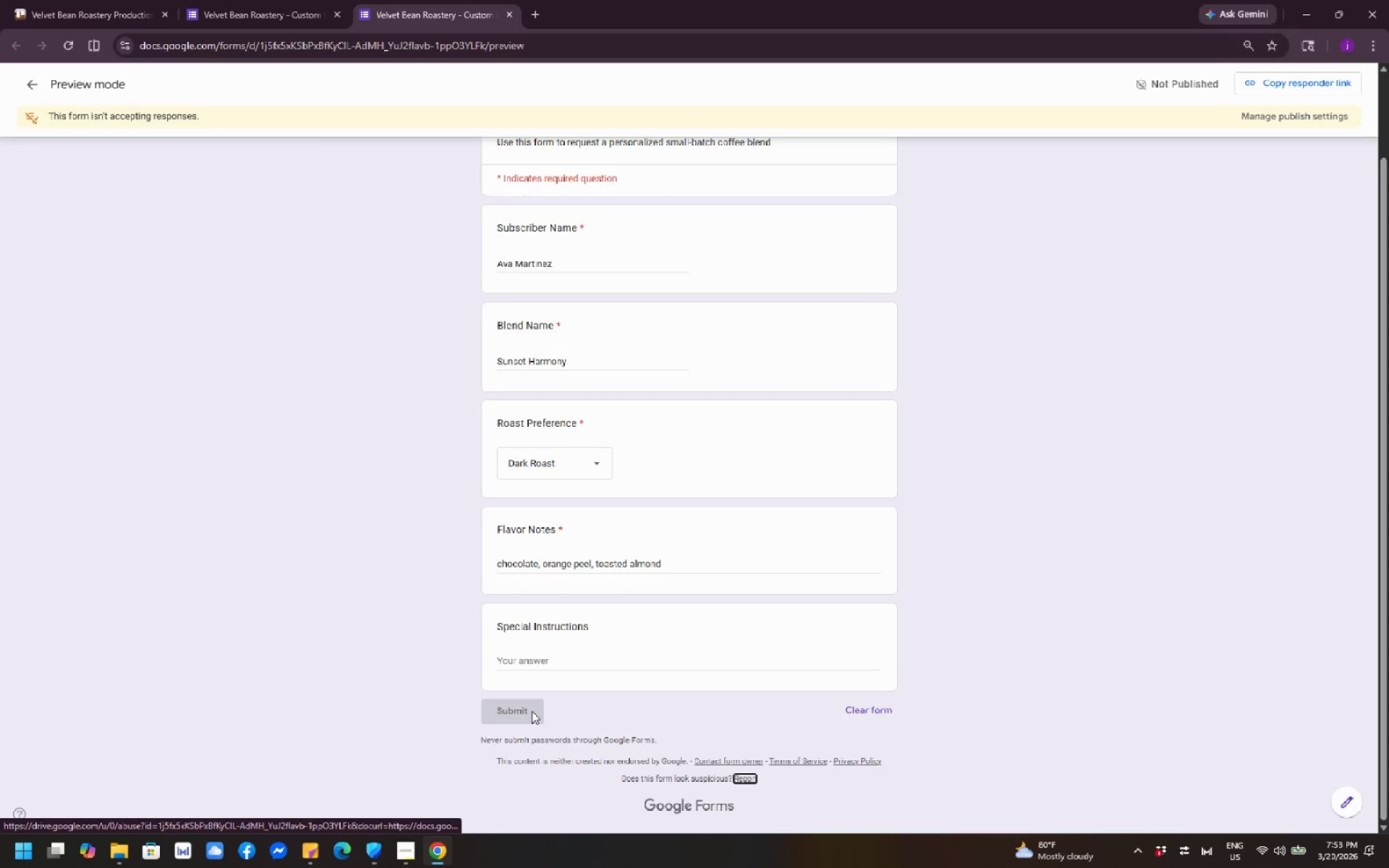 
key(Tab)
 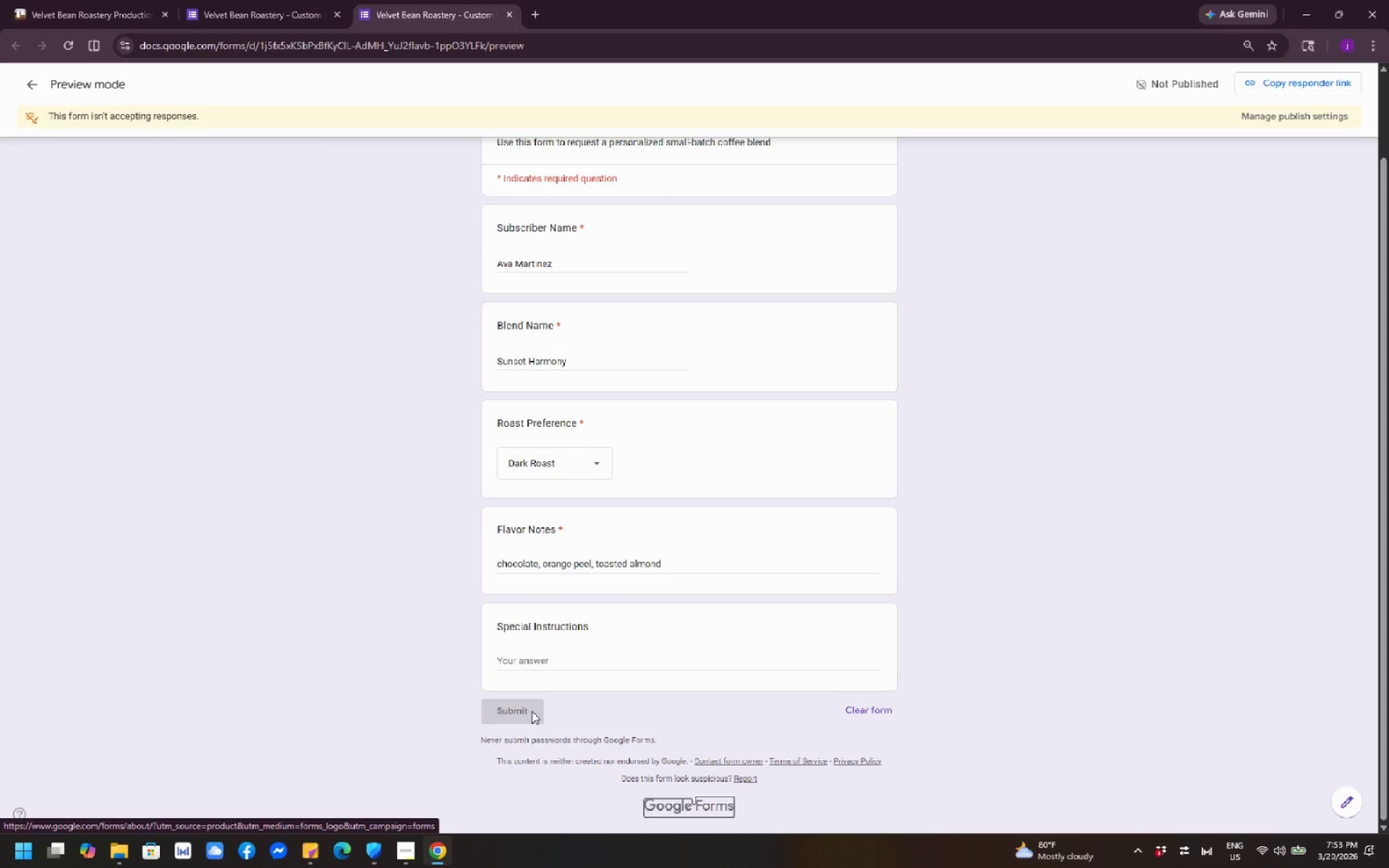 
key(Tab)
 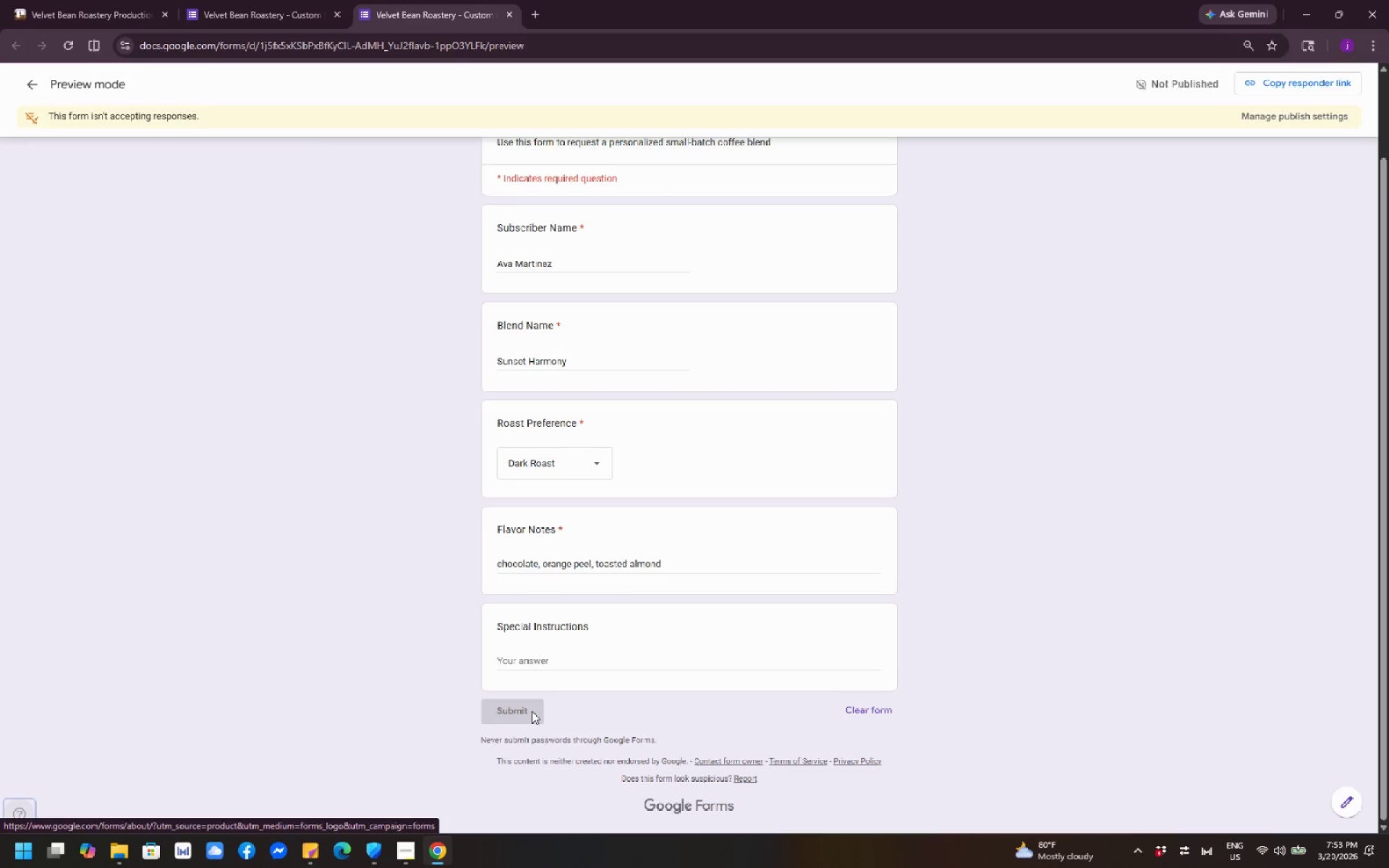 
key(Tab)
 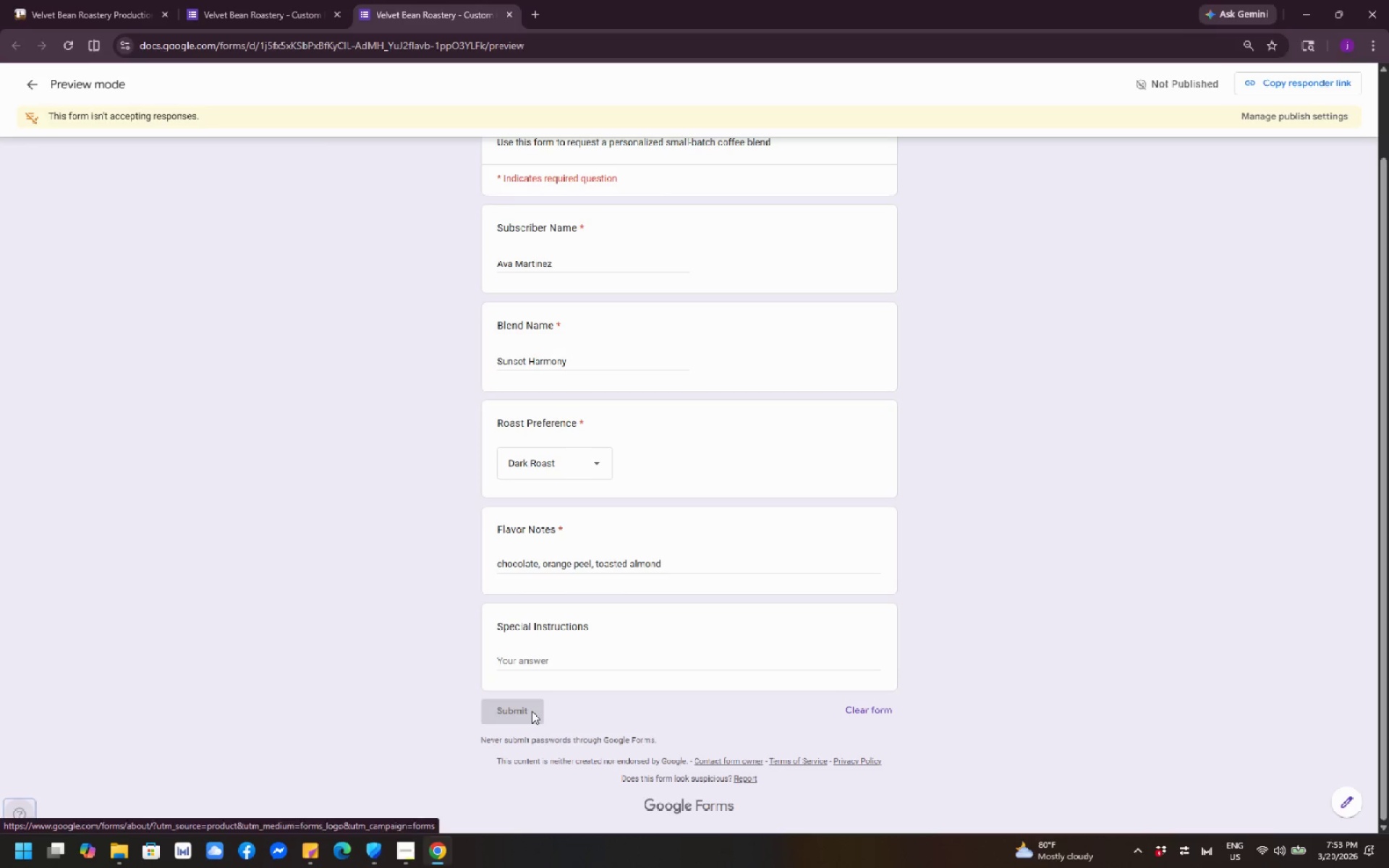 
key(Tab)
 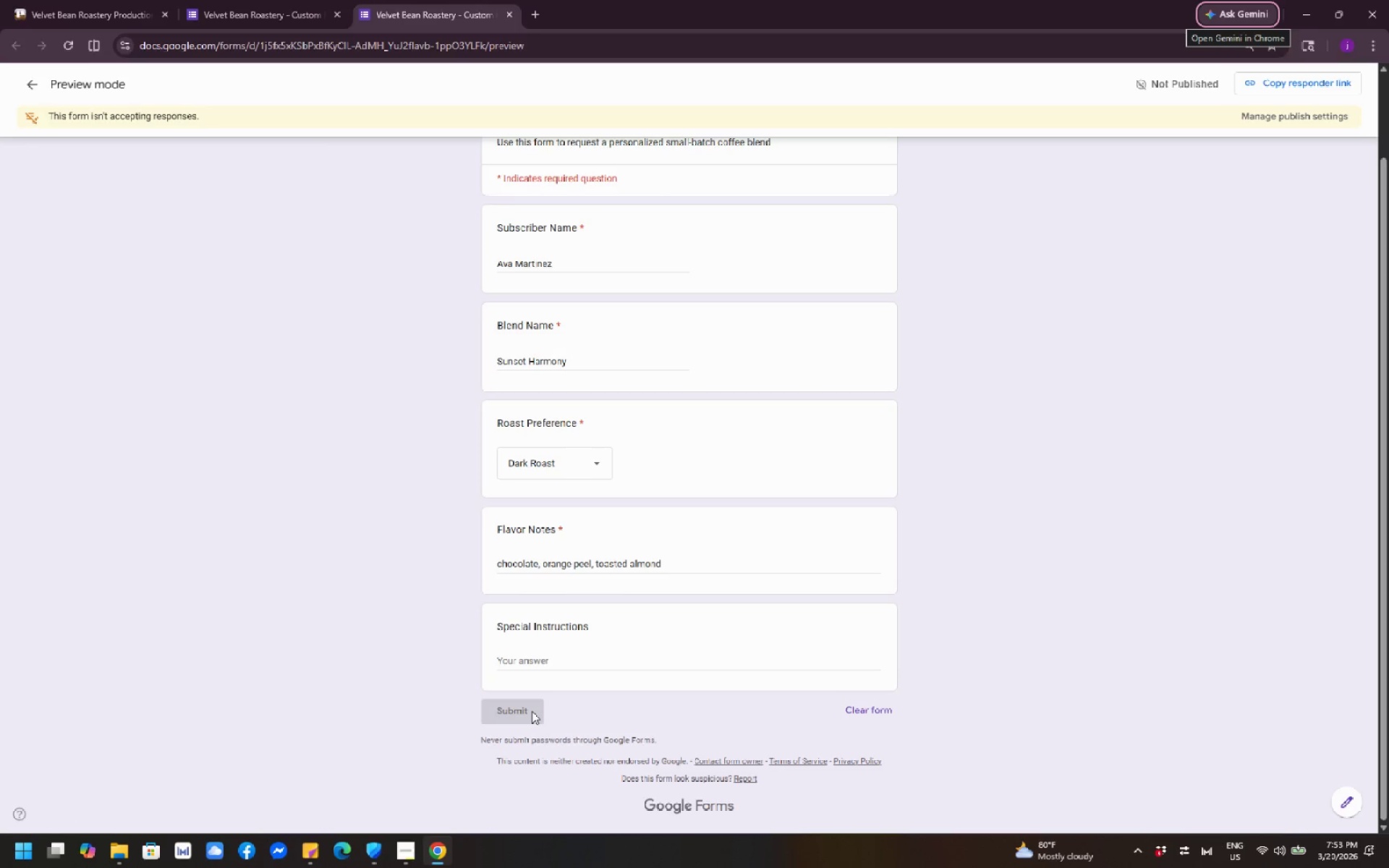 
key(Tab)
 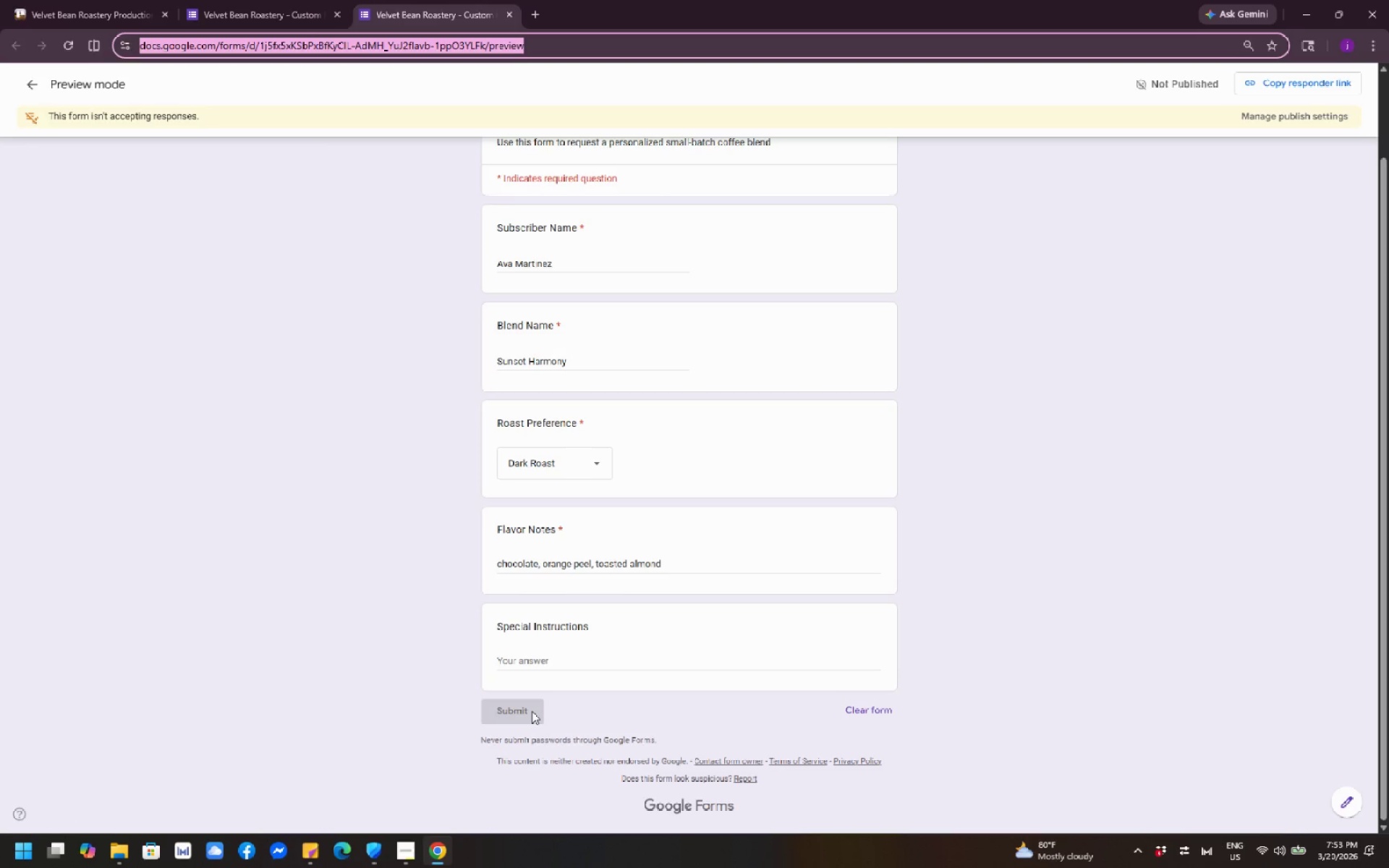 
key(Tab)
 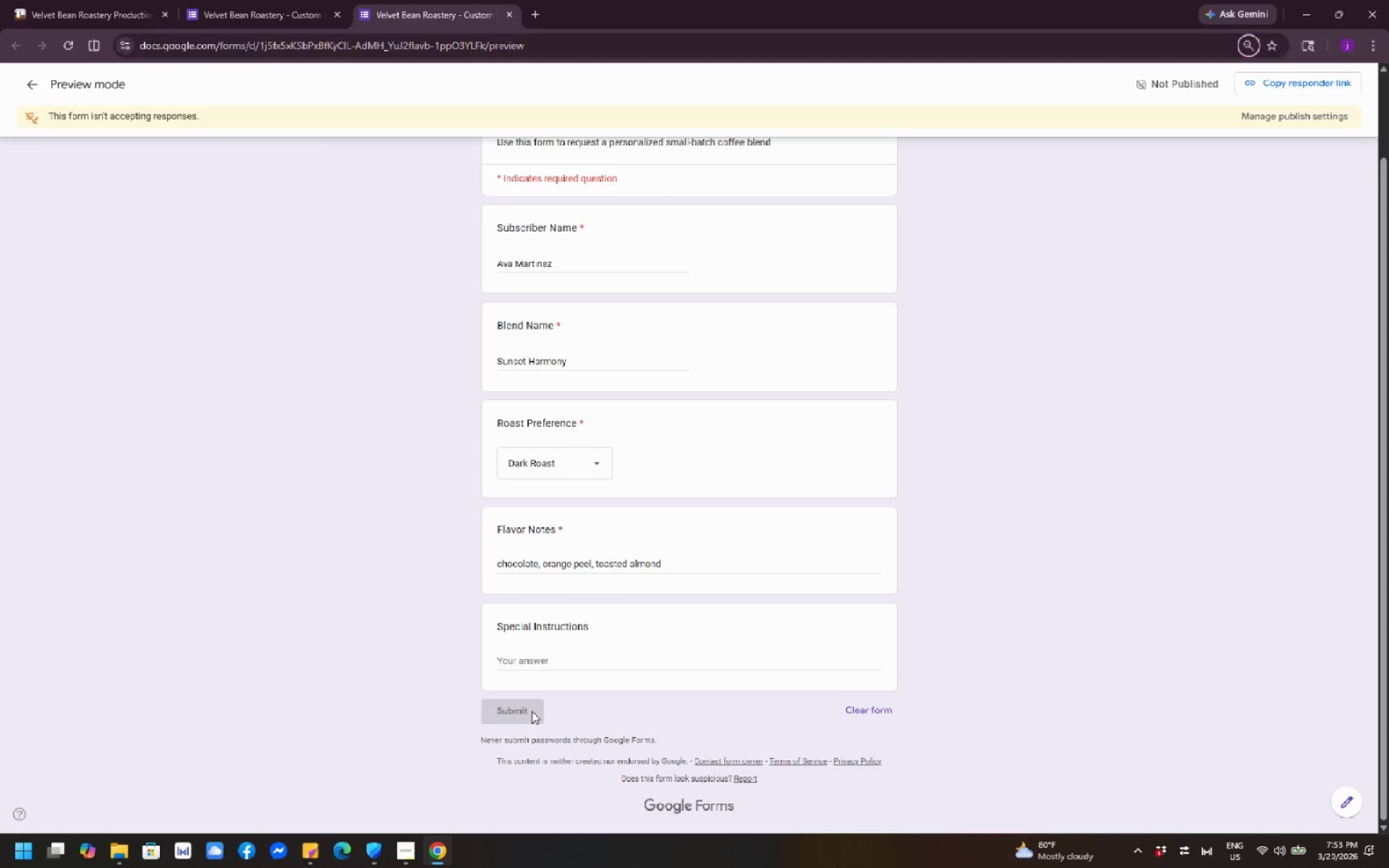 
key(Tab)
 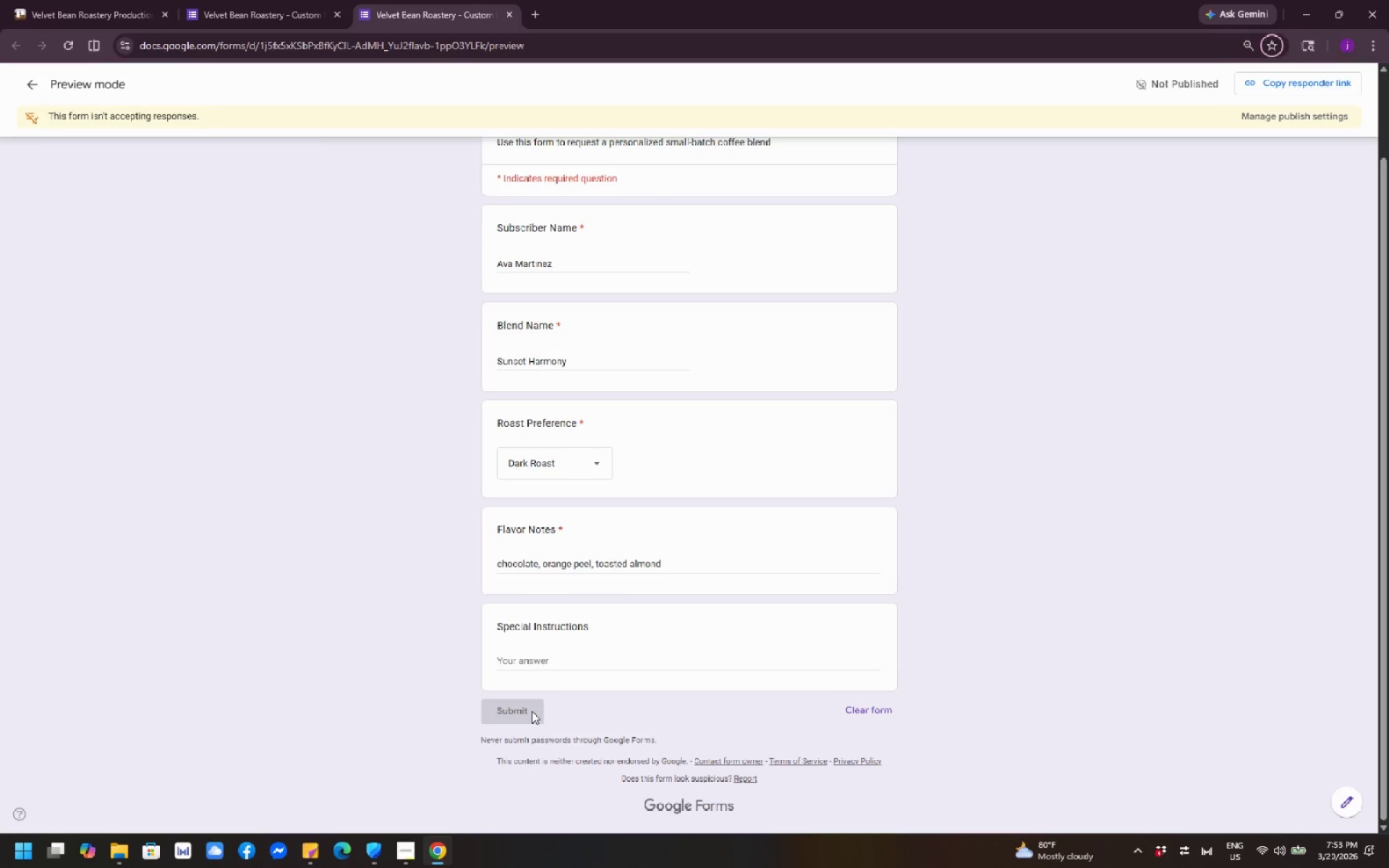 
key(Tab)
 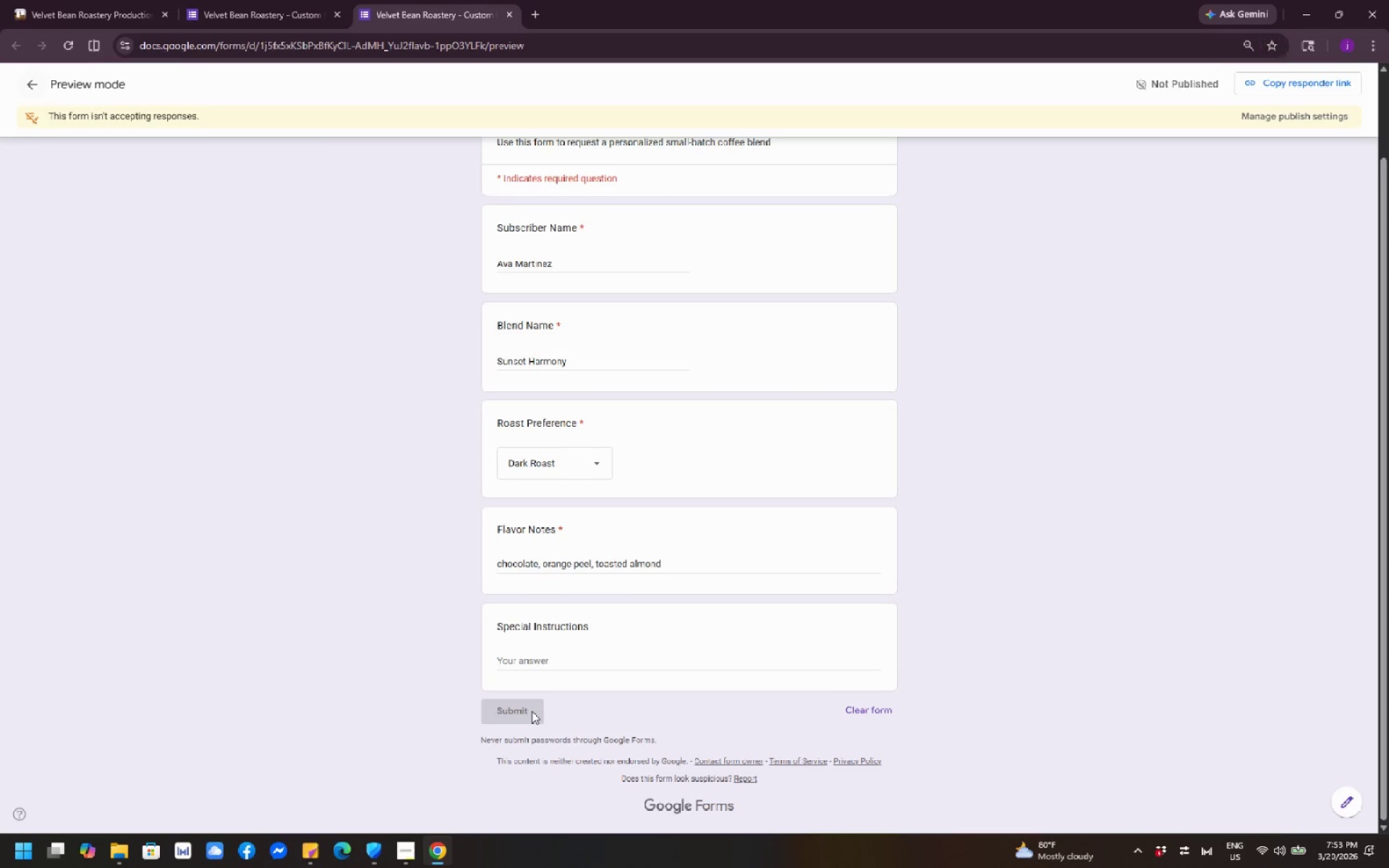 
key(Tab)
 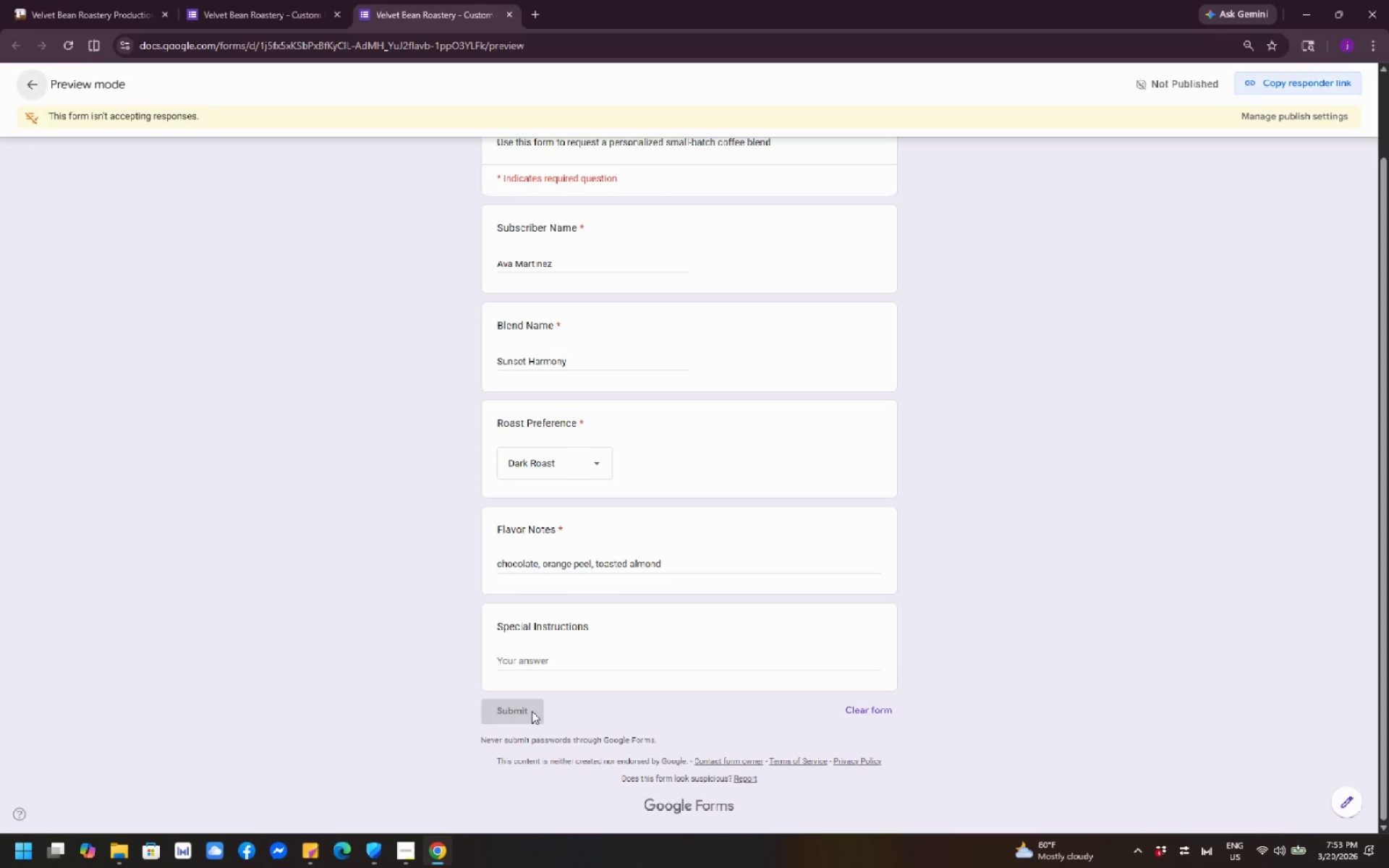 
key(Tab)
 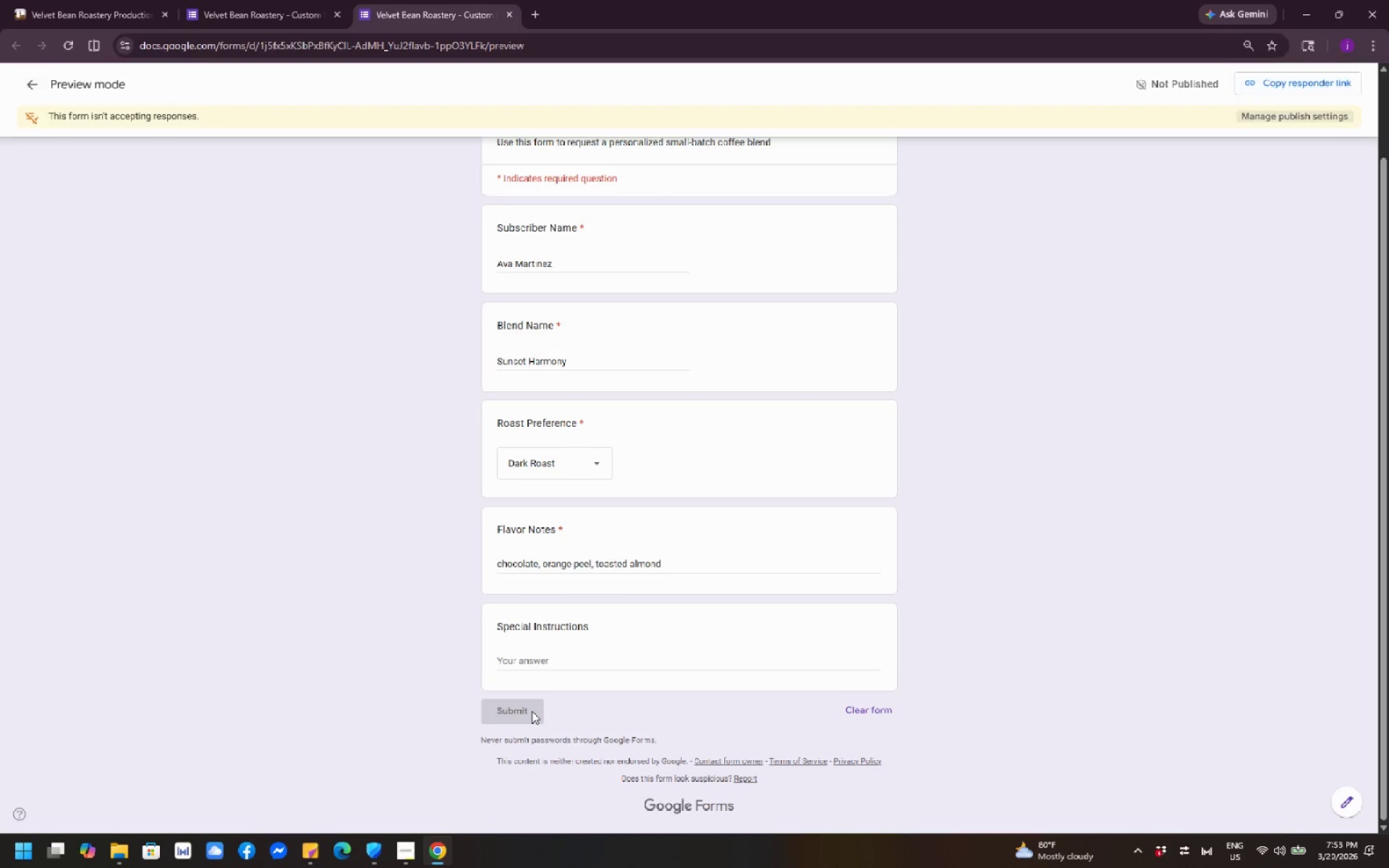 
key(Tab)
 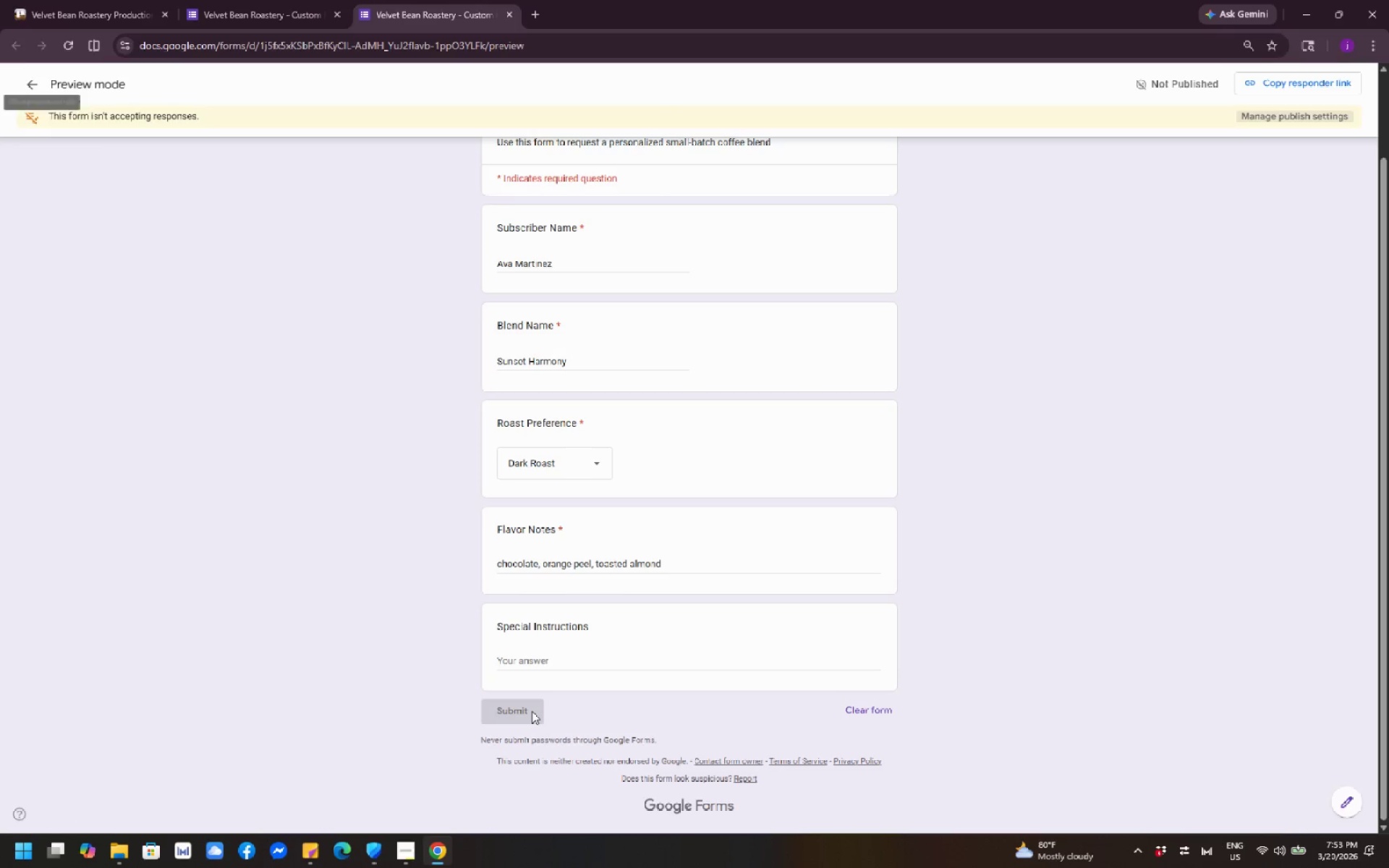 
key(Tab)
 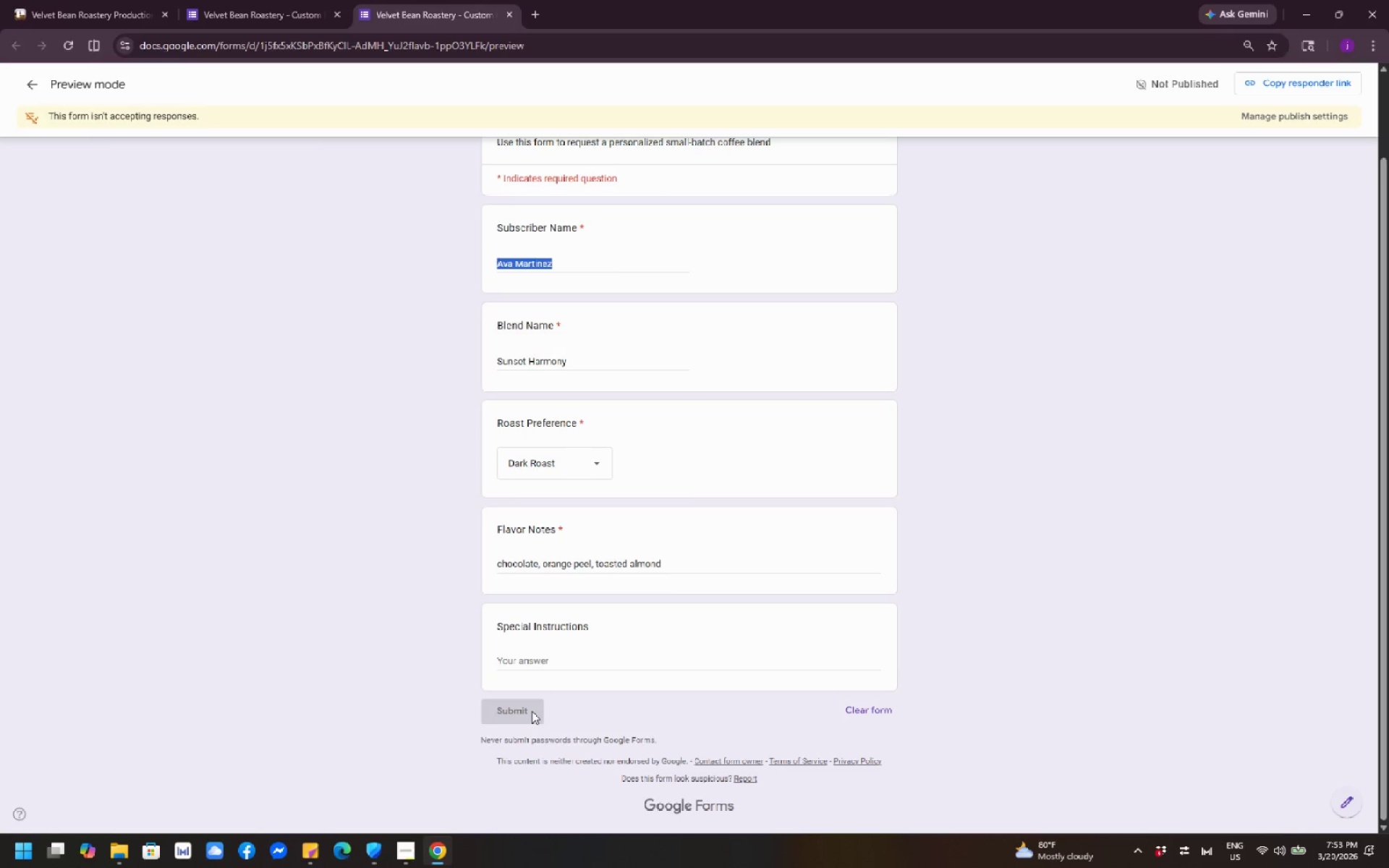 
key(Tab)
 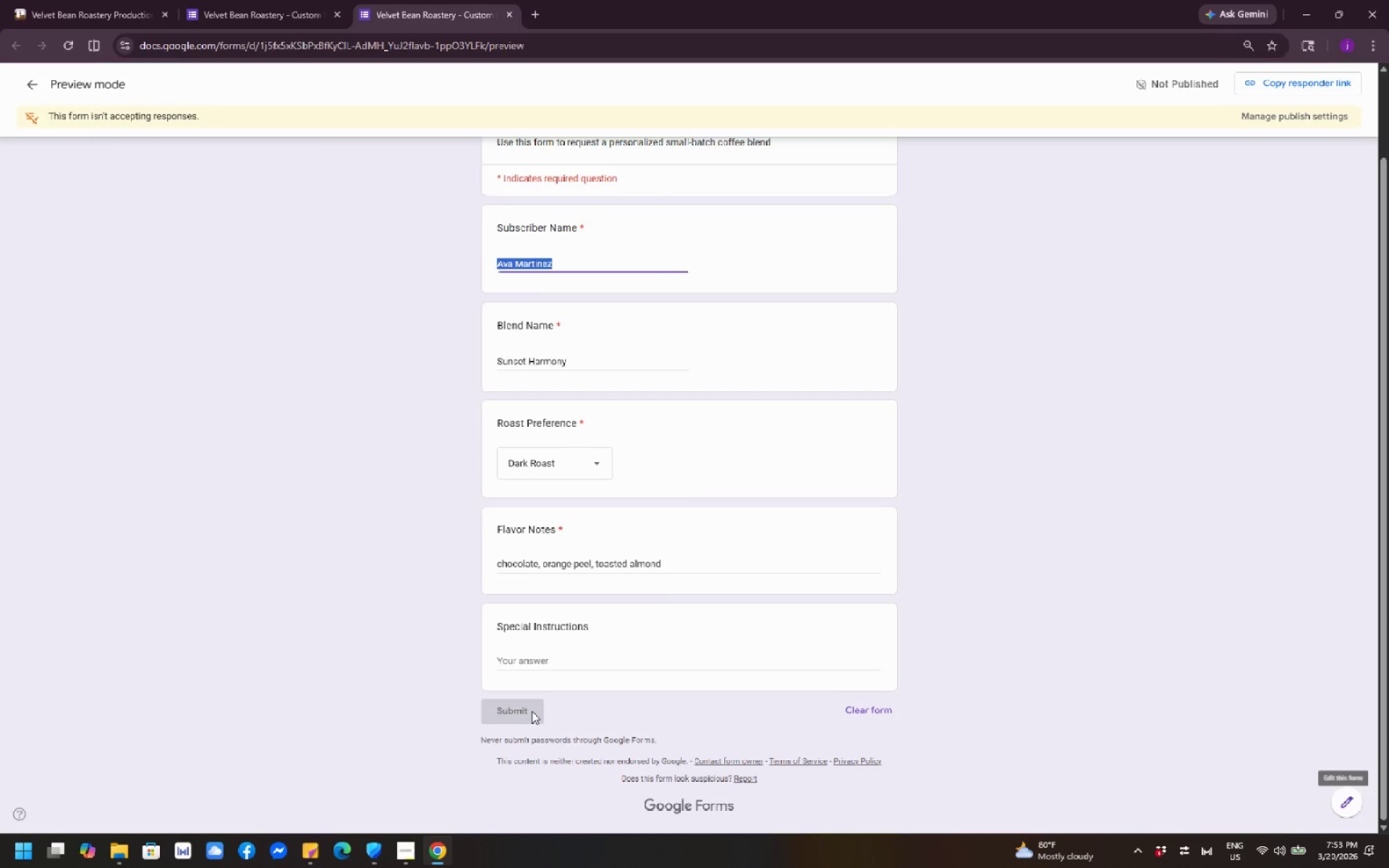 
key(Tab)
 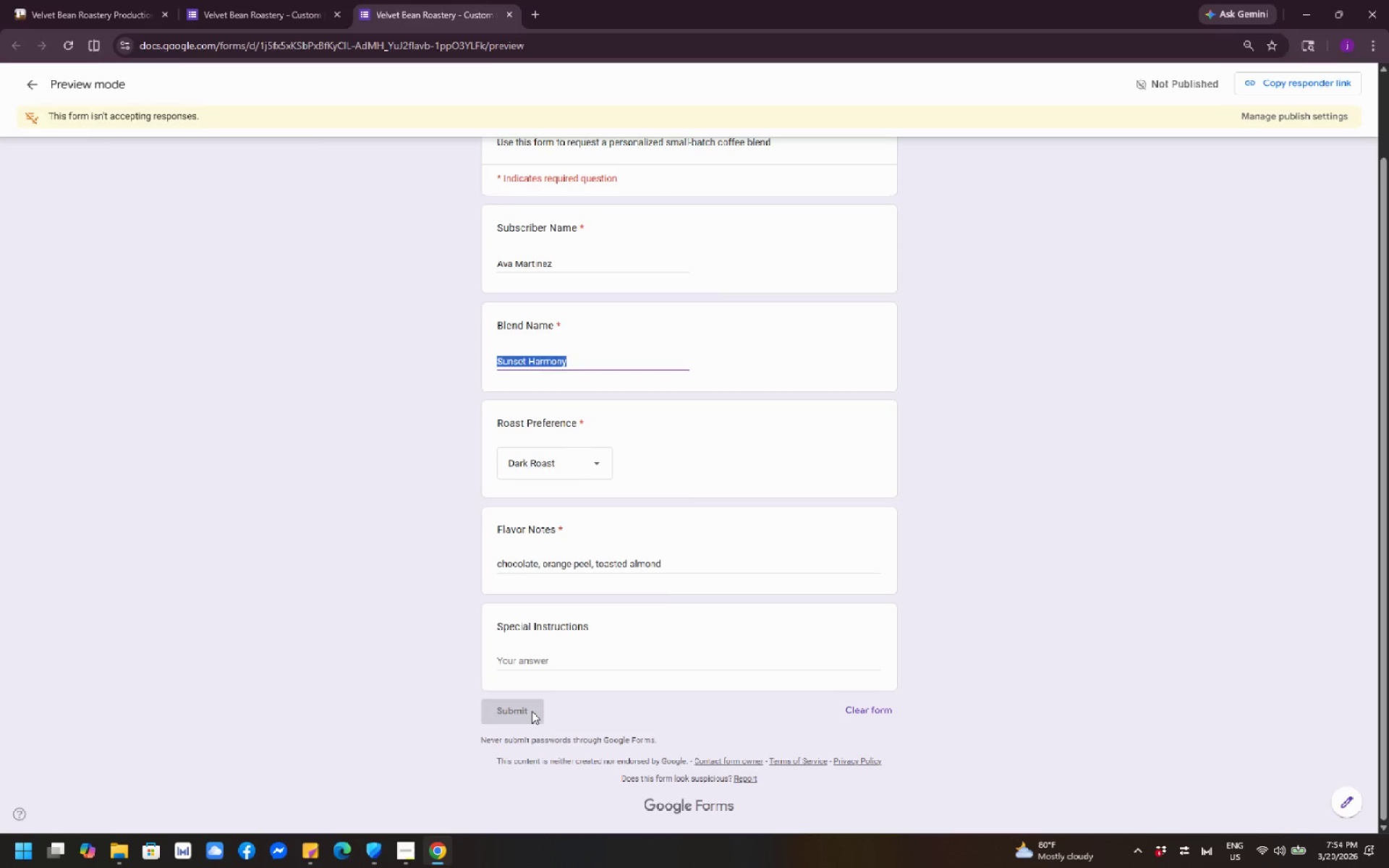 
key(Tab)
 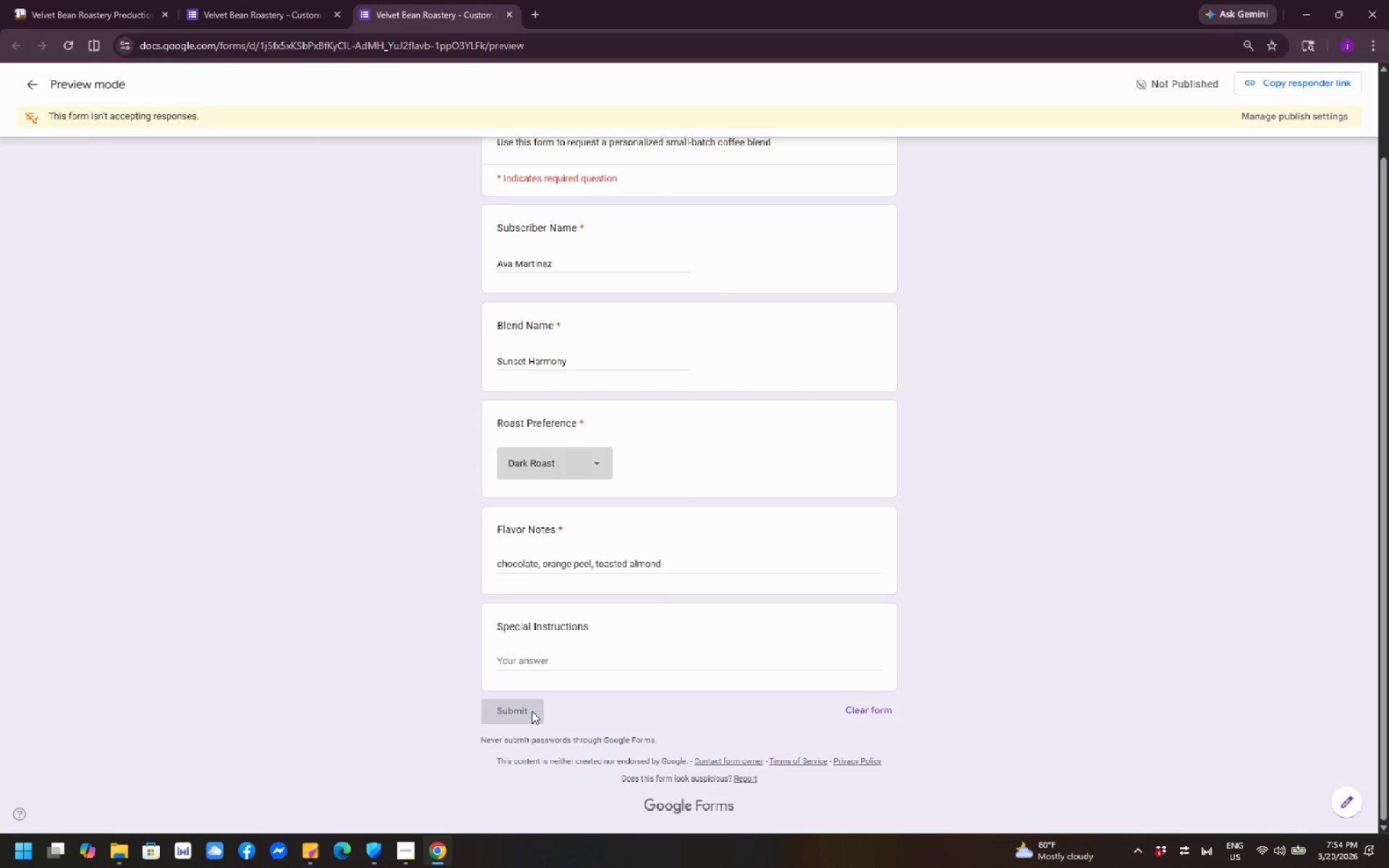 
key(Tab)
 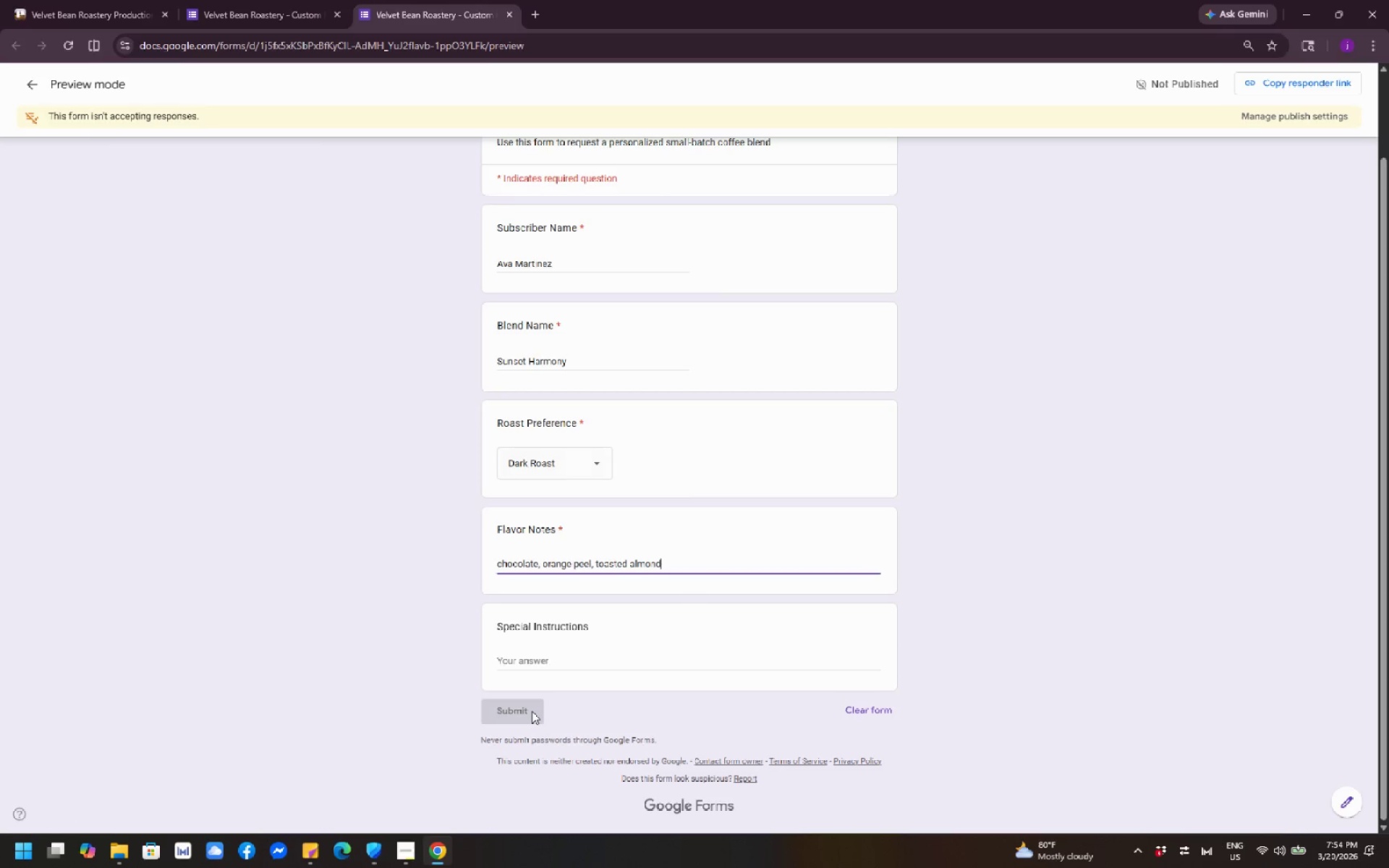 
key(Tab)
 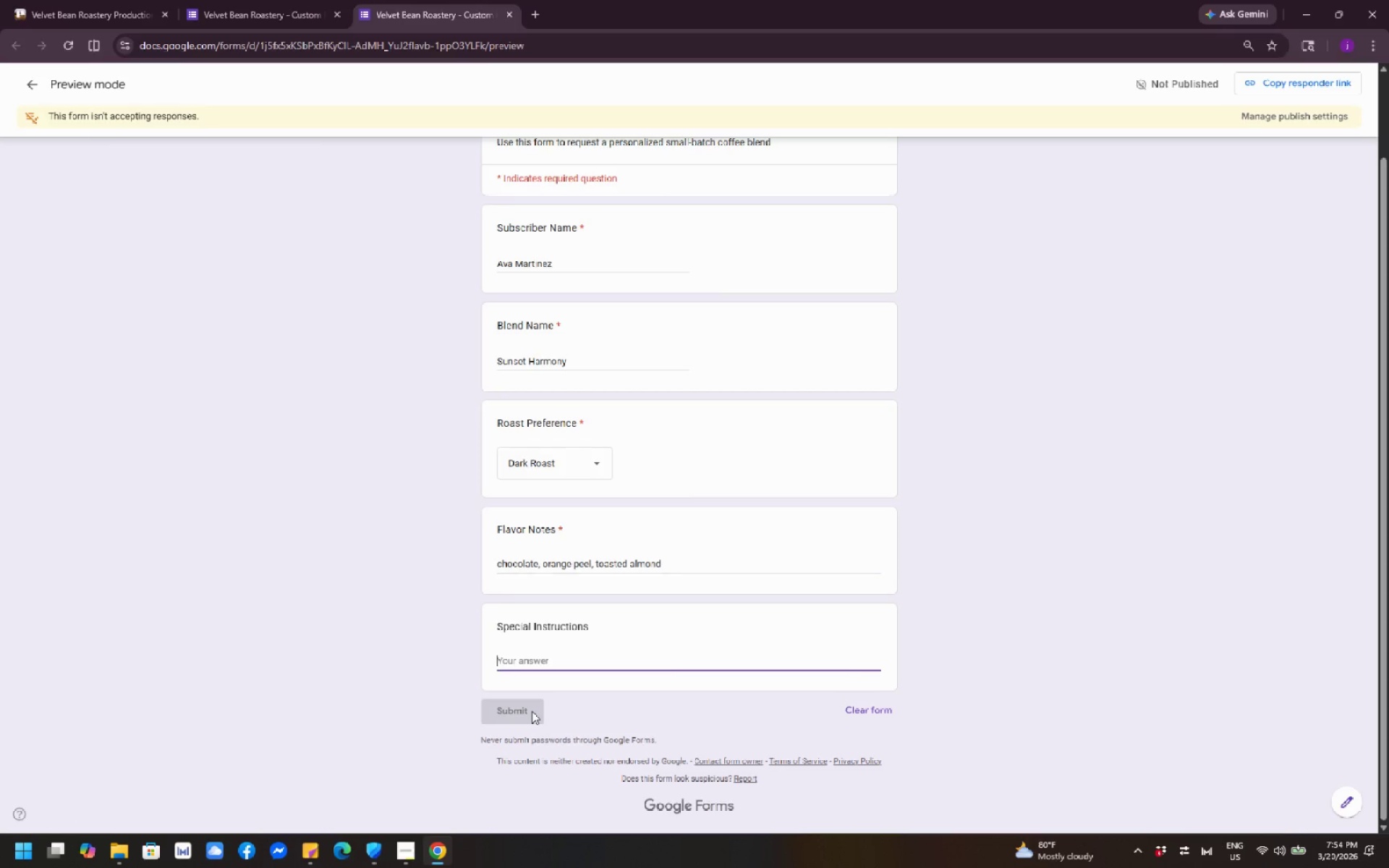 
key(Tab)
 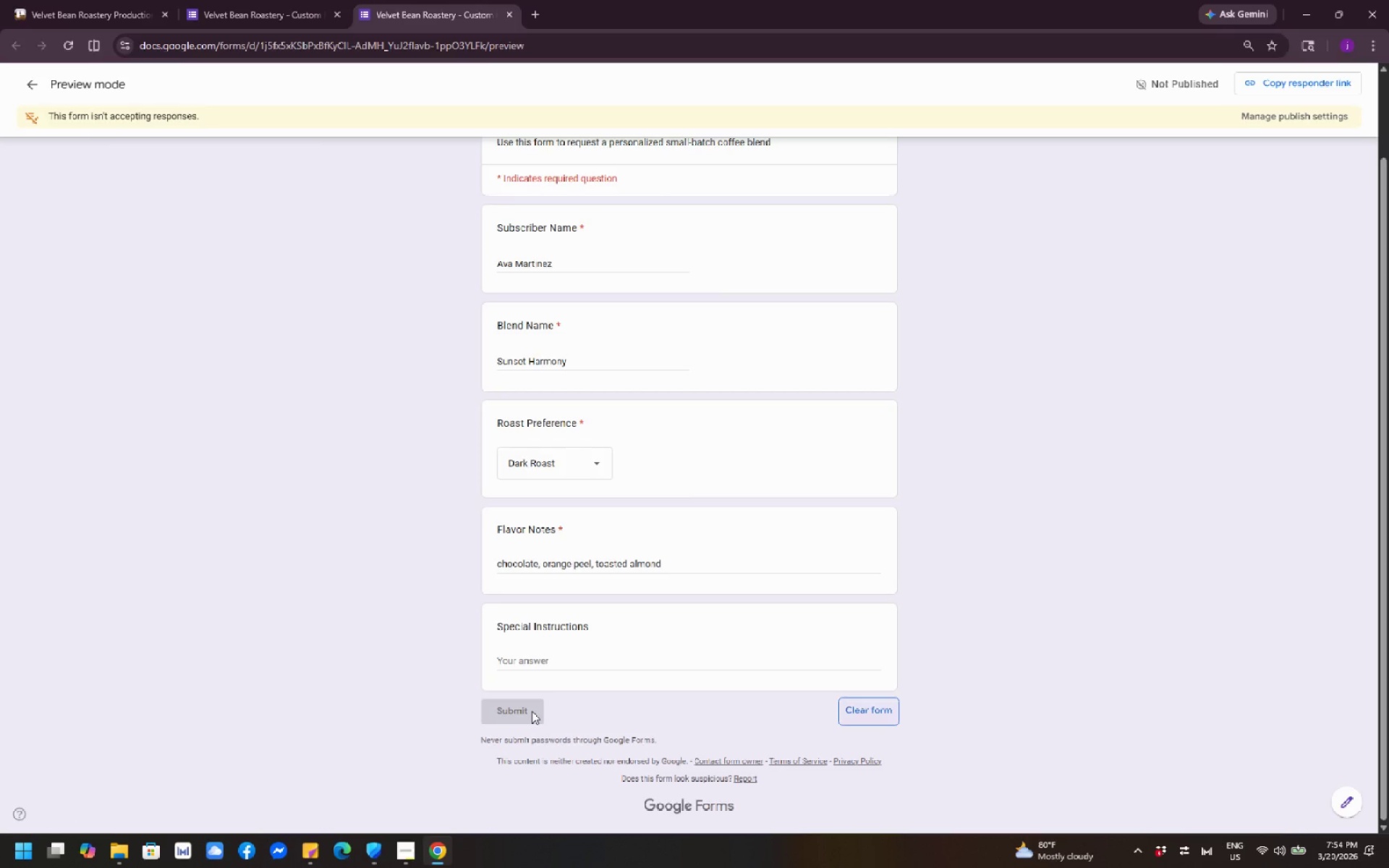 
key(Tab)
 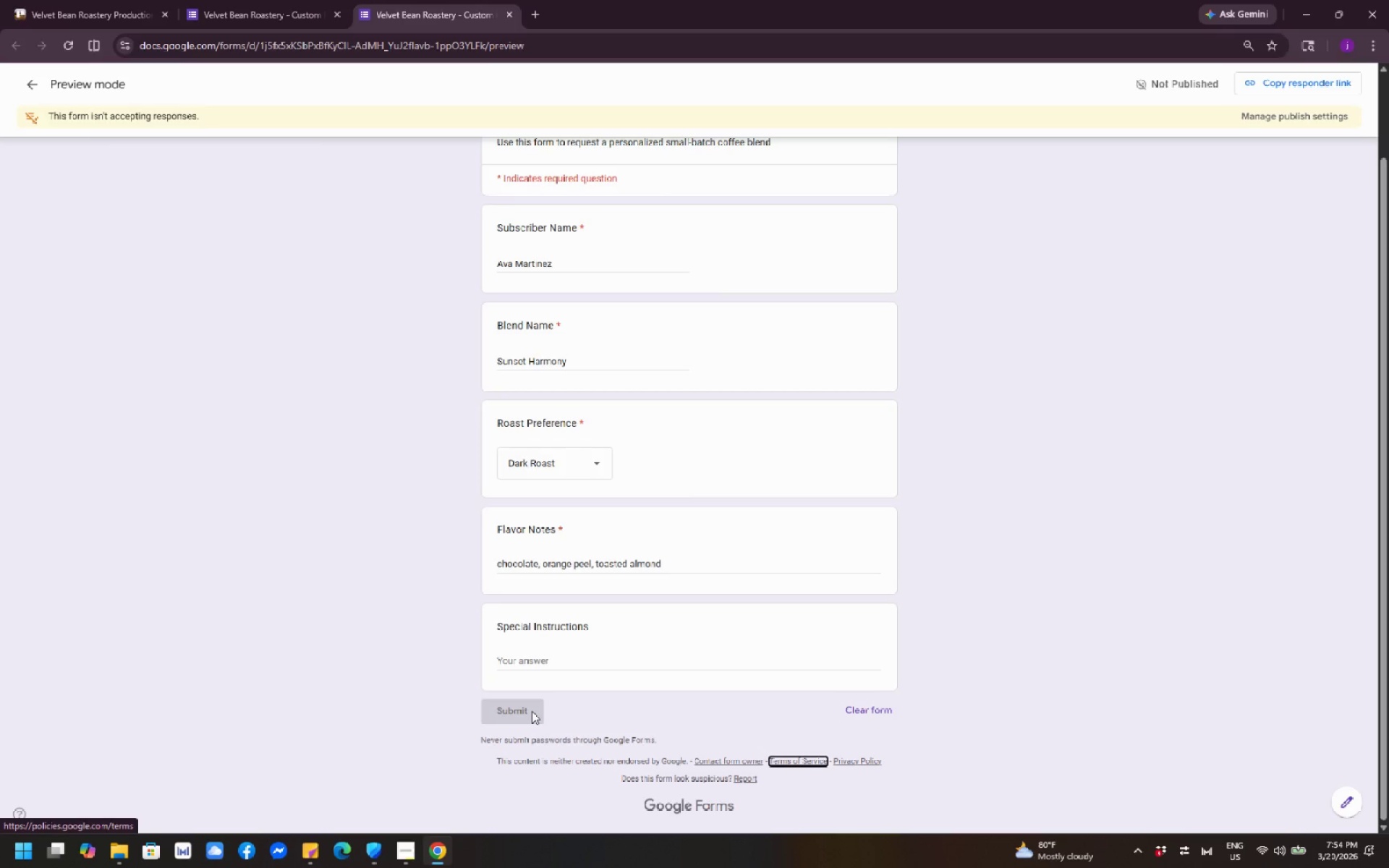 
key(Tab)
 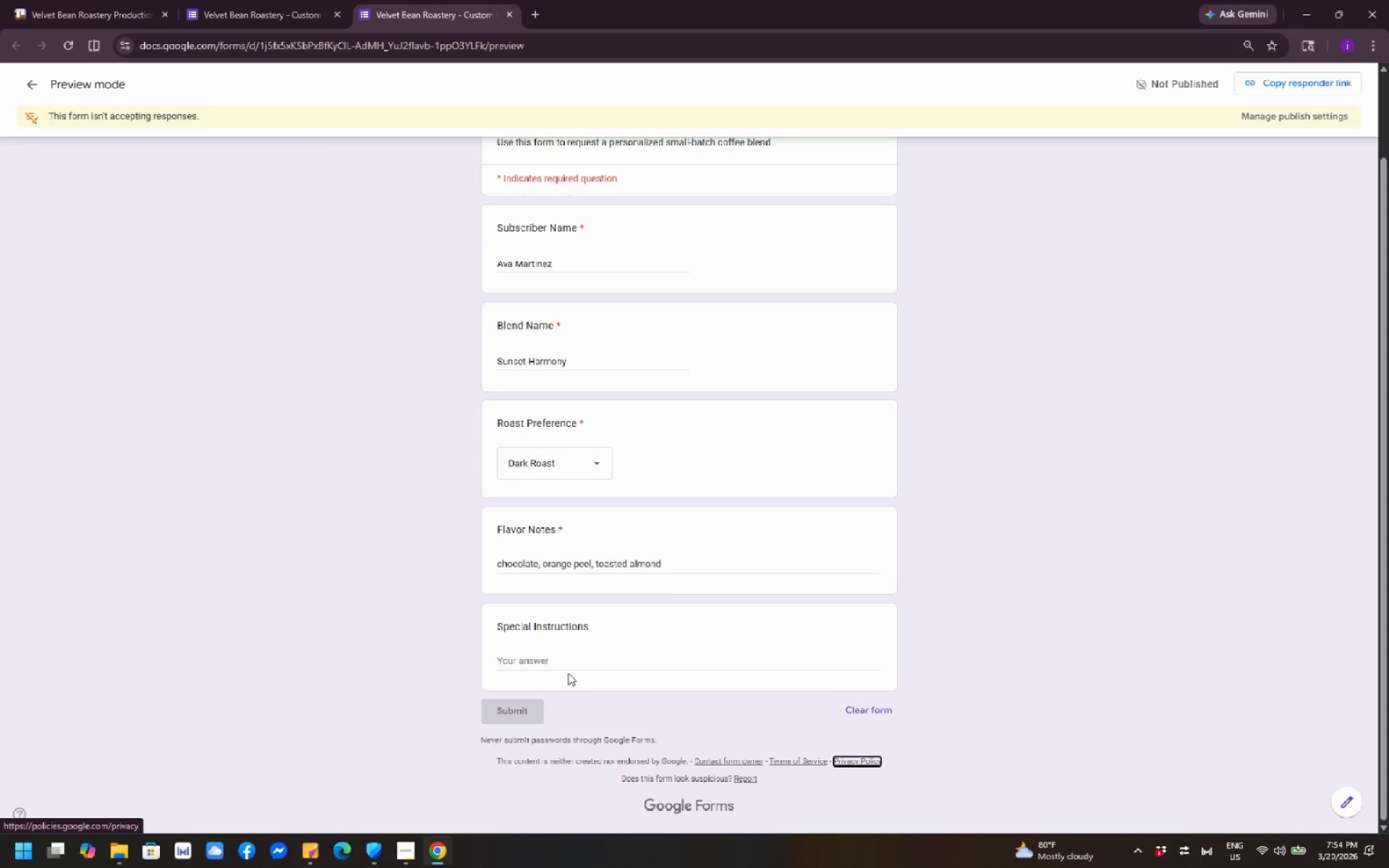 
wait(23.51)
 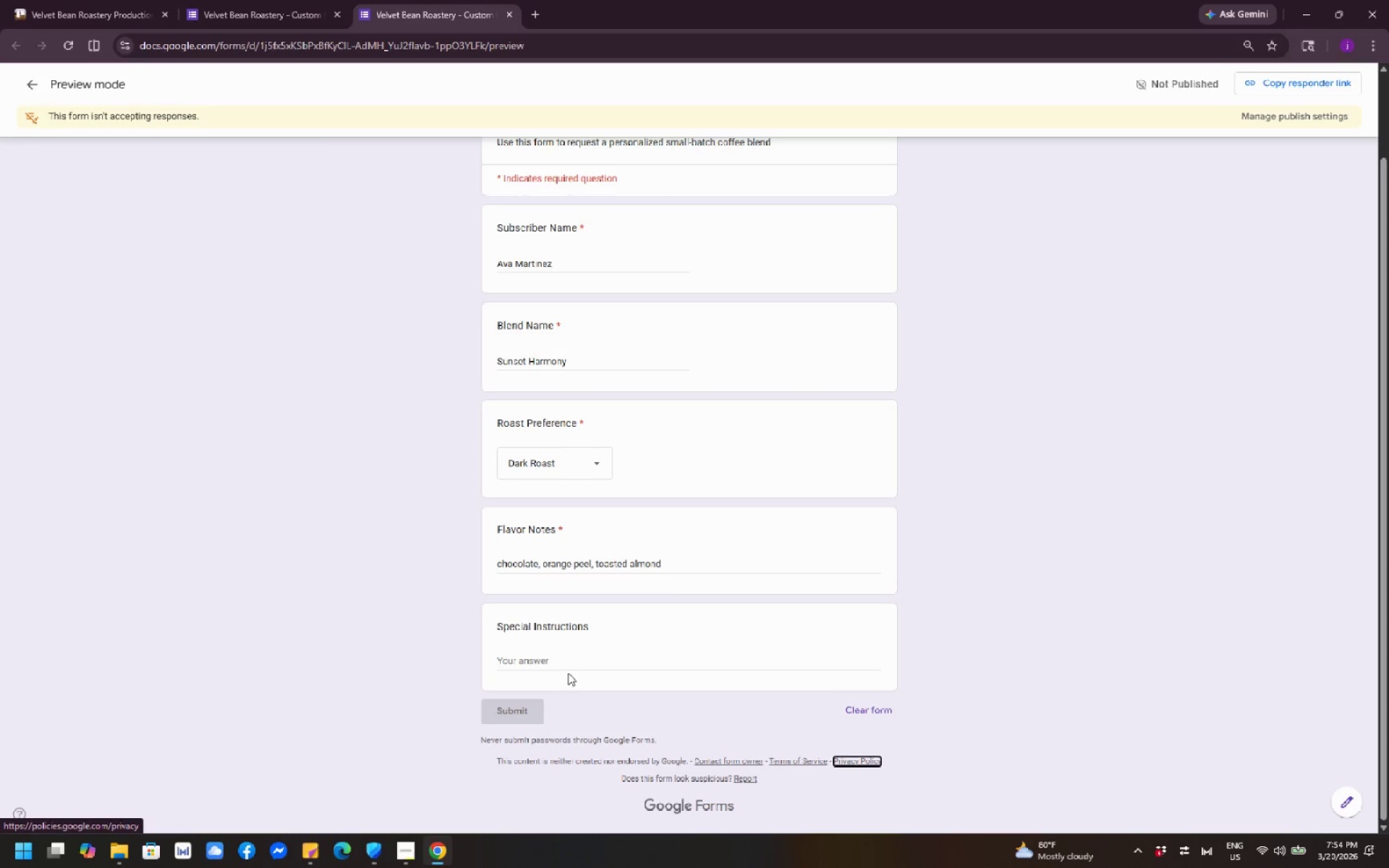 
left_click([1092, 450])
 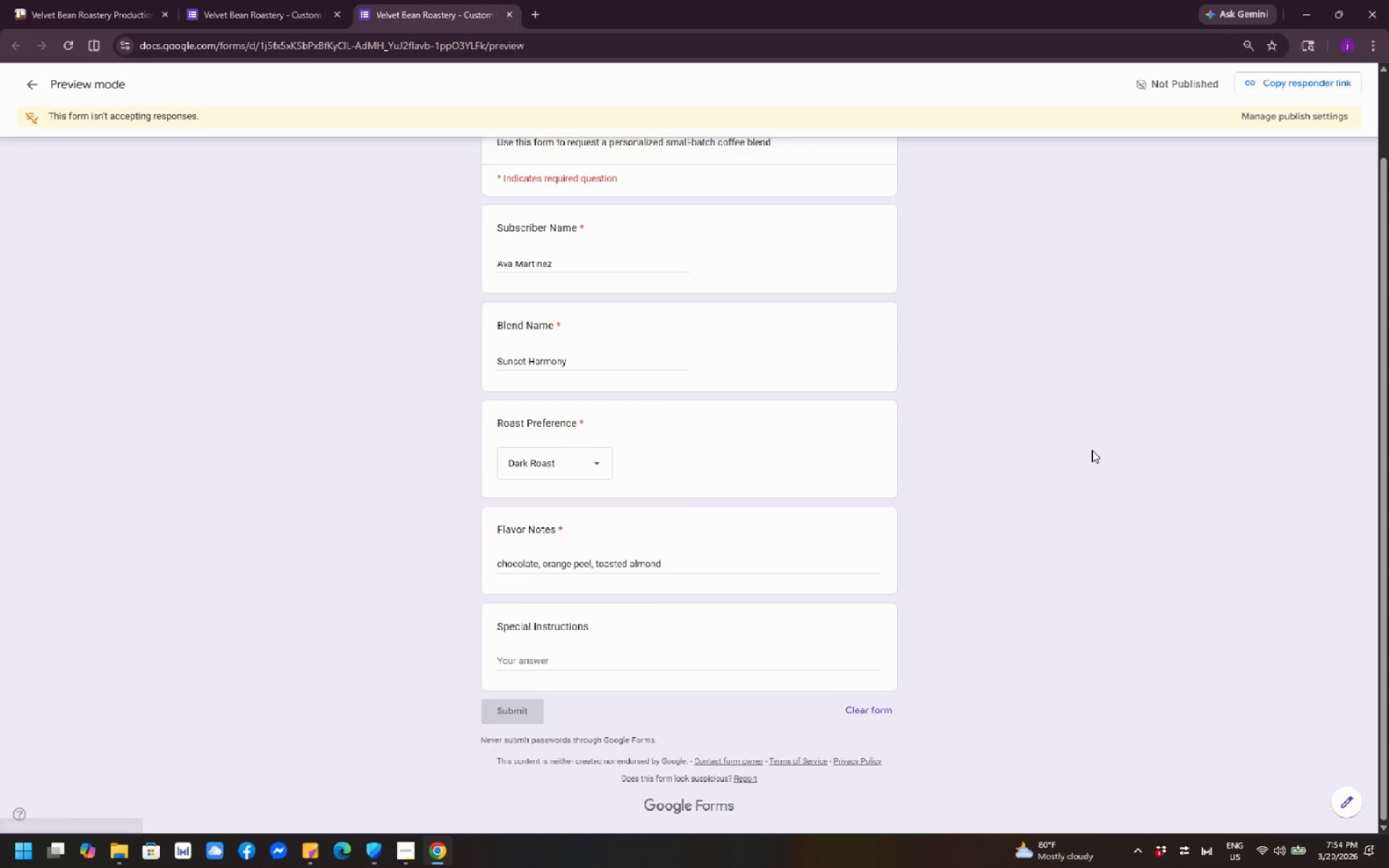 
scroll: coordinate [1042, 461], scroll_direction: up, amount: 4.0
 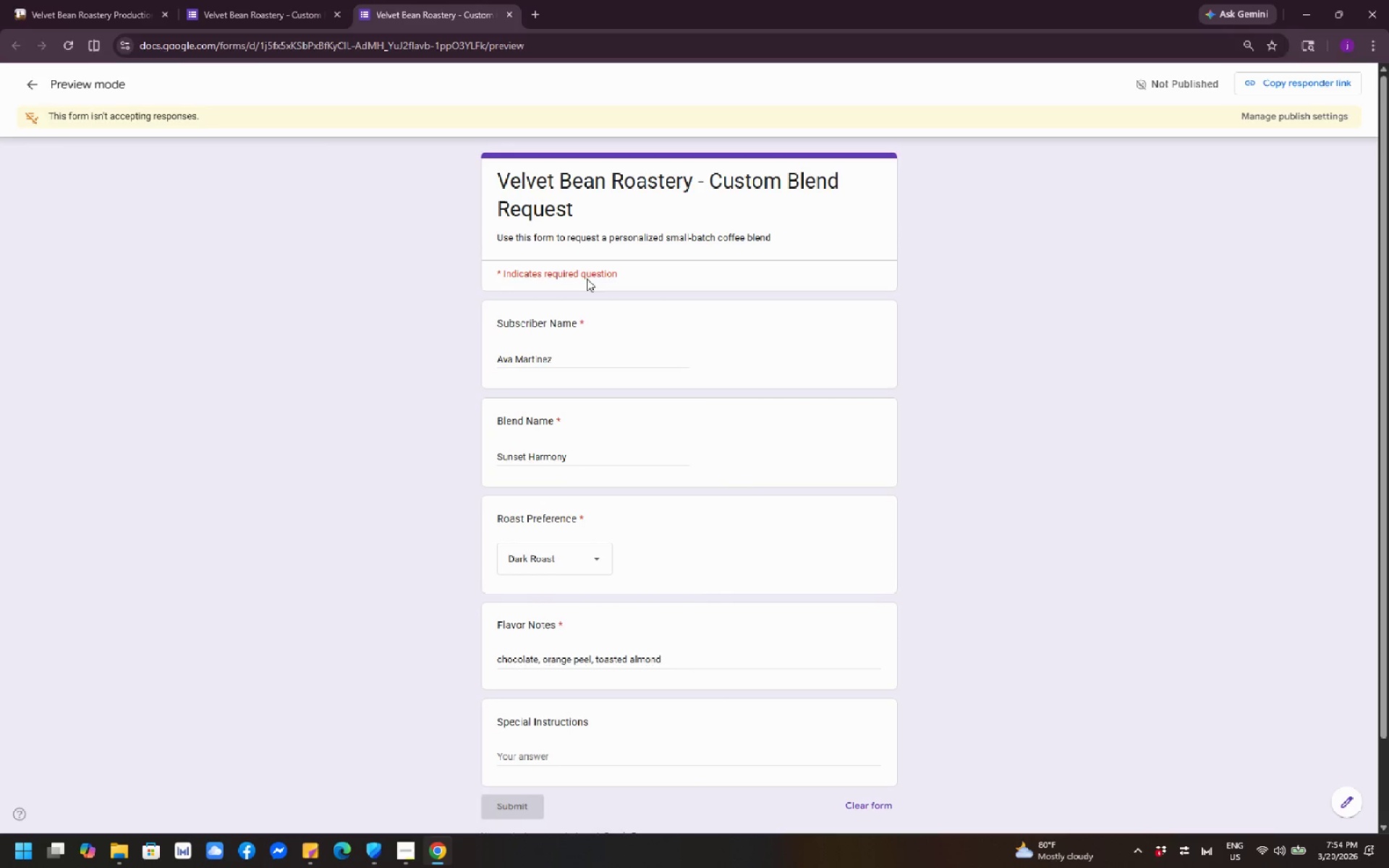 
left_click([583, 276])
 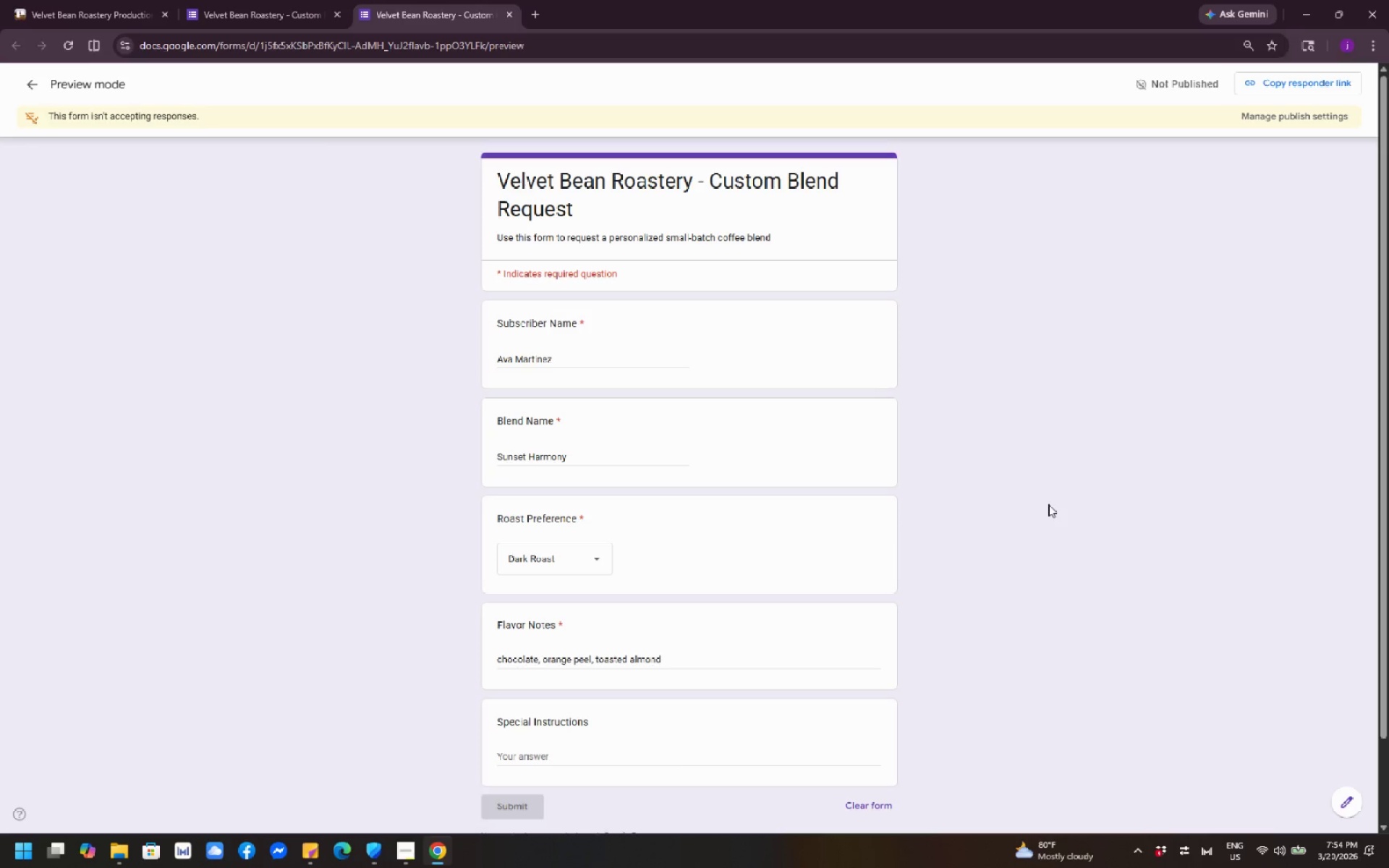 
wait(22.77)
 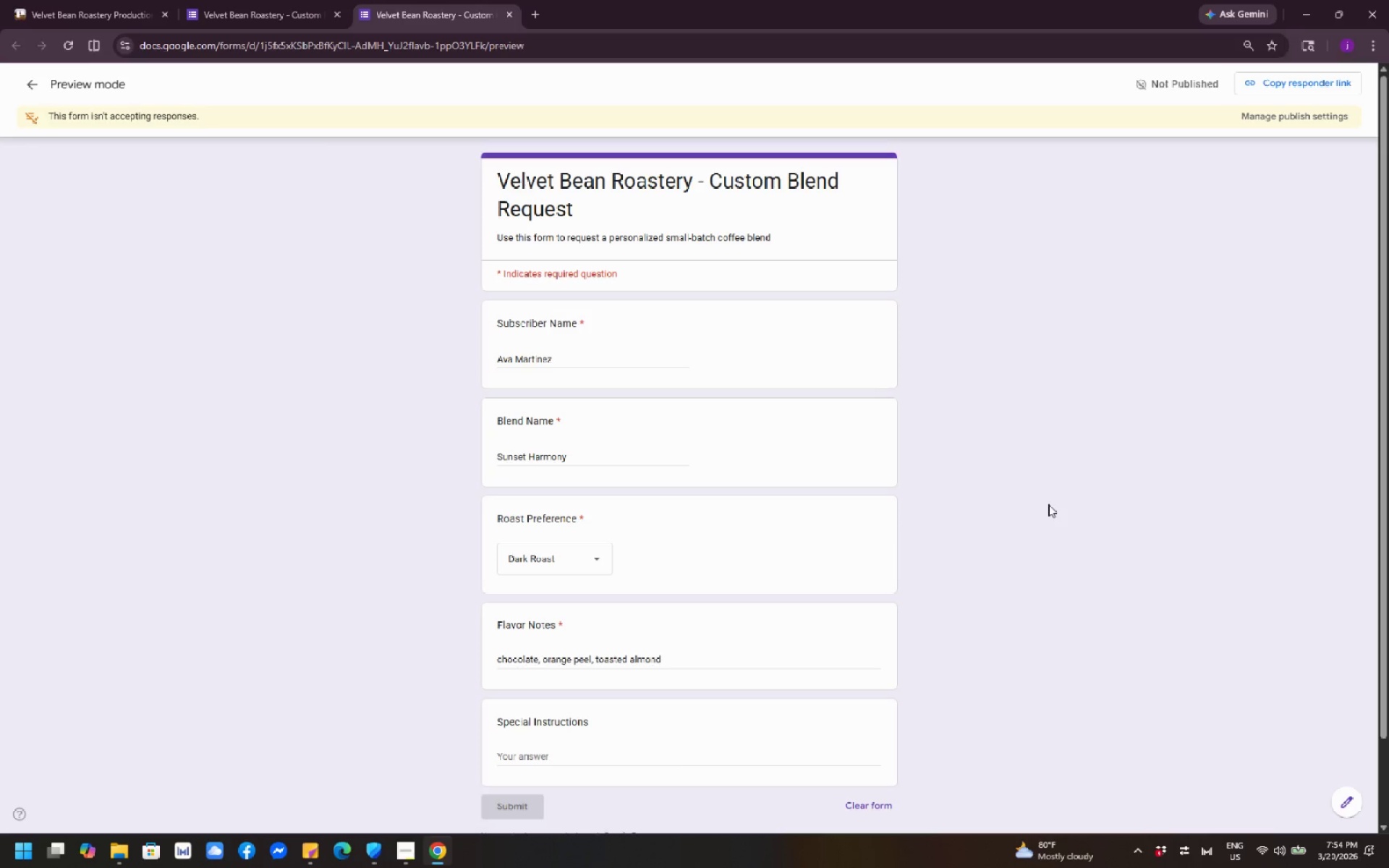 
left_click([635, 349])
 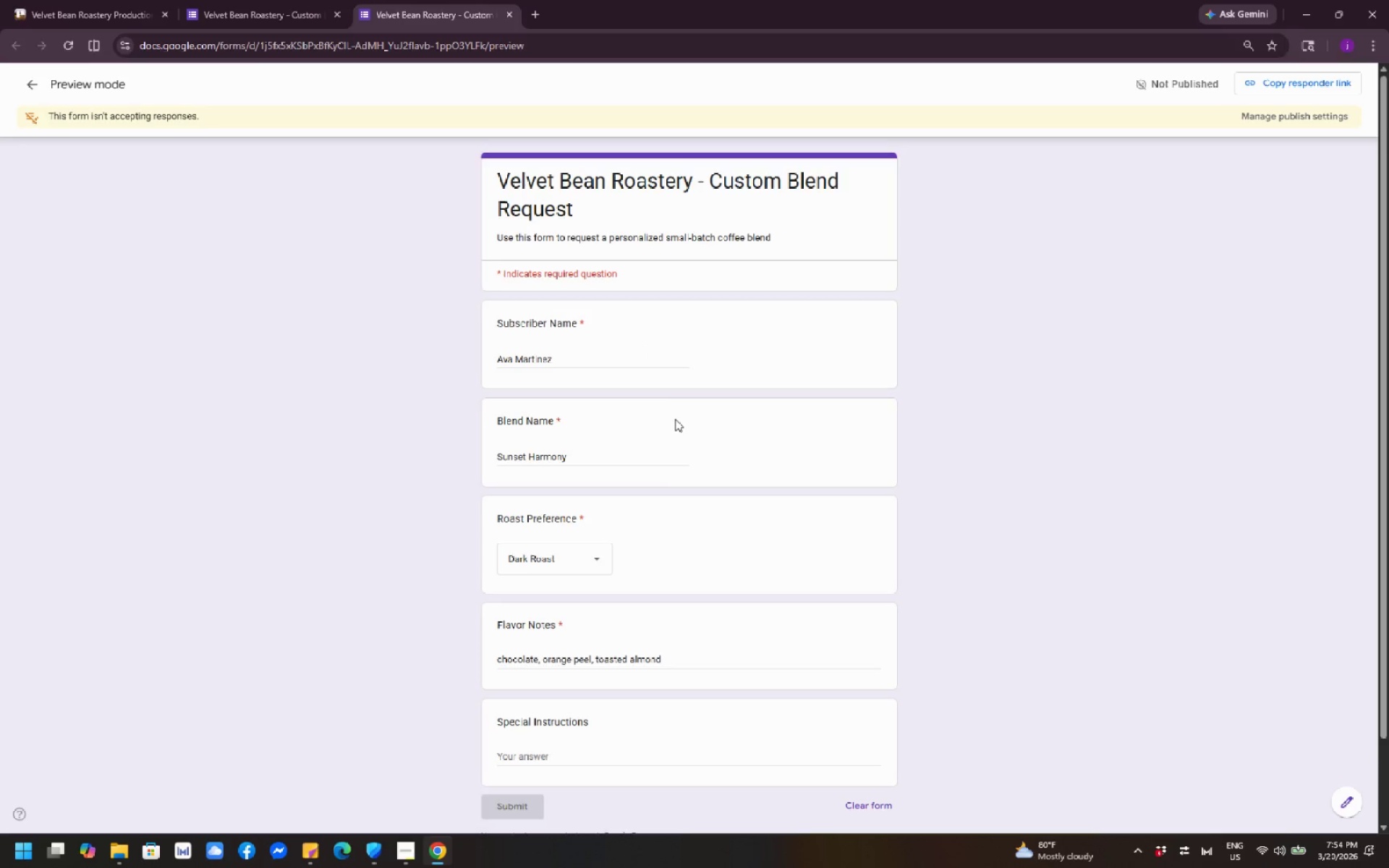 
scroll: coordinate [675, 439], scroll_direction: down, amount: 2.0
 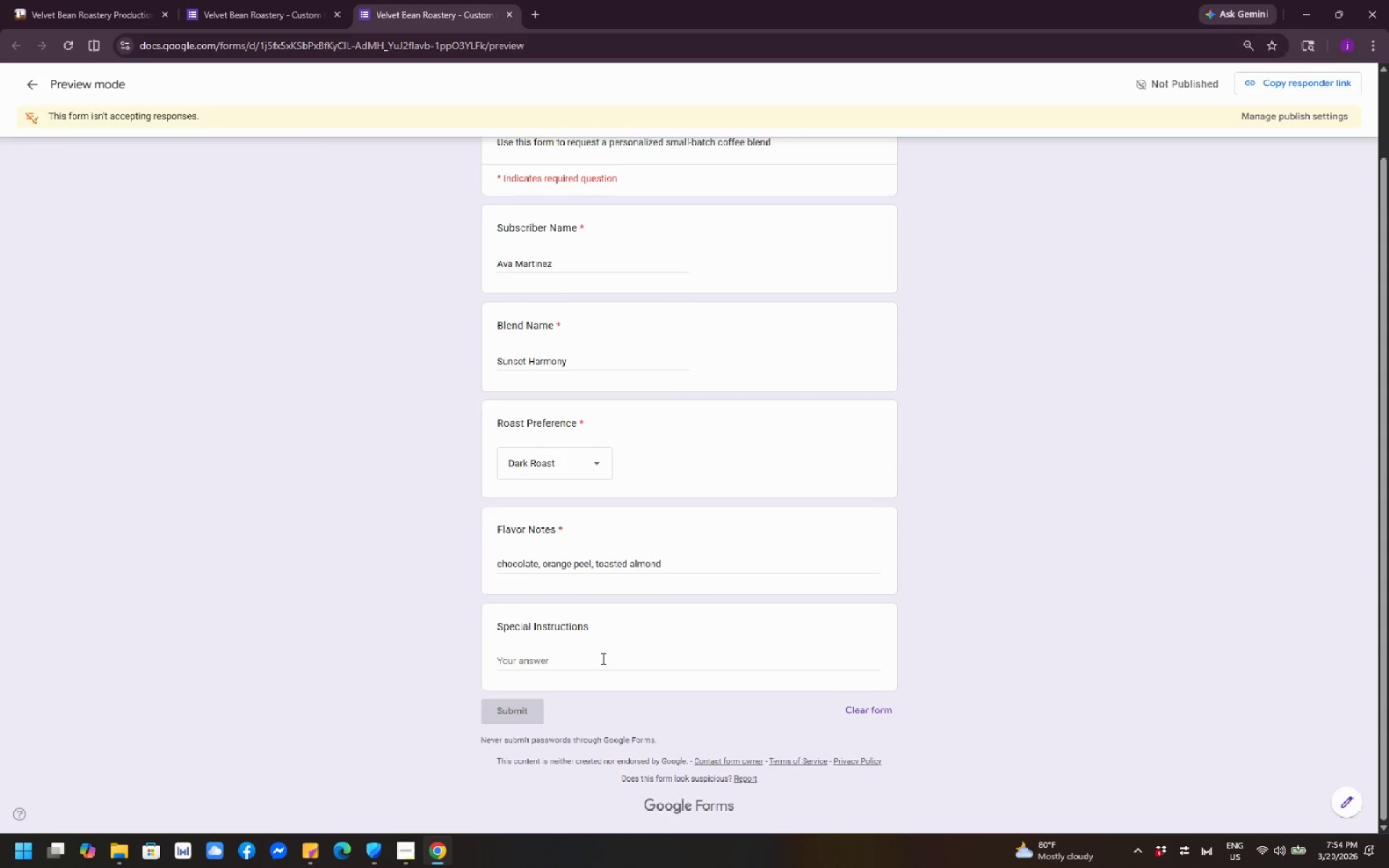 
left_click([598, 663])
 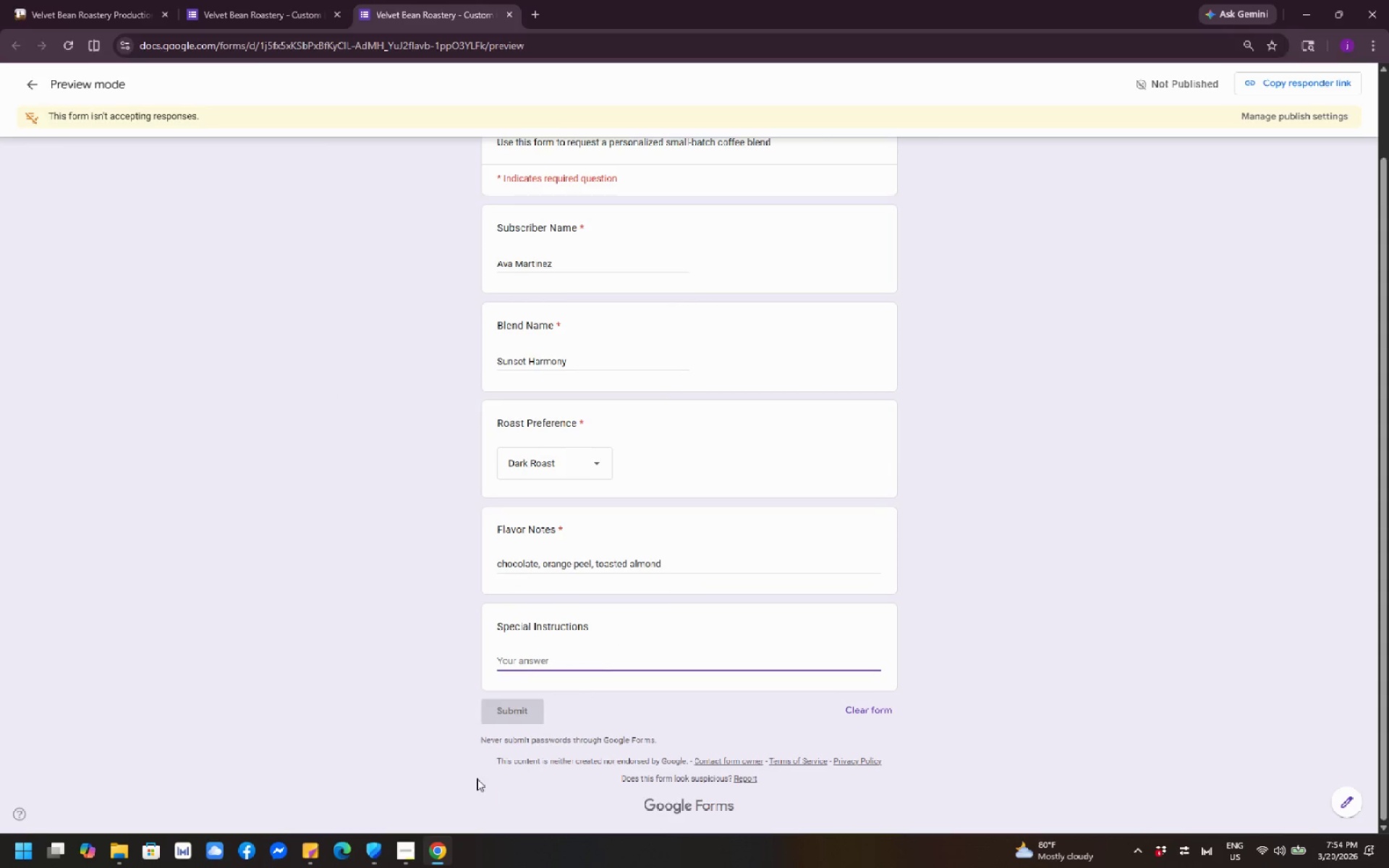 
scroll: coordinate [477, 778], scroll_direction: down, amount: 1.0
 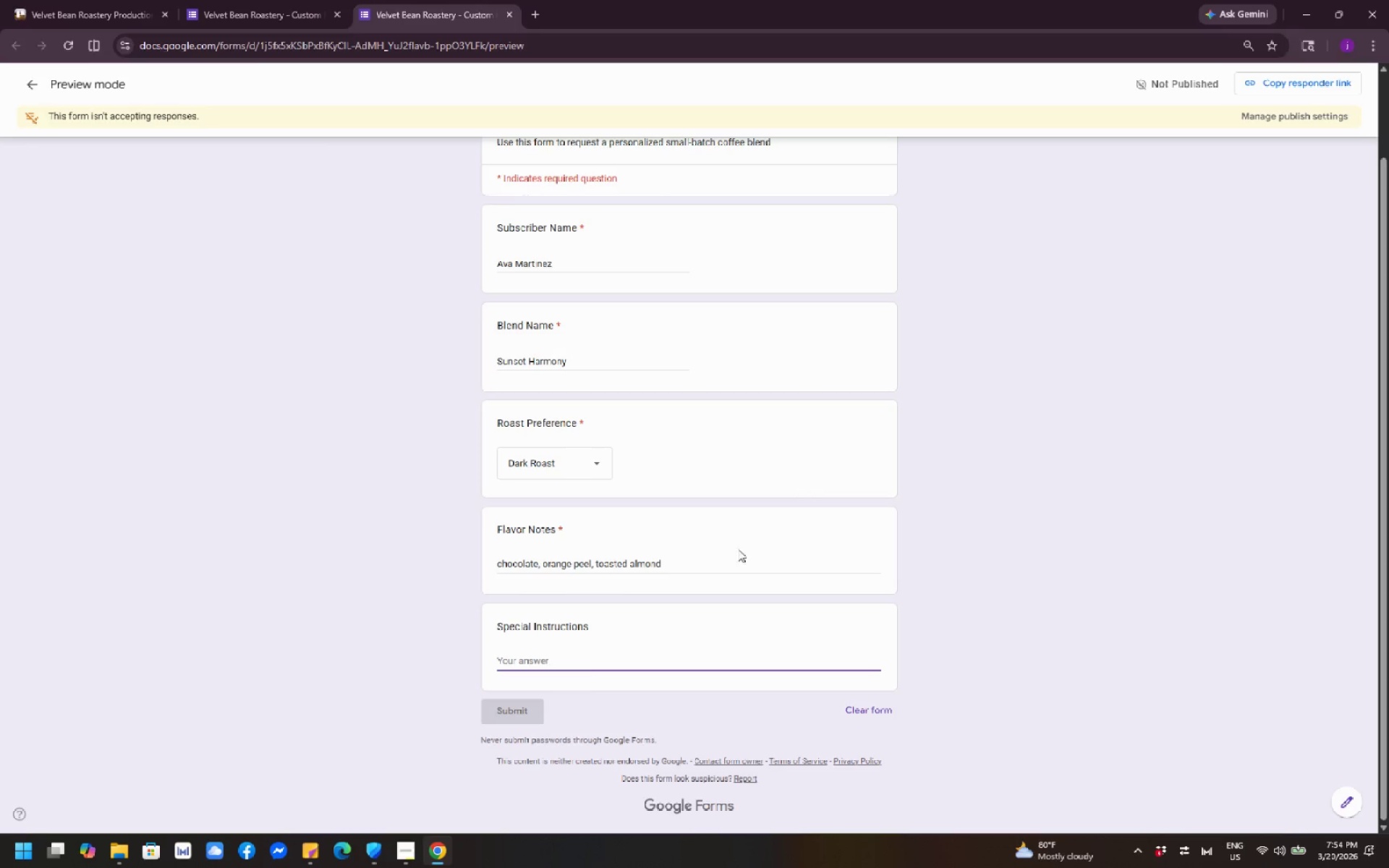 
left_click([496, 705])
 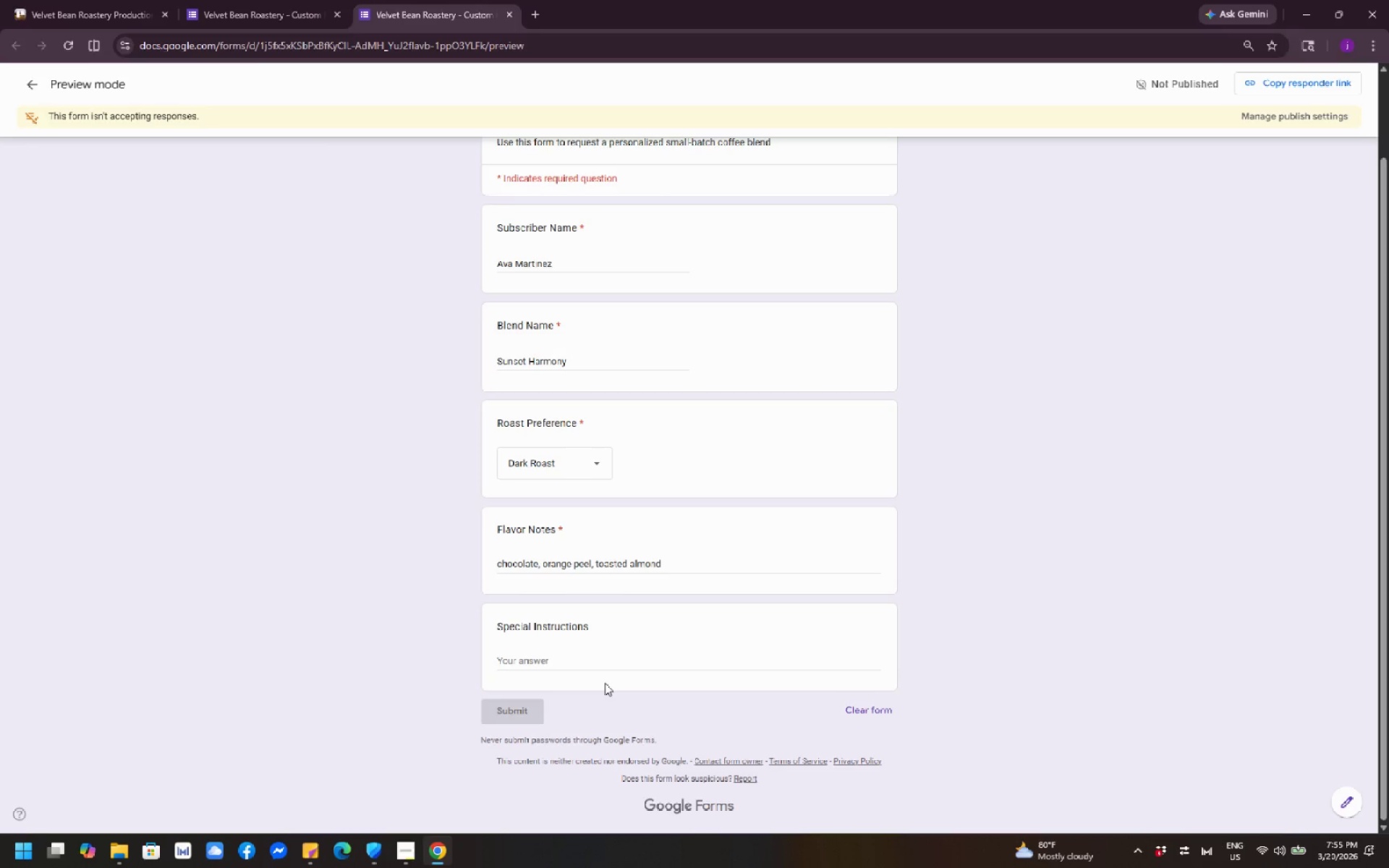 
mouse_move([517, 699])
 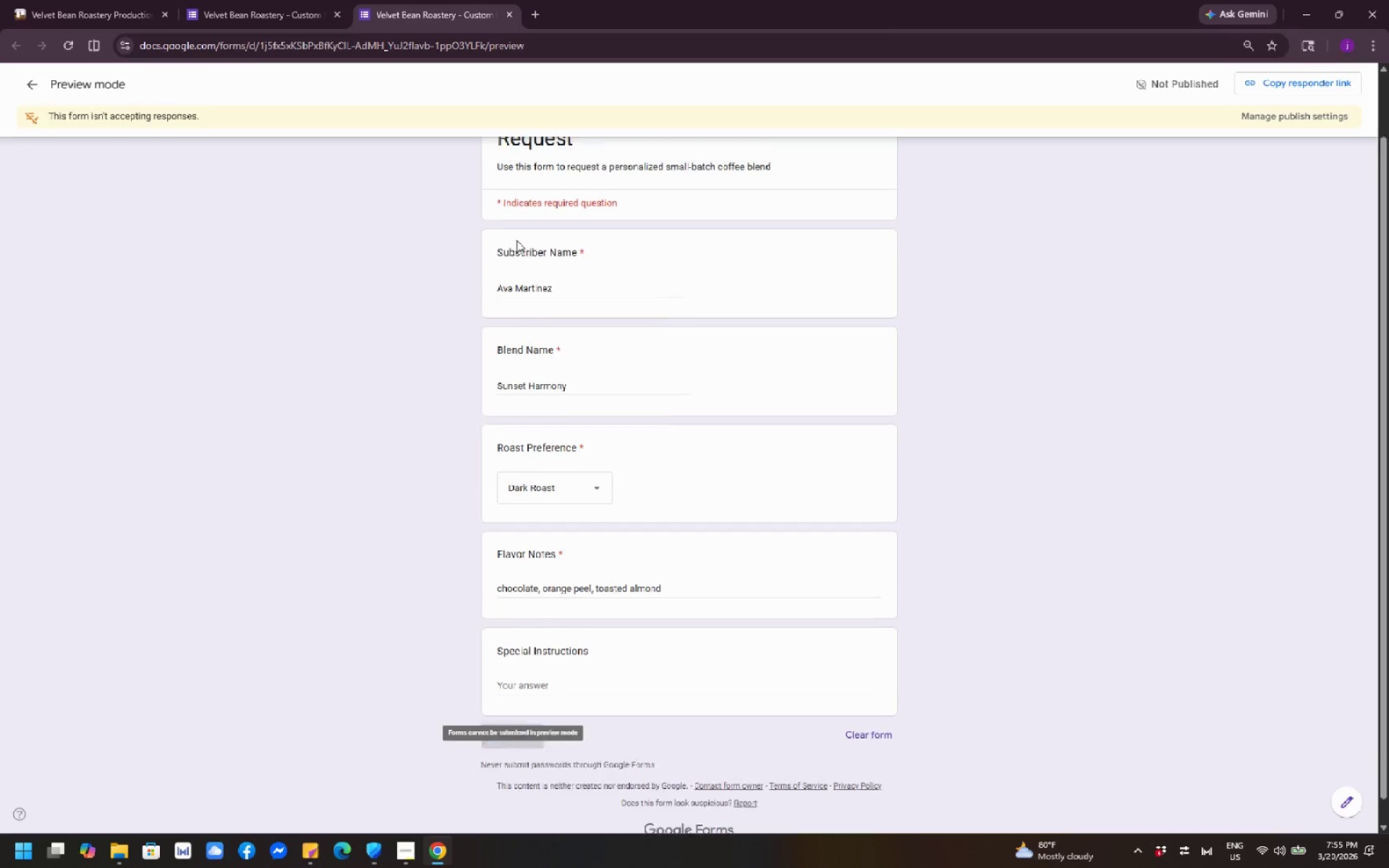 
scroll: coordinate [517, 240], scroll_direction: up, amount: 6.0
 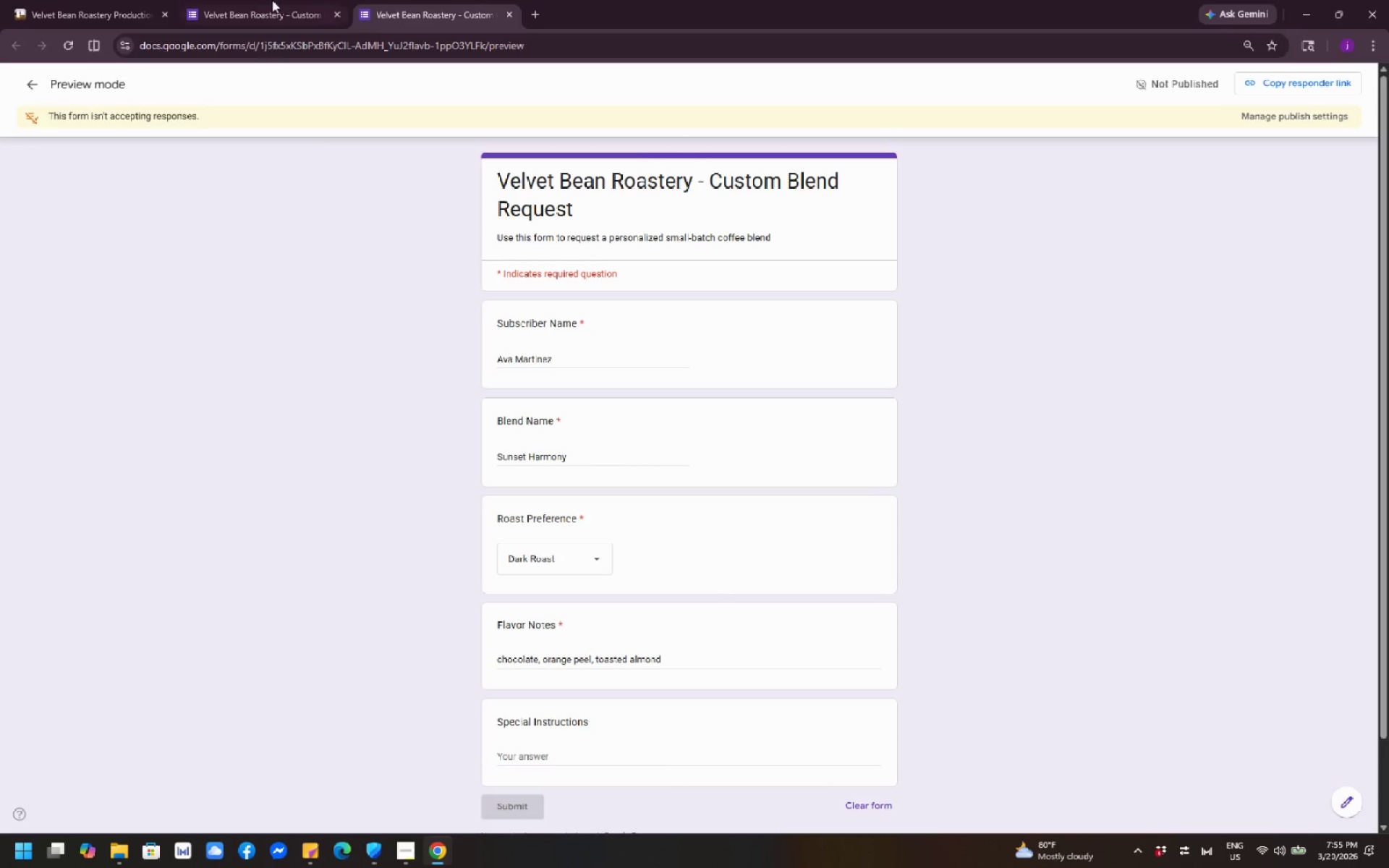 
left_click([267, 0])
 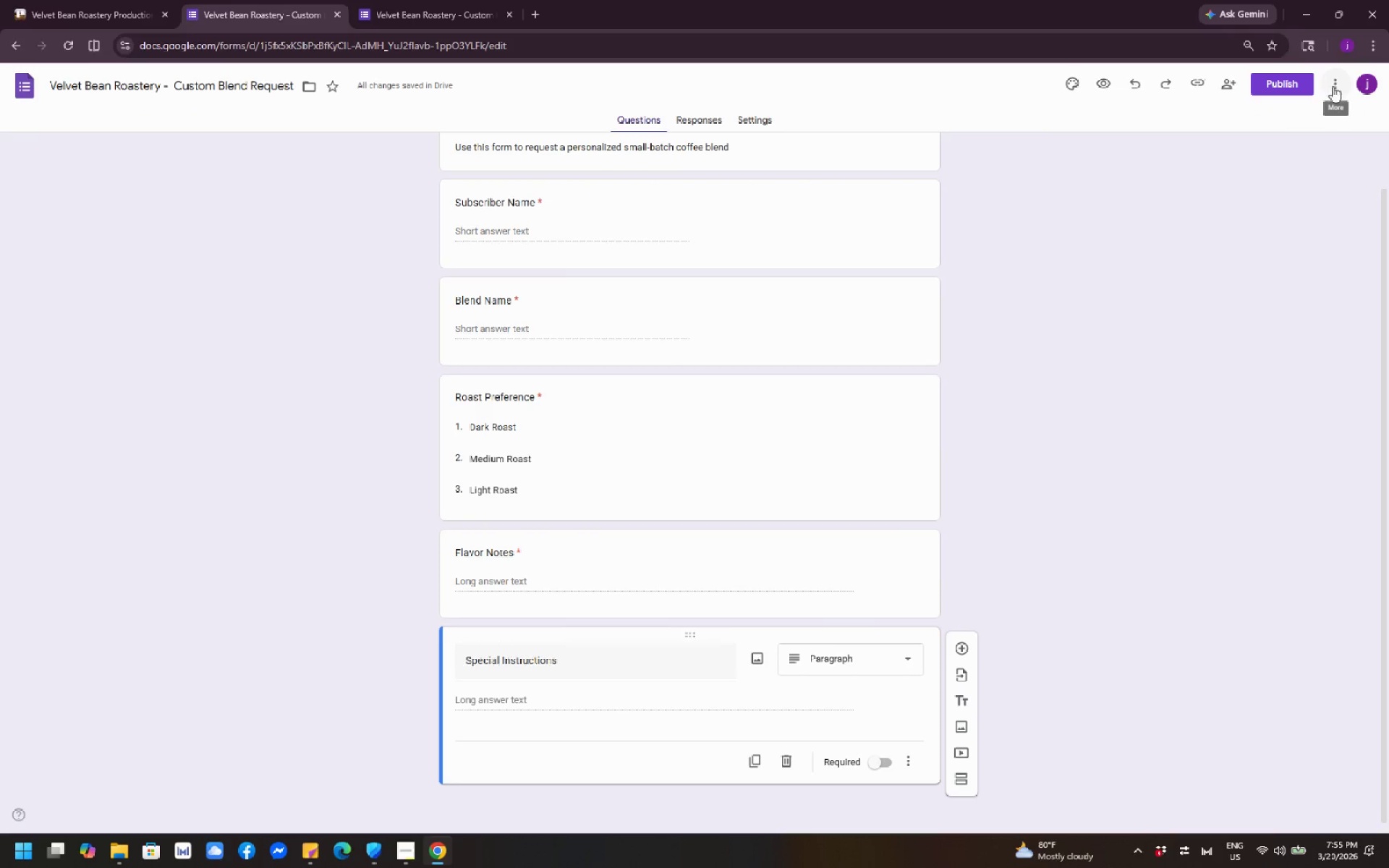 
left_click([1294, 80])
 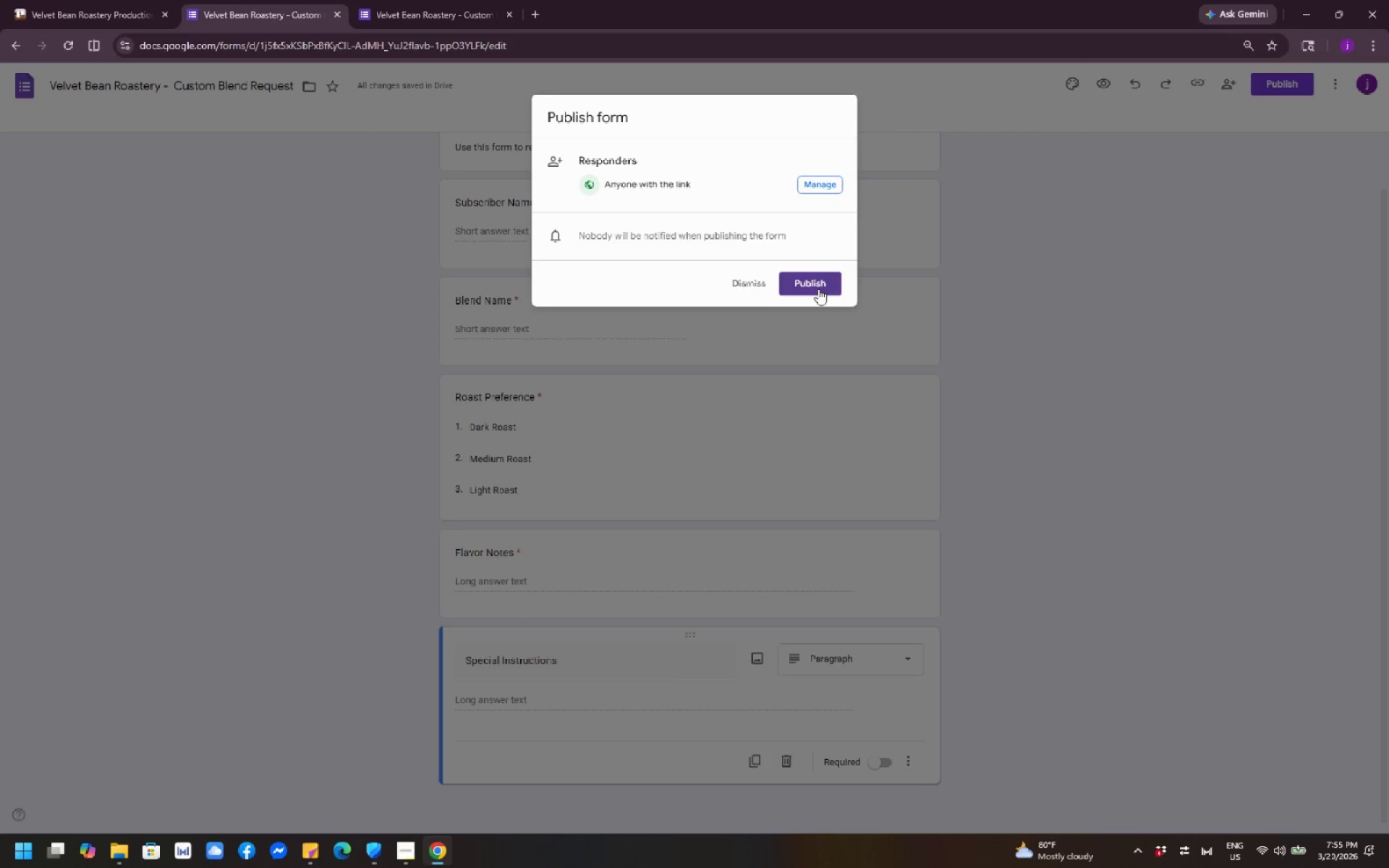 
left_click([818, 289])
 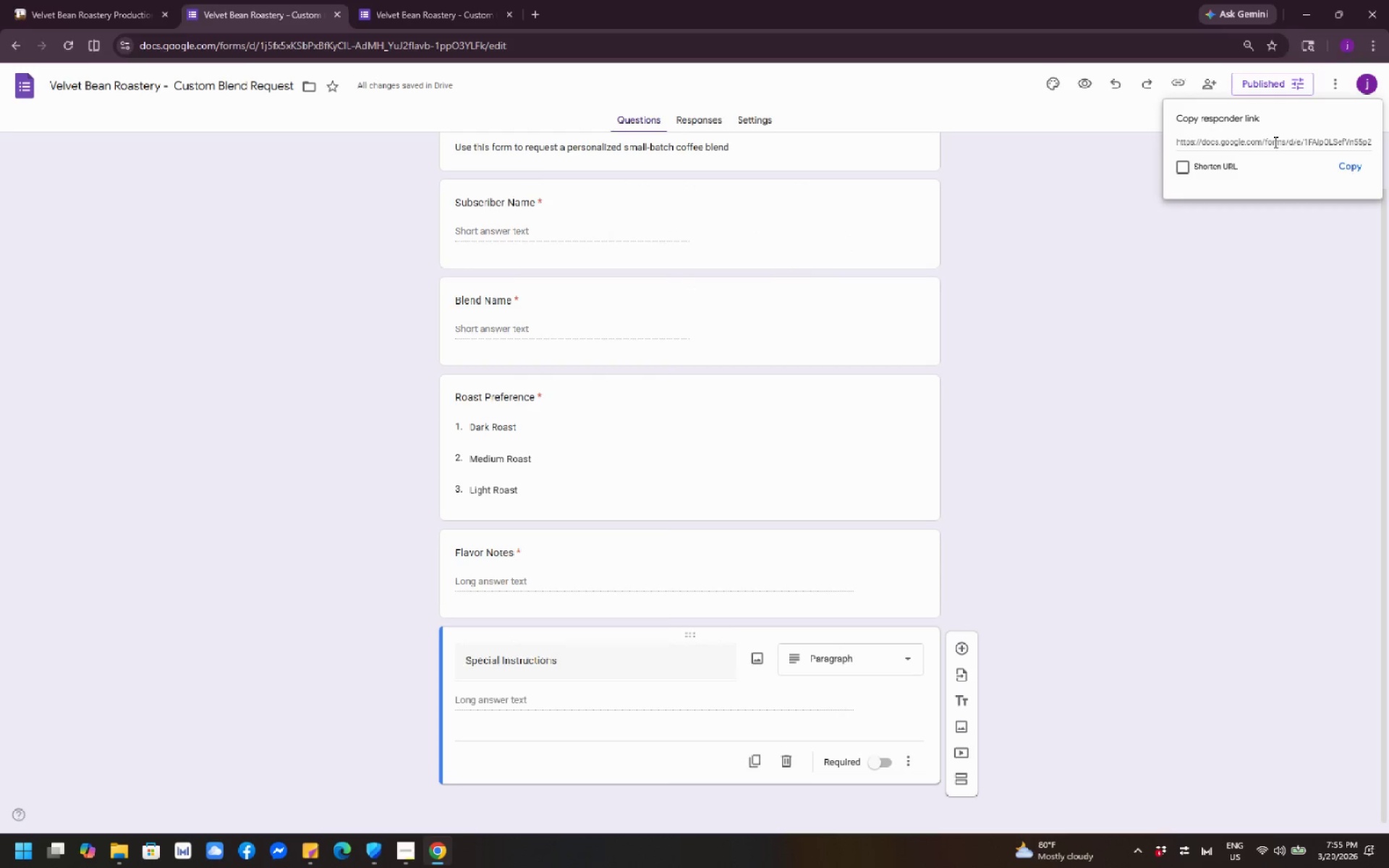 
left_click([1194, 174])
 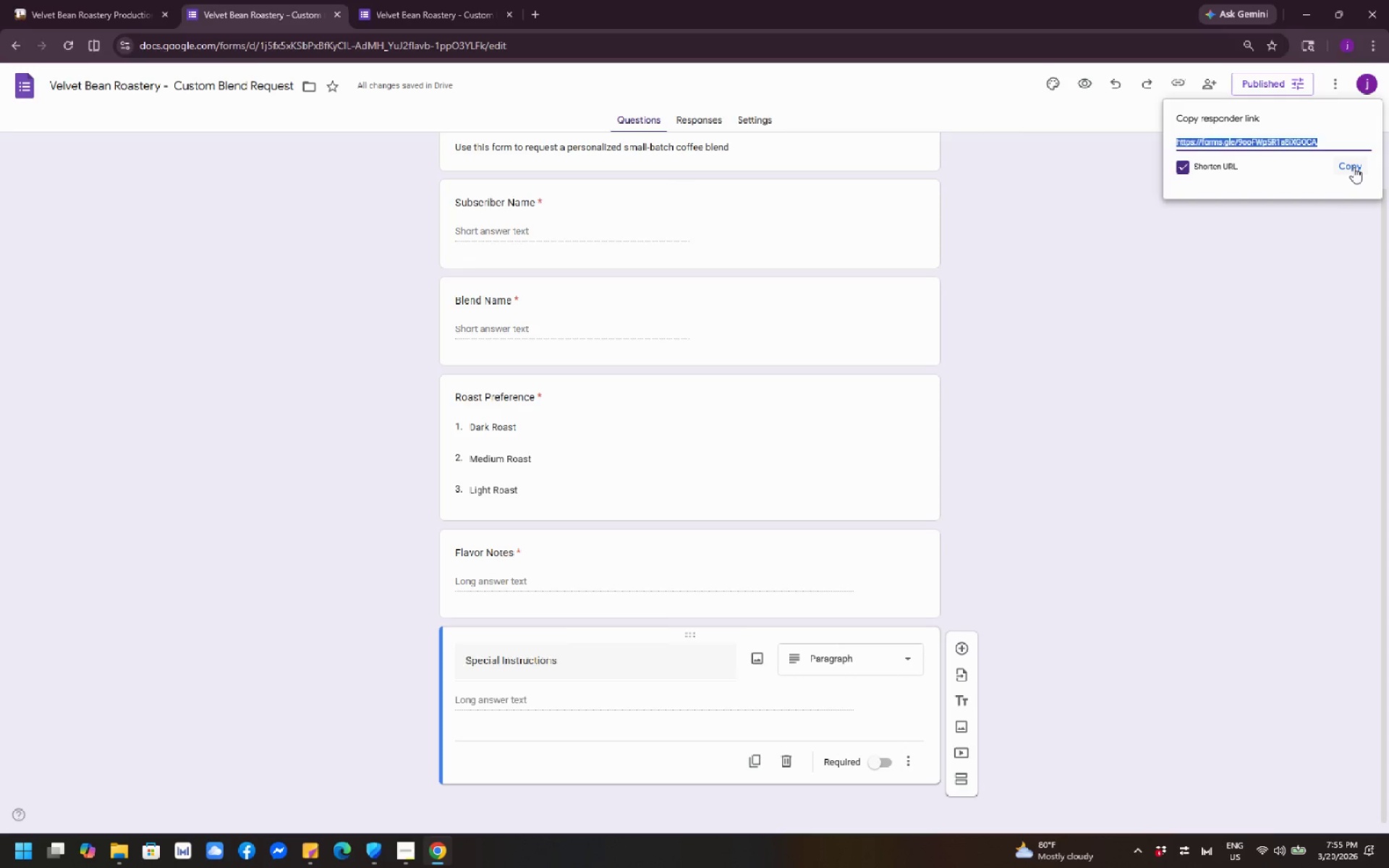 
wait(5.98)
 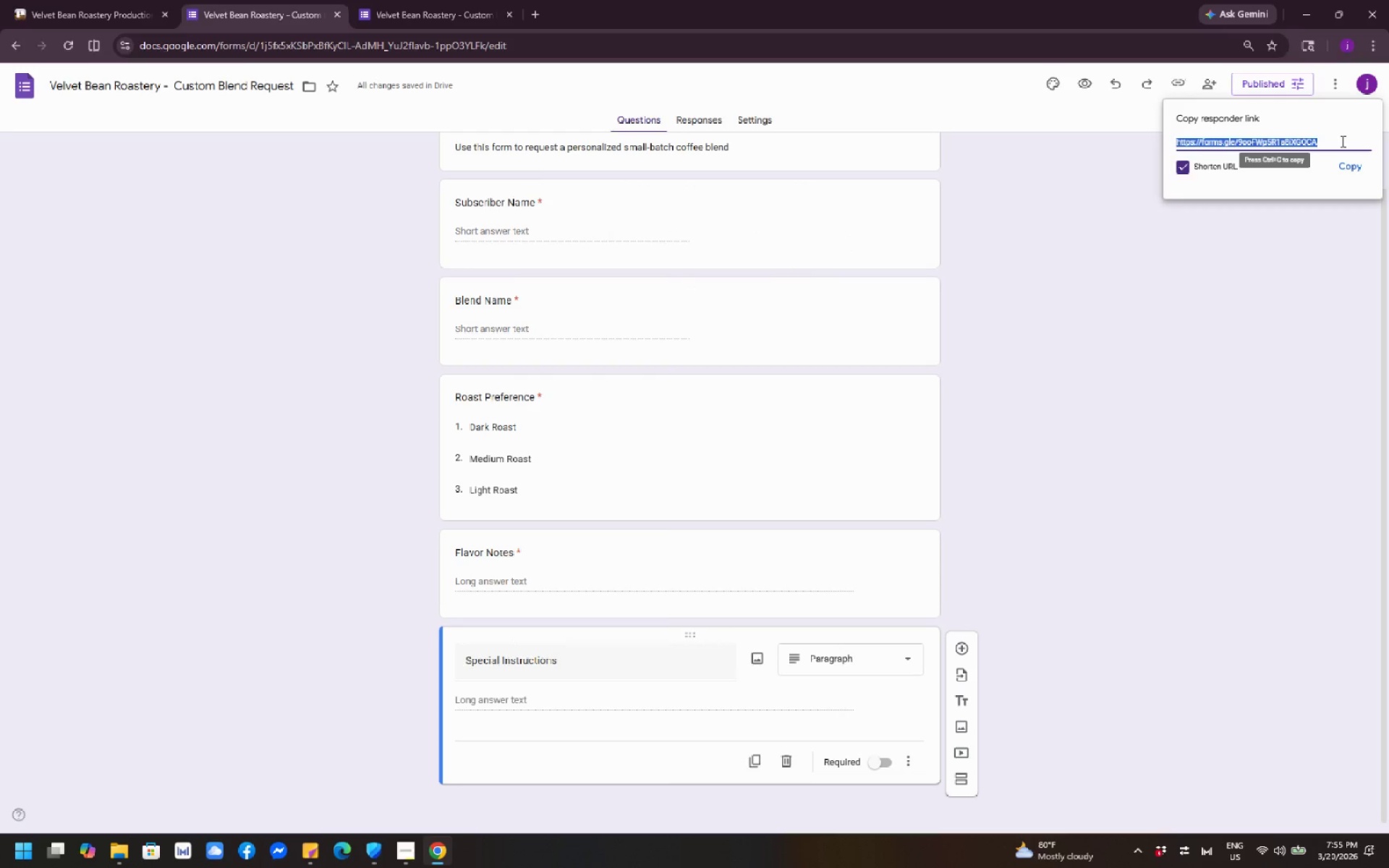 
left_click([532, 1])
 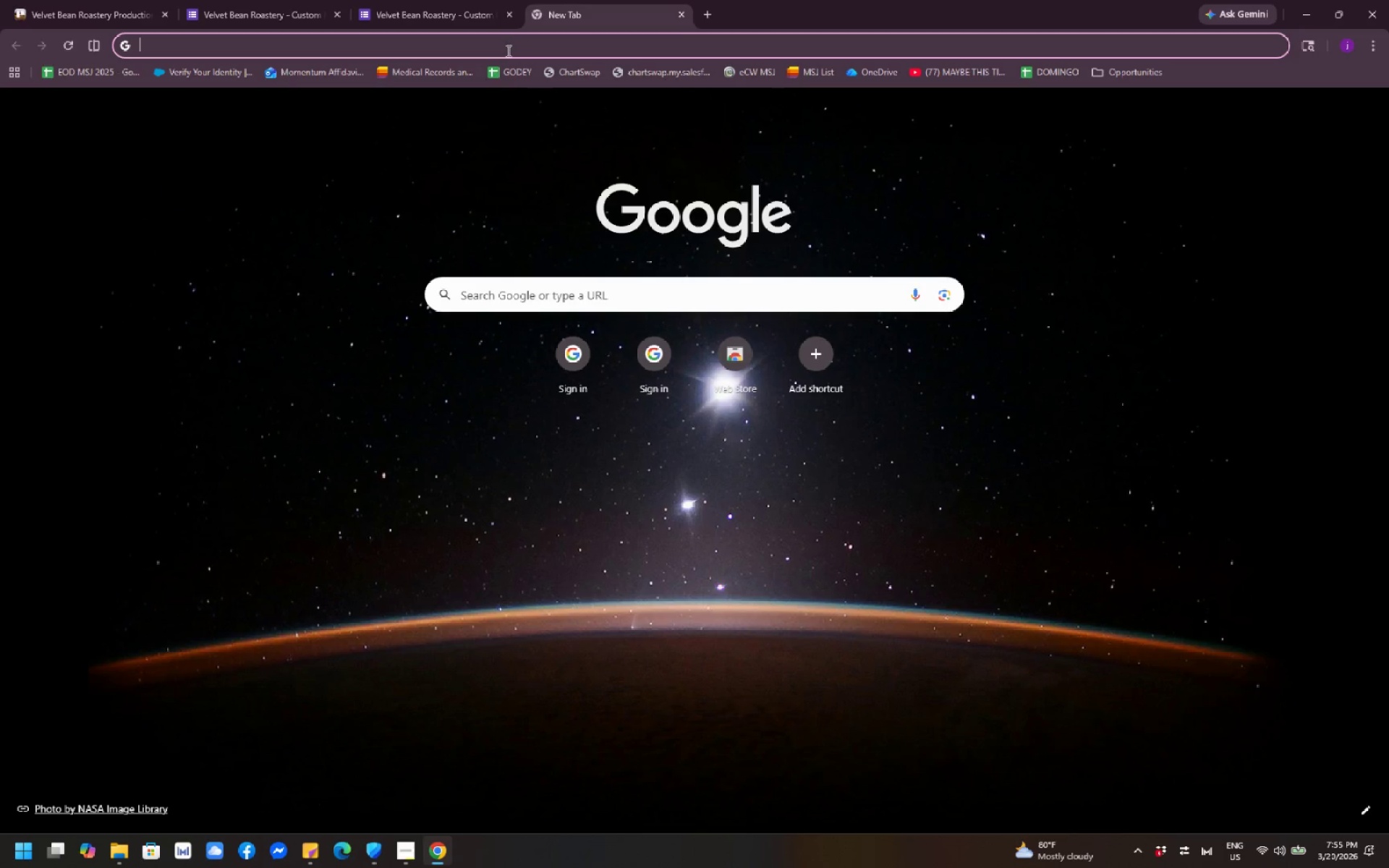 
right_click([507, 51])
 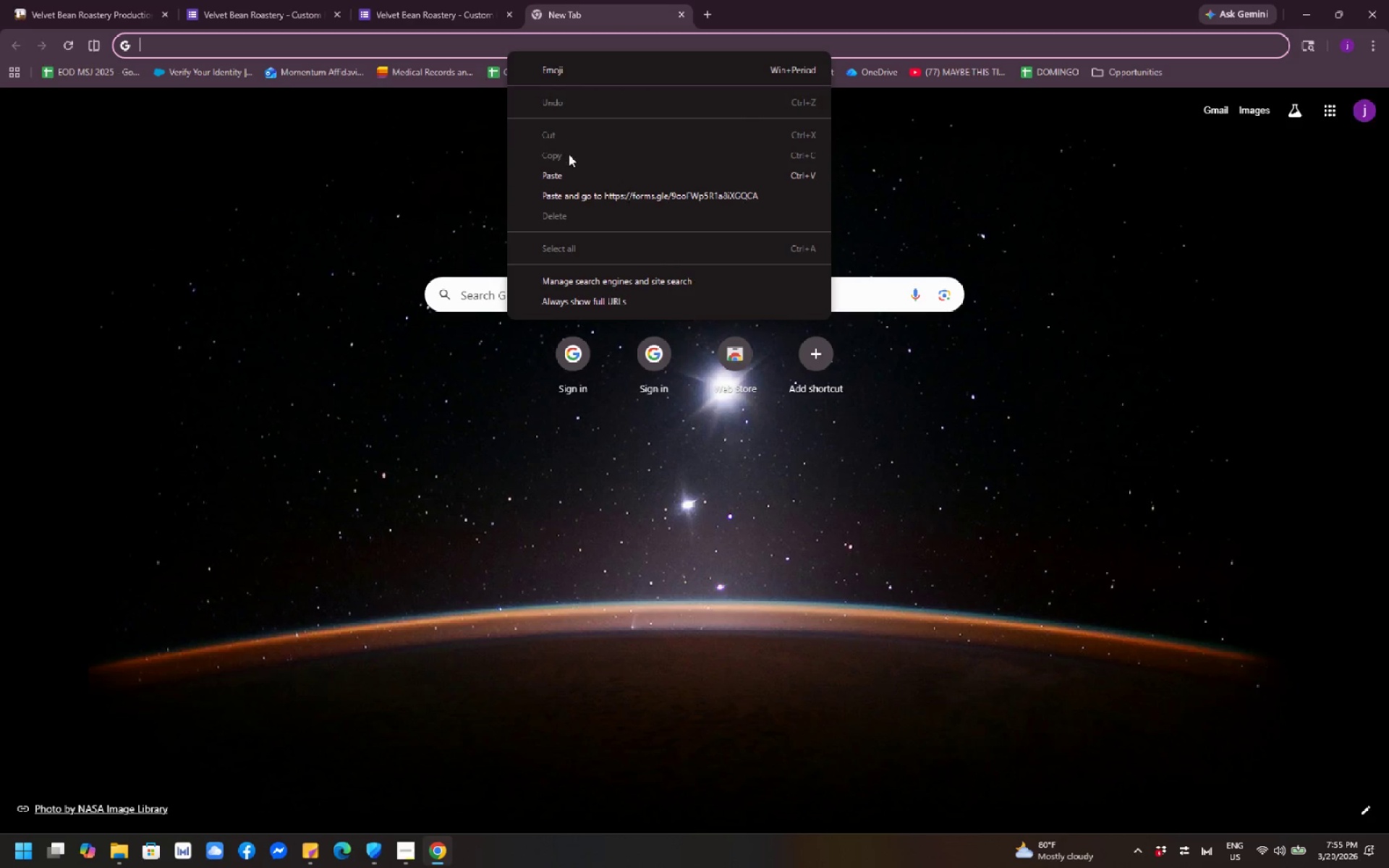 
left_click([574, 168])
 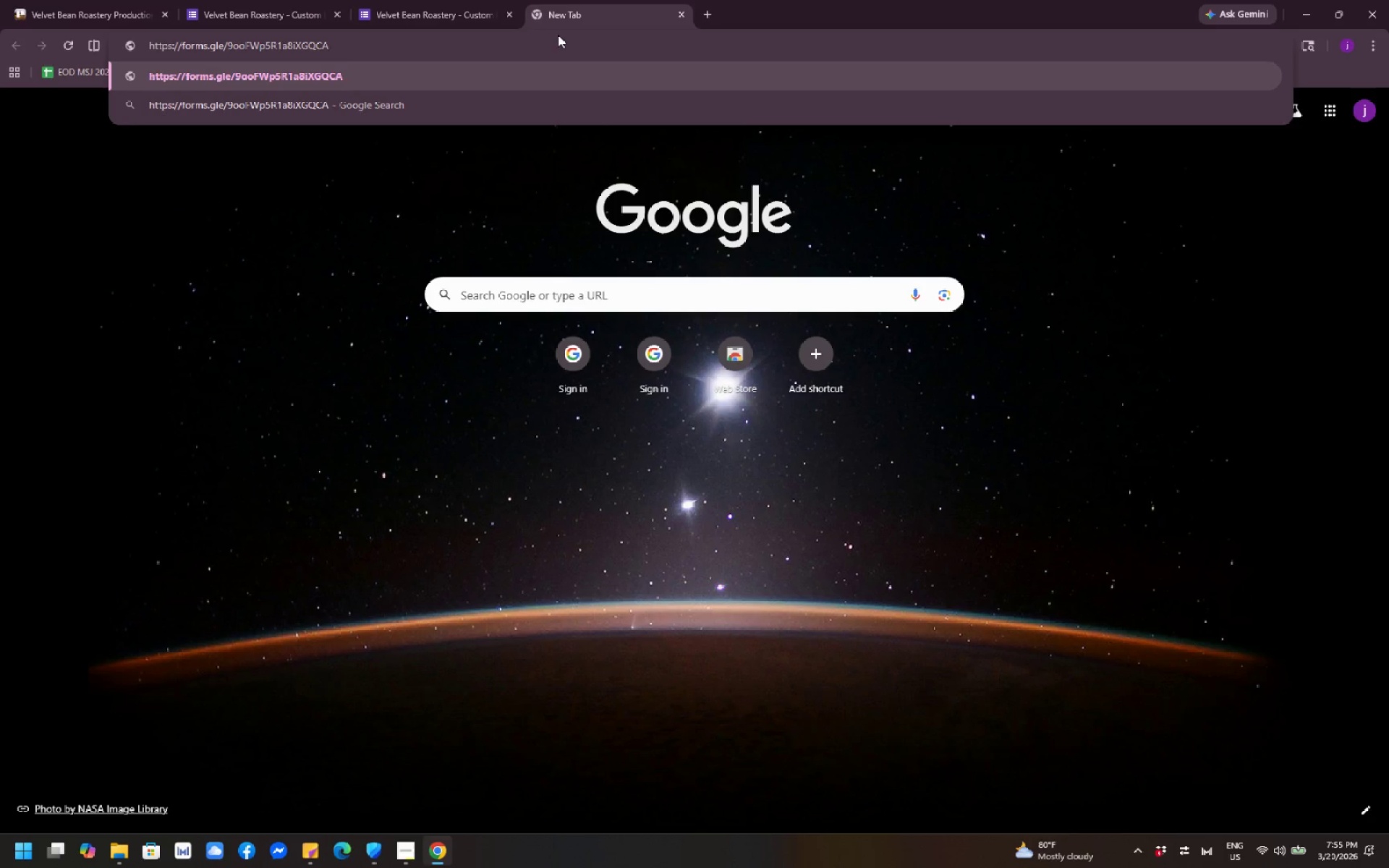 
key(NumpadEnter)
 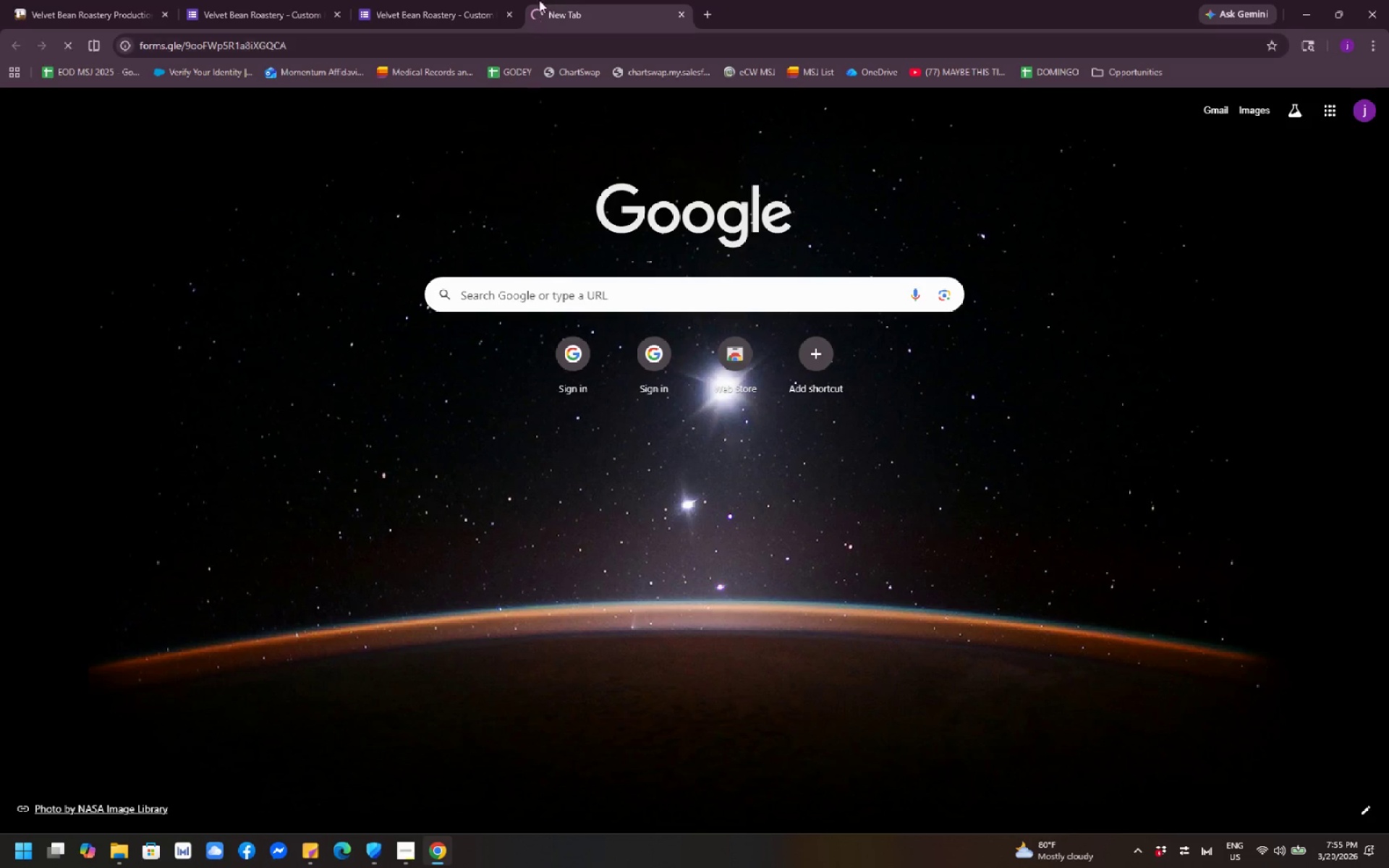 
left_click([443, 0])
 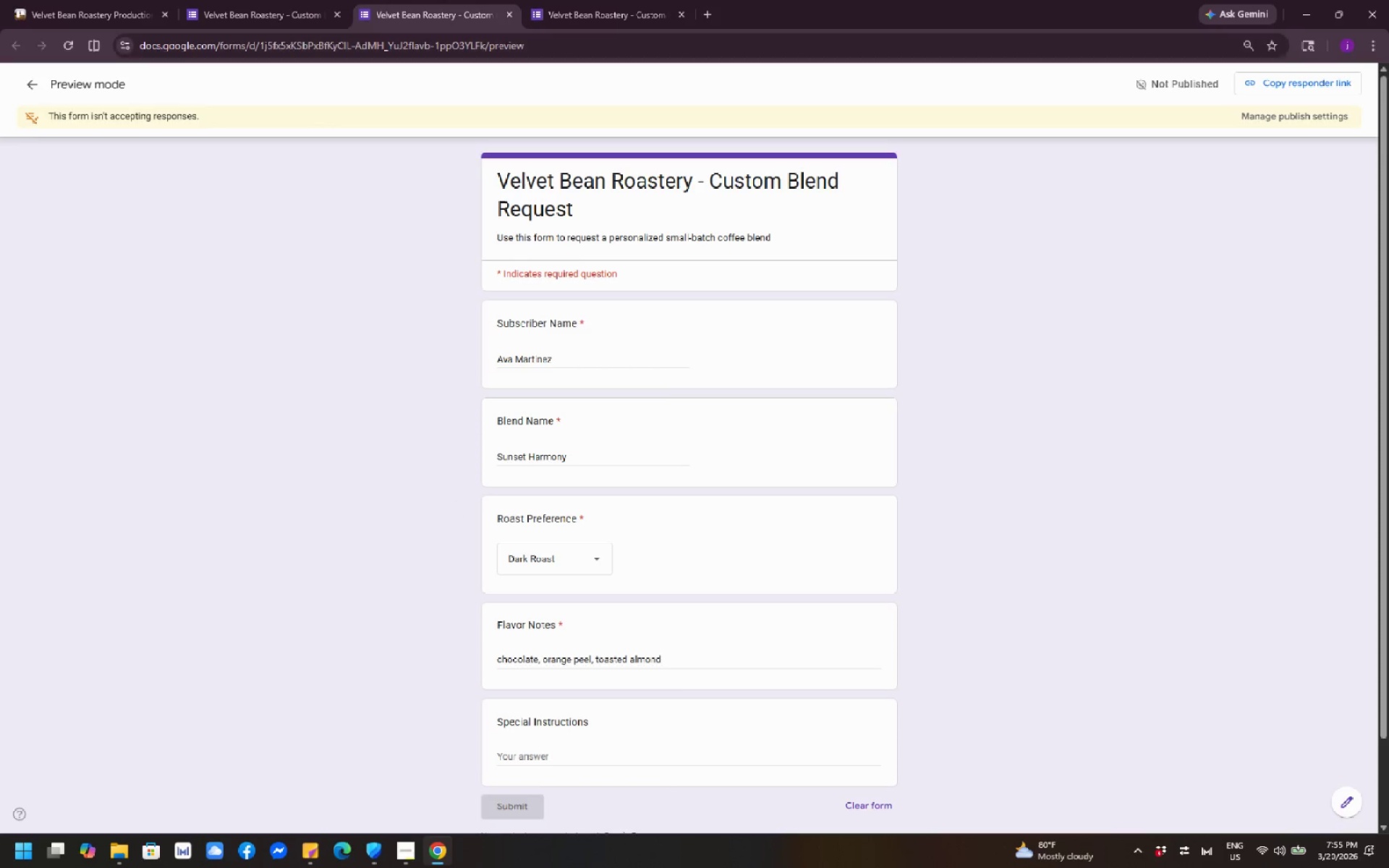 
scroll: coordinate [476, 867], scroll_direction: down, amount: 4.0
 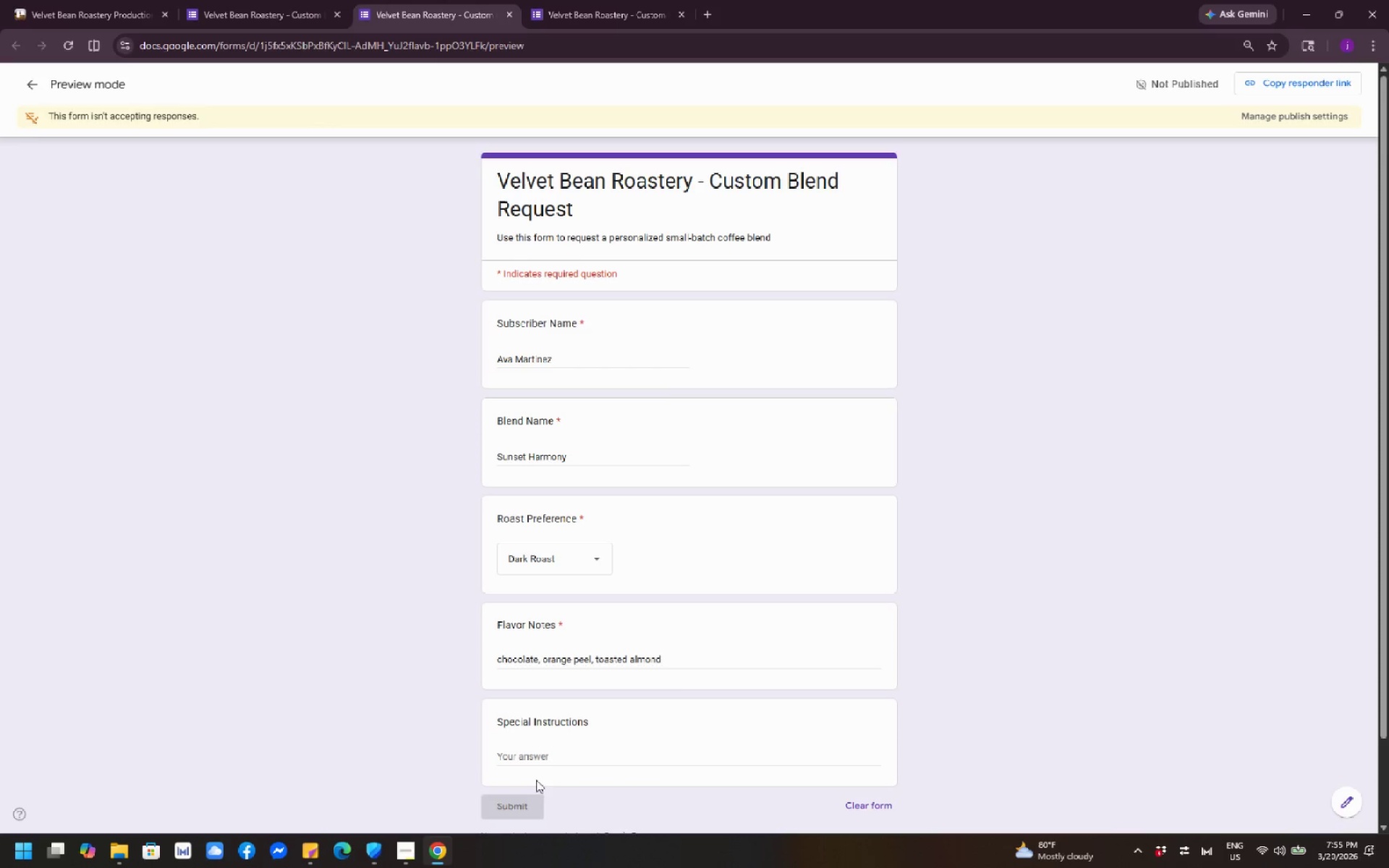 
mouse_move([518, 801])
 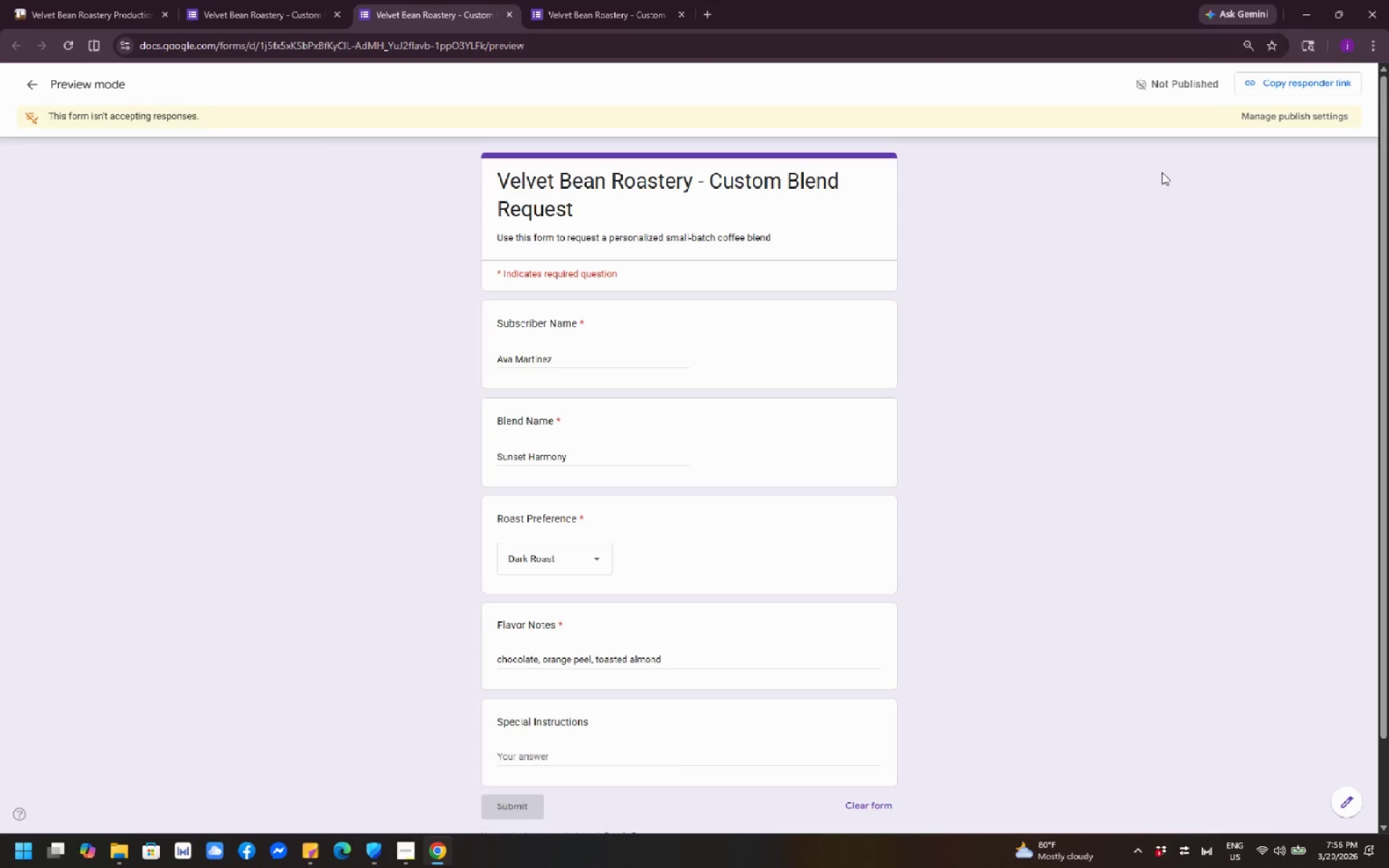 
wait(40.31)
 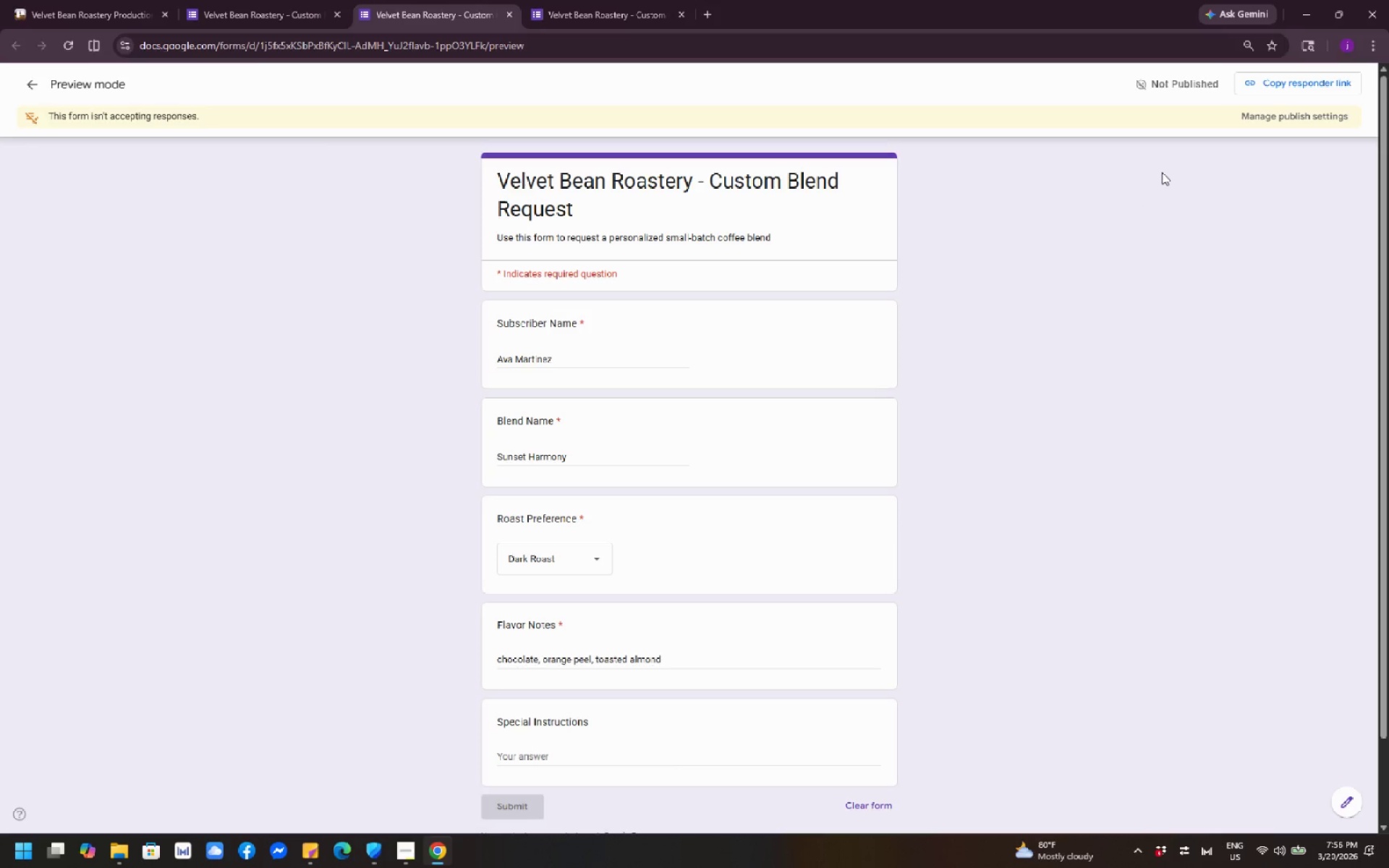 
scroll: coordinate [1162, 188], scroll_direction: up, amount: 4.0
 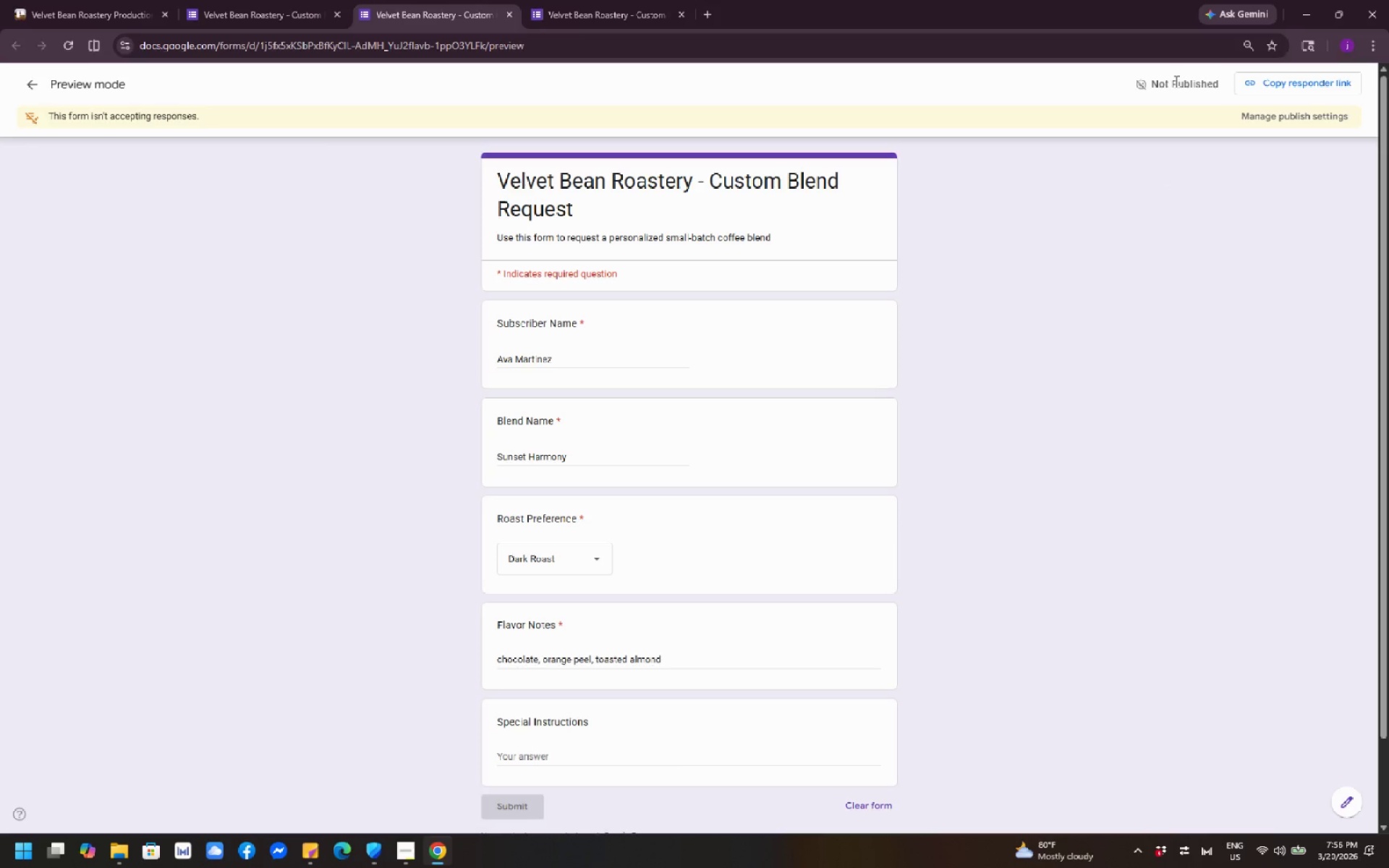 
left_click([1175, 81])
 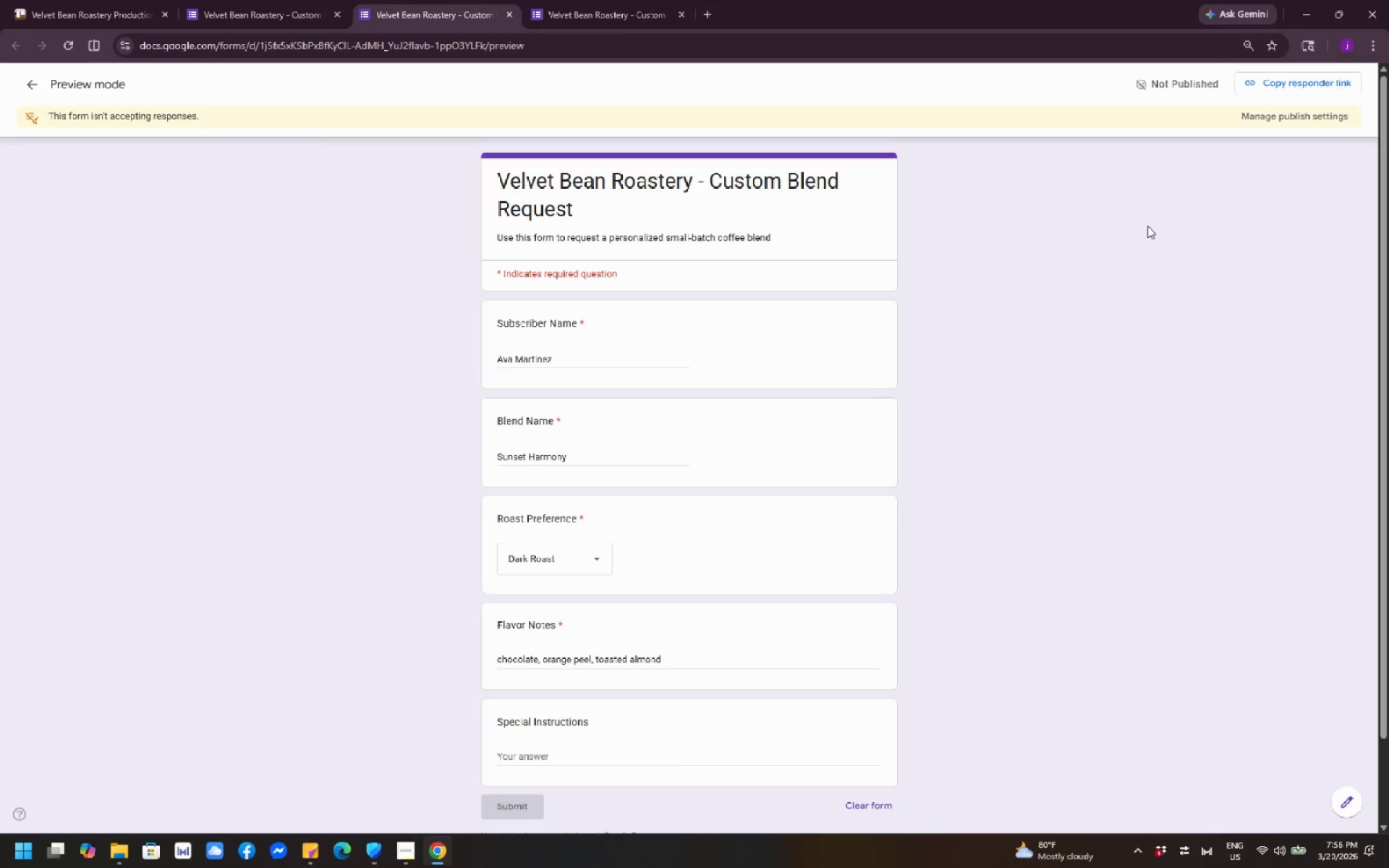 
wait(15.36)
 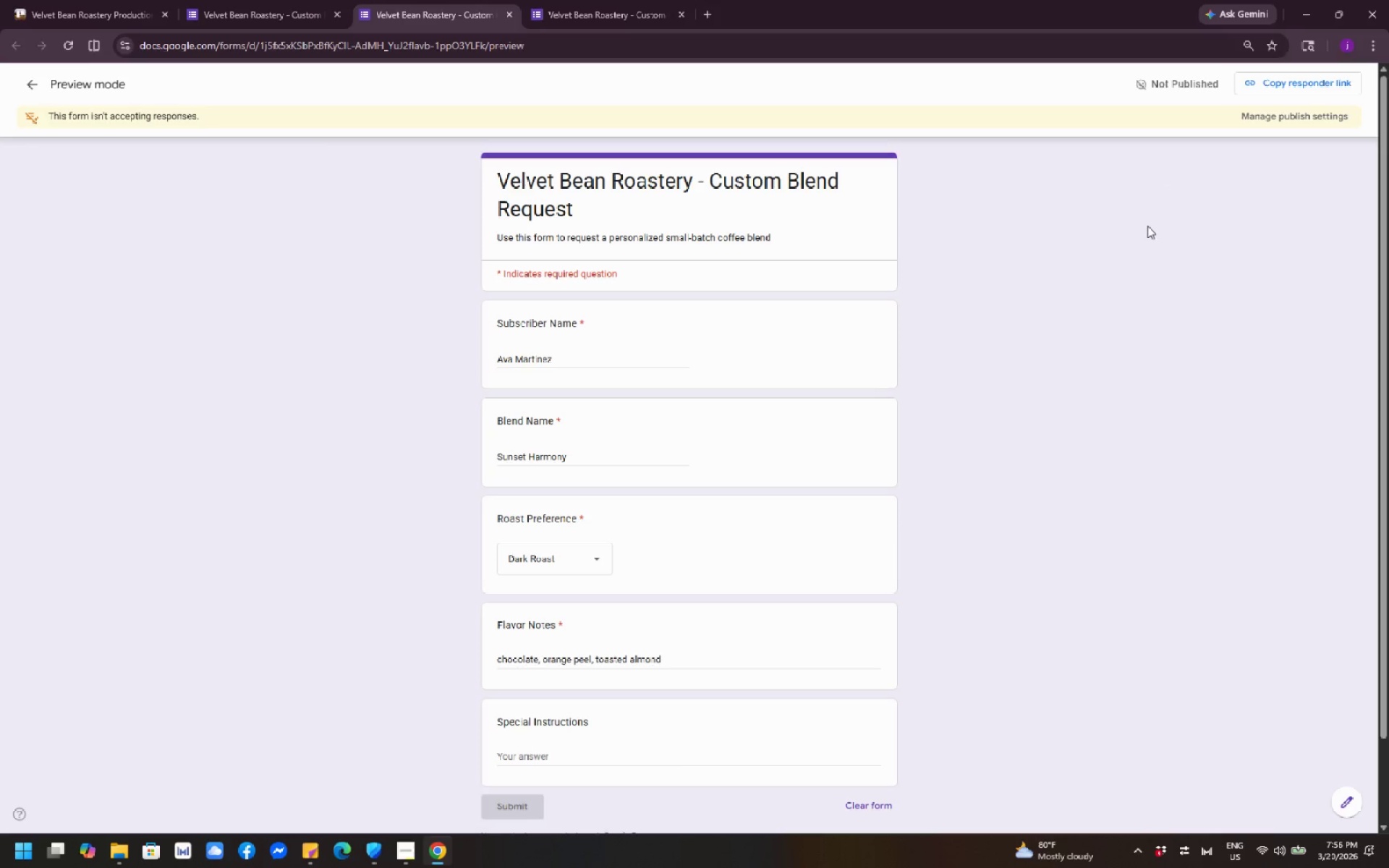 
left_click([266, 5])
 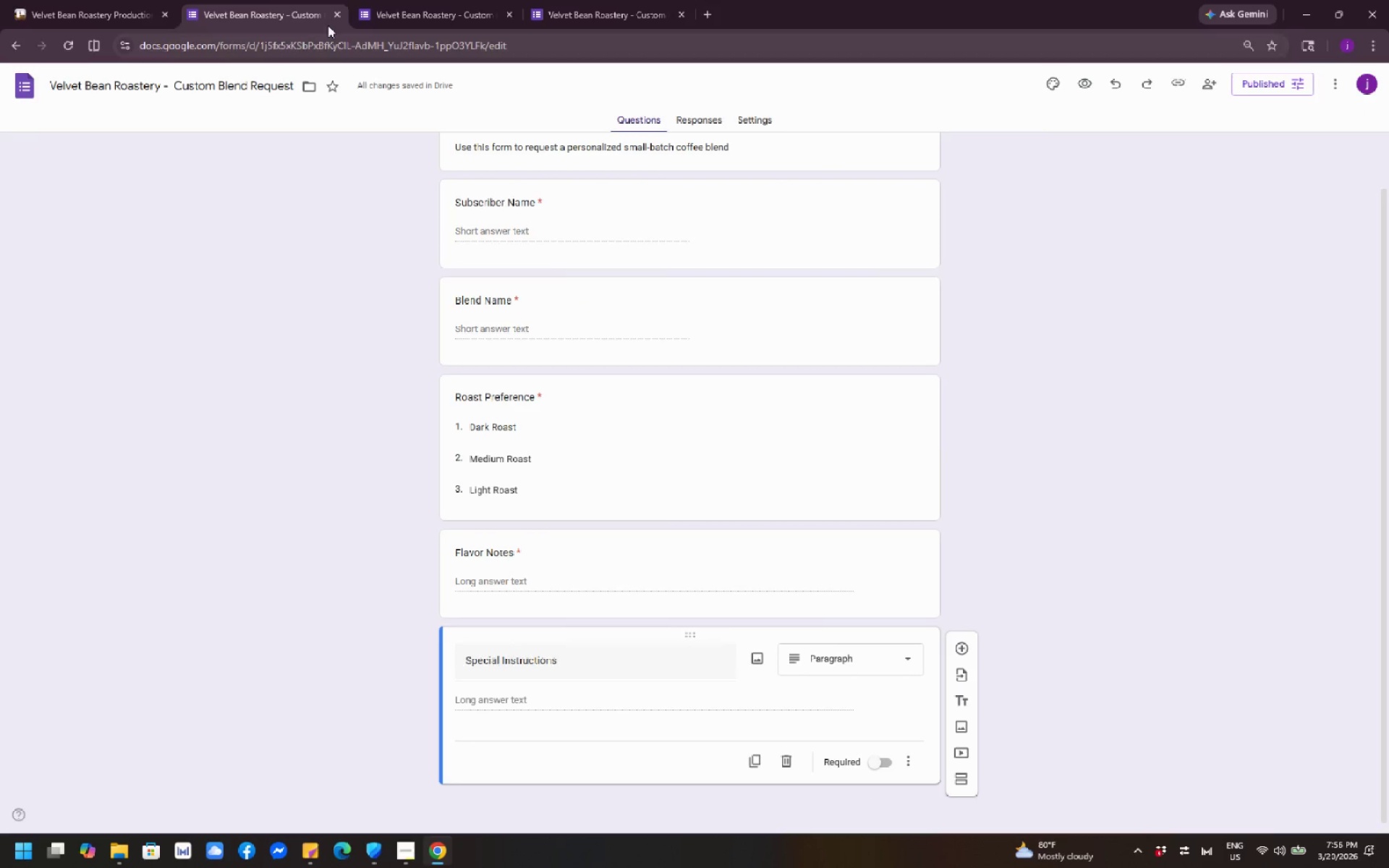 
scroll: coordinate [525, 336], scroll_direction: up, amount: 3.0
 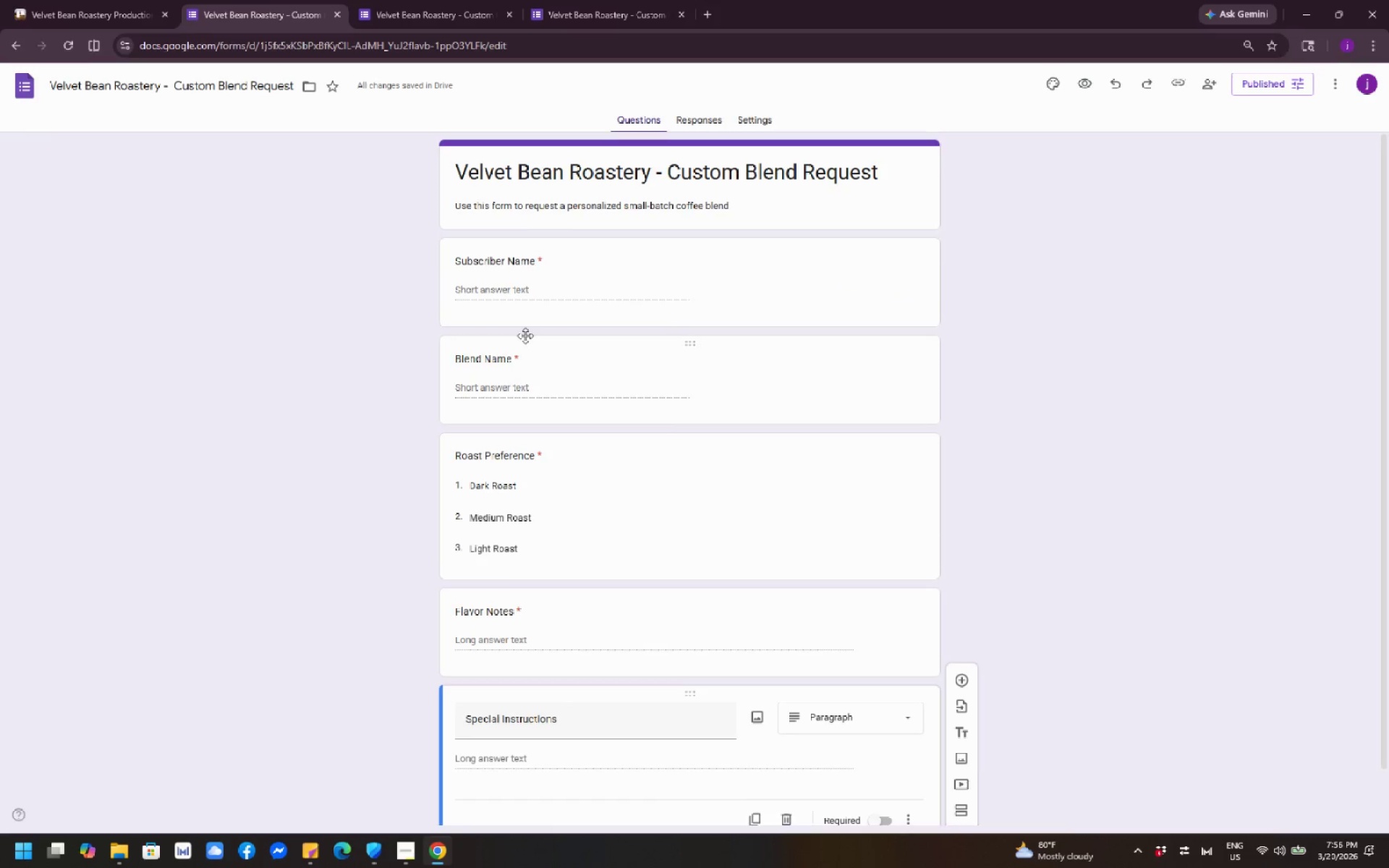 
scroll: coordinate [525, 336], scroll_direction: down, amount: 1.0
 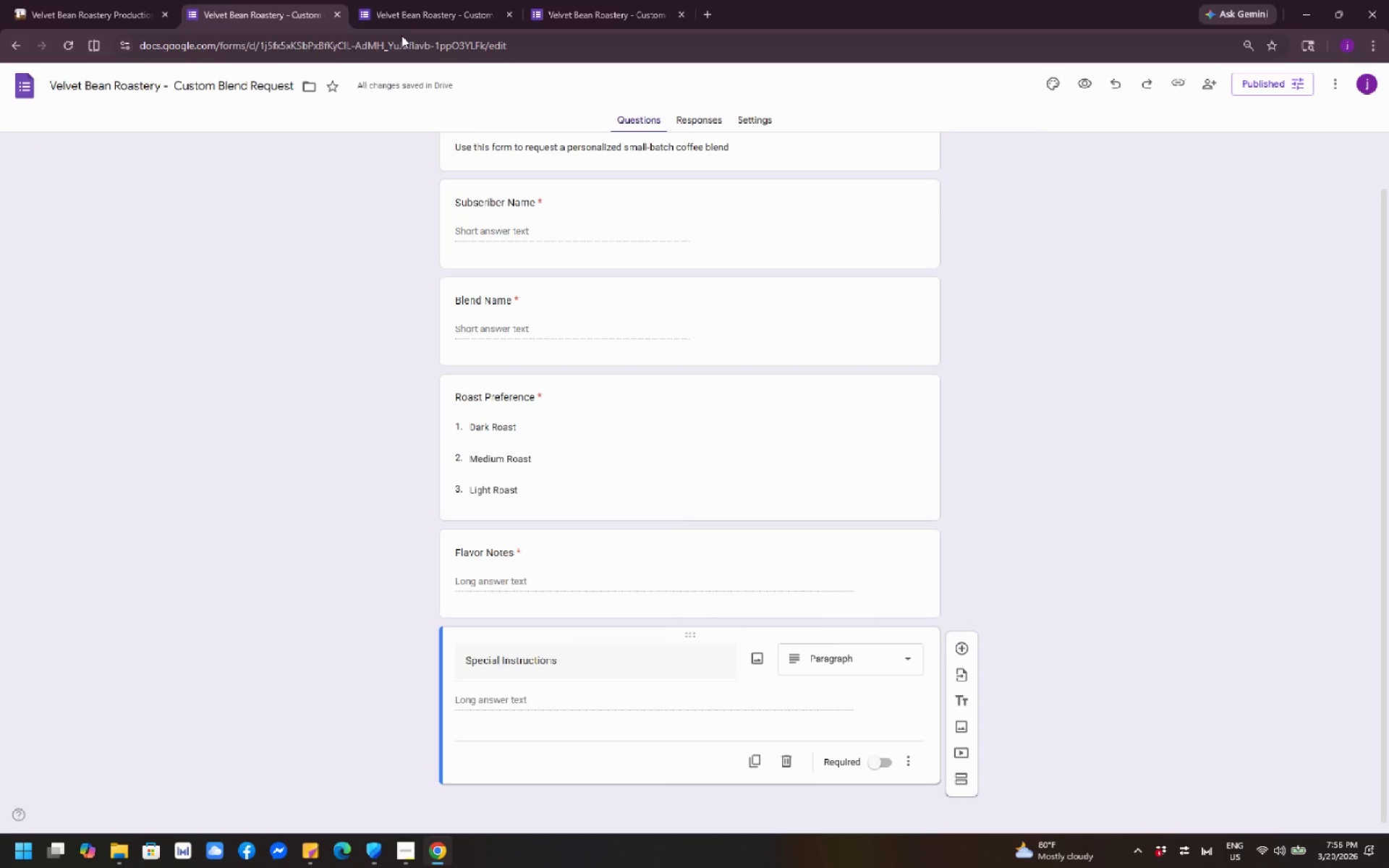 
left_click([406, 16])
 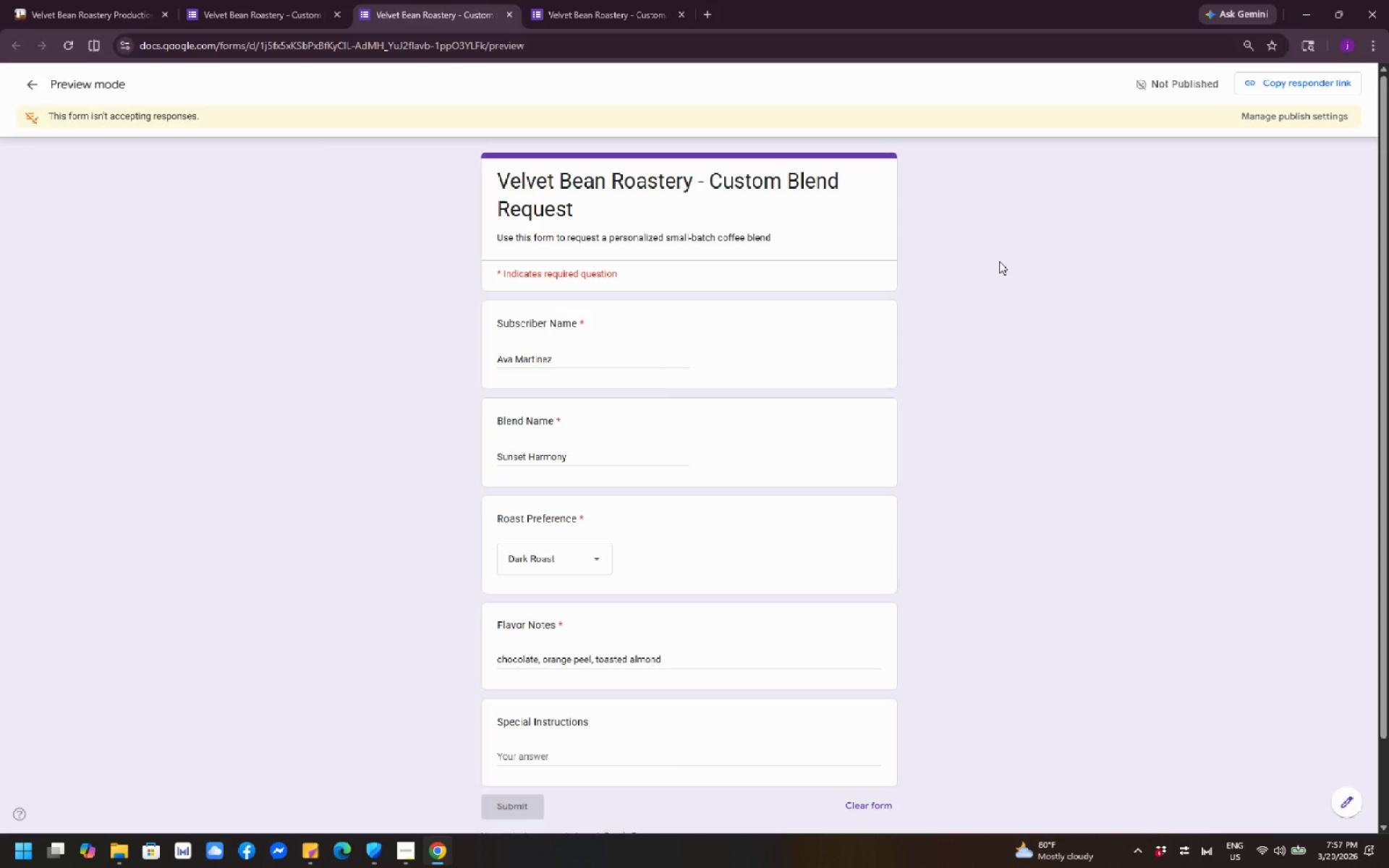 
wait(33.48)
 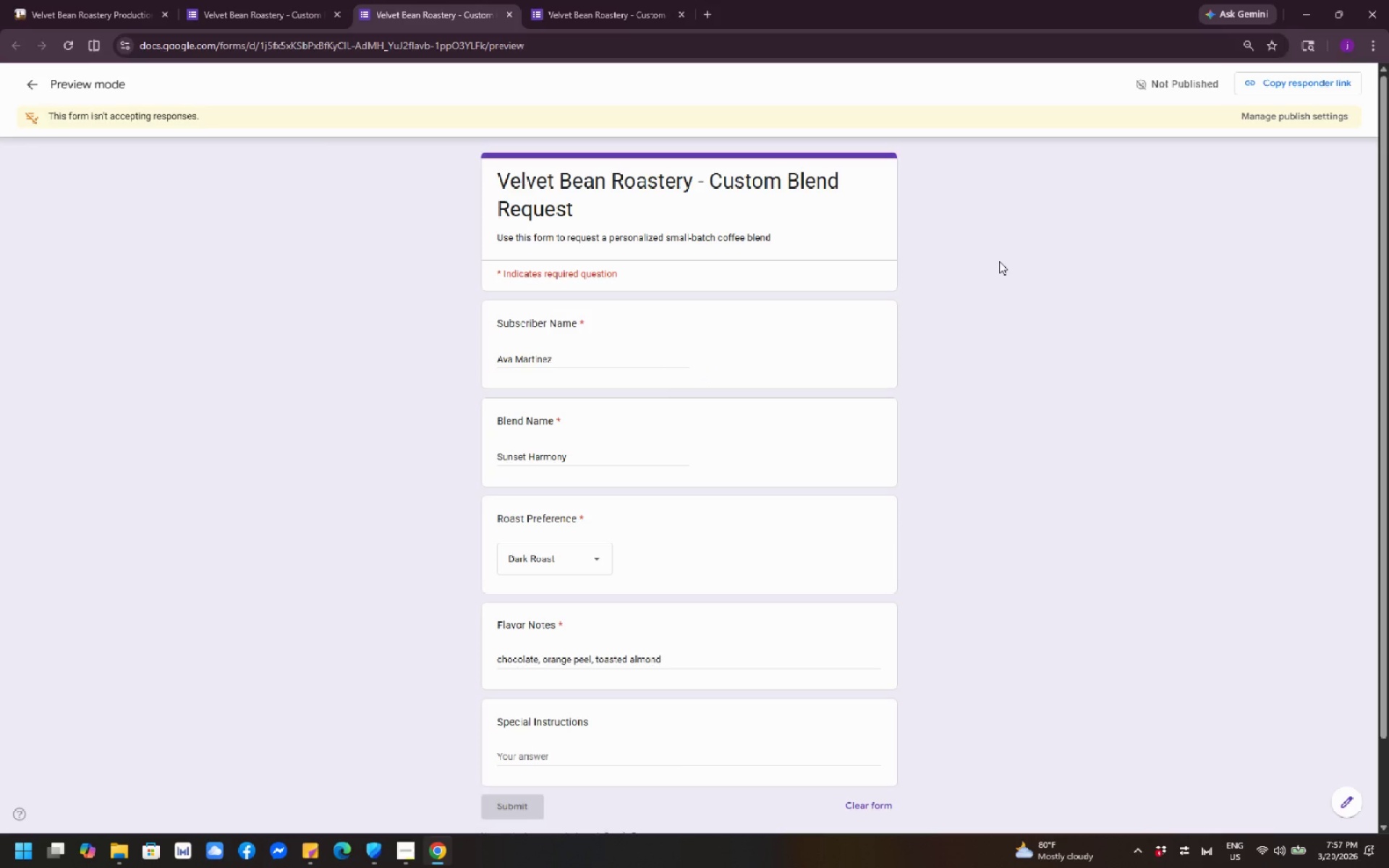 
left_click([577, 21])
 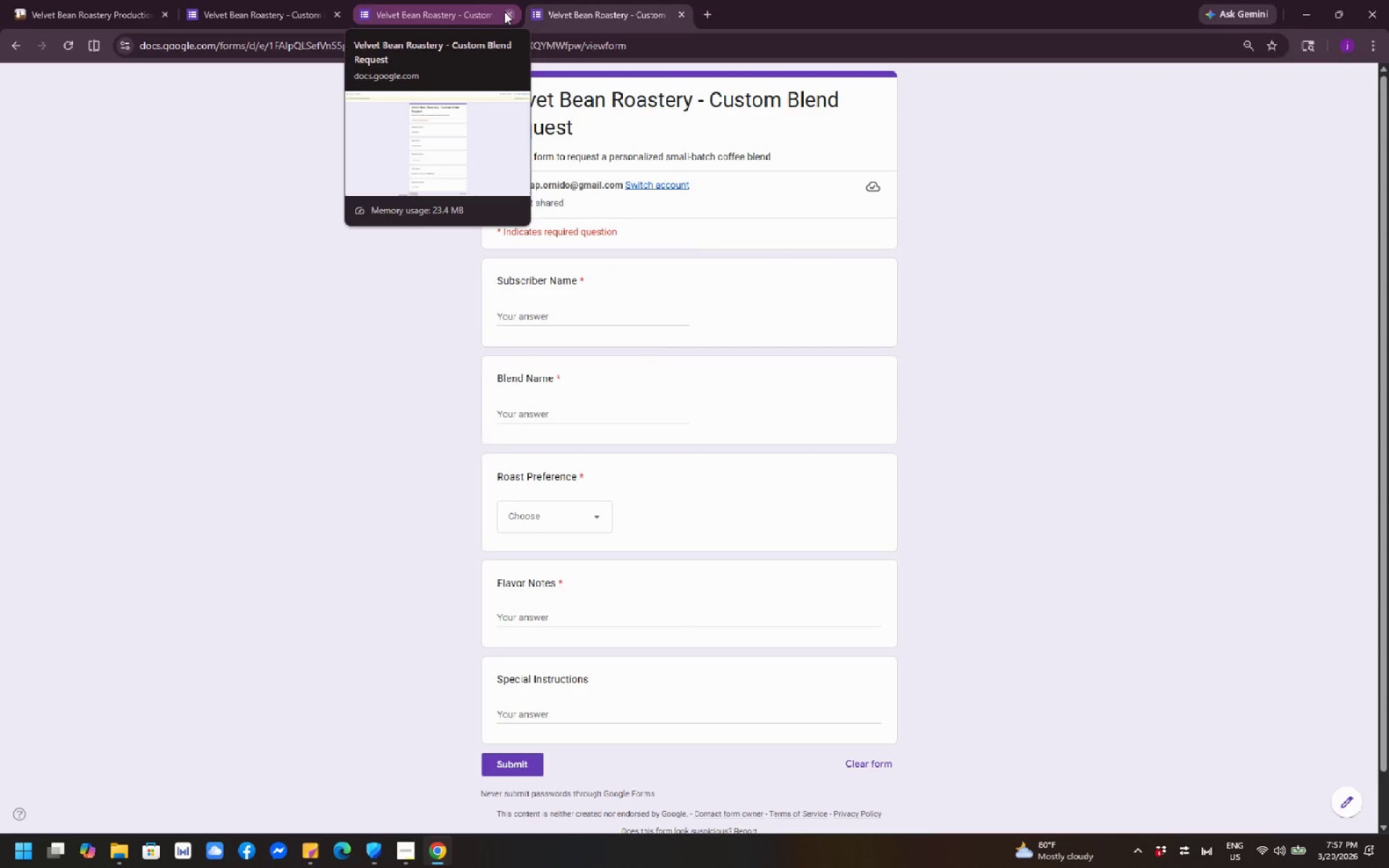 
wait(5.52)
 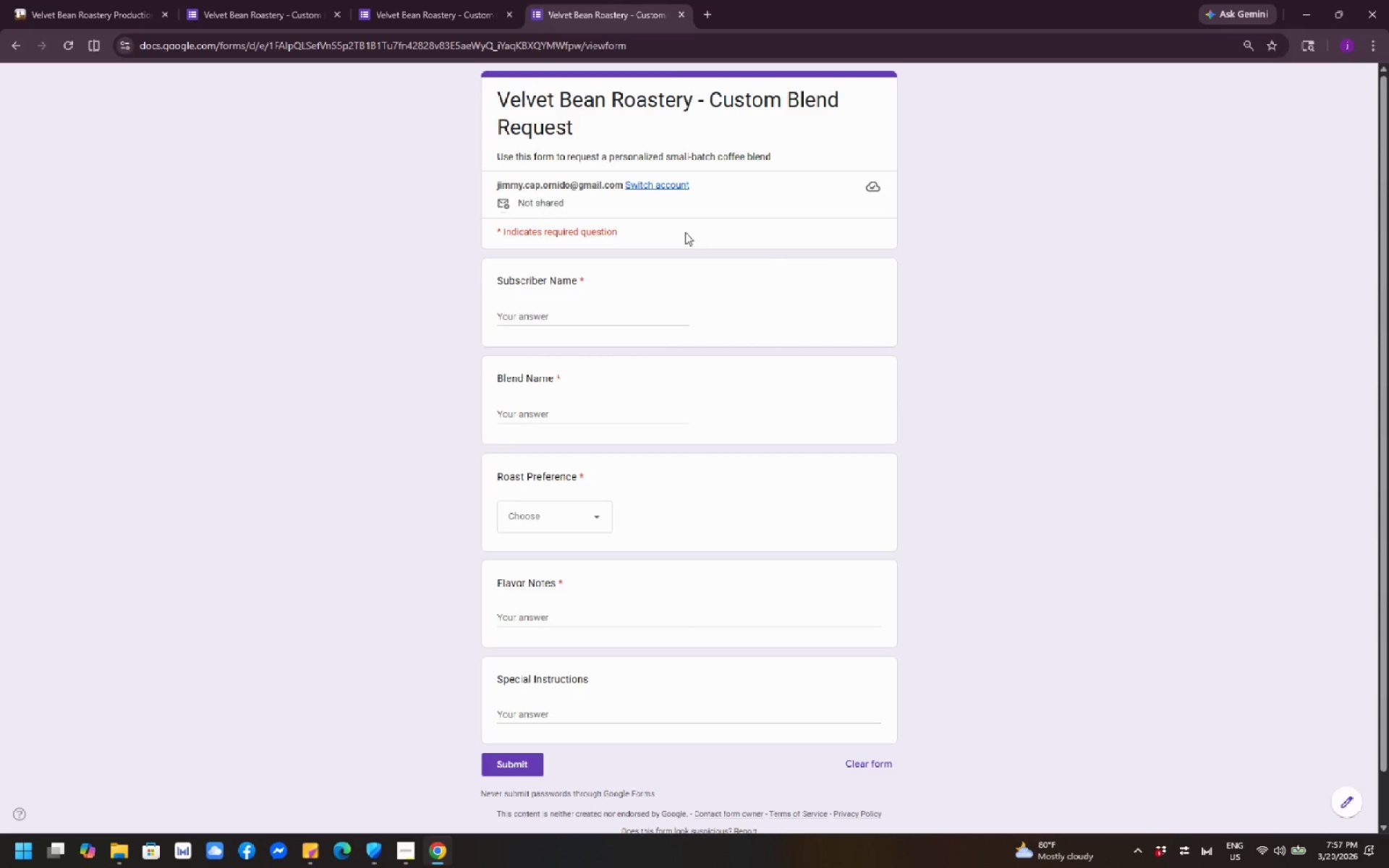 
left_click([504, 12])
 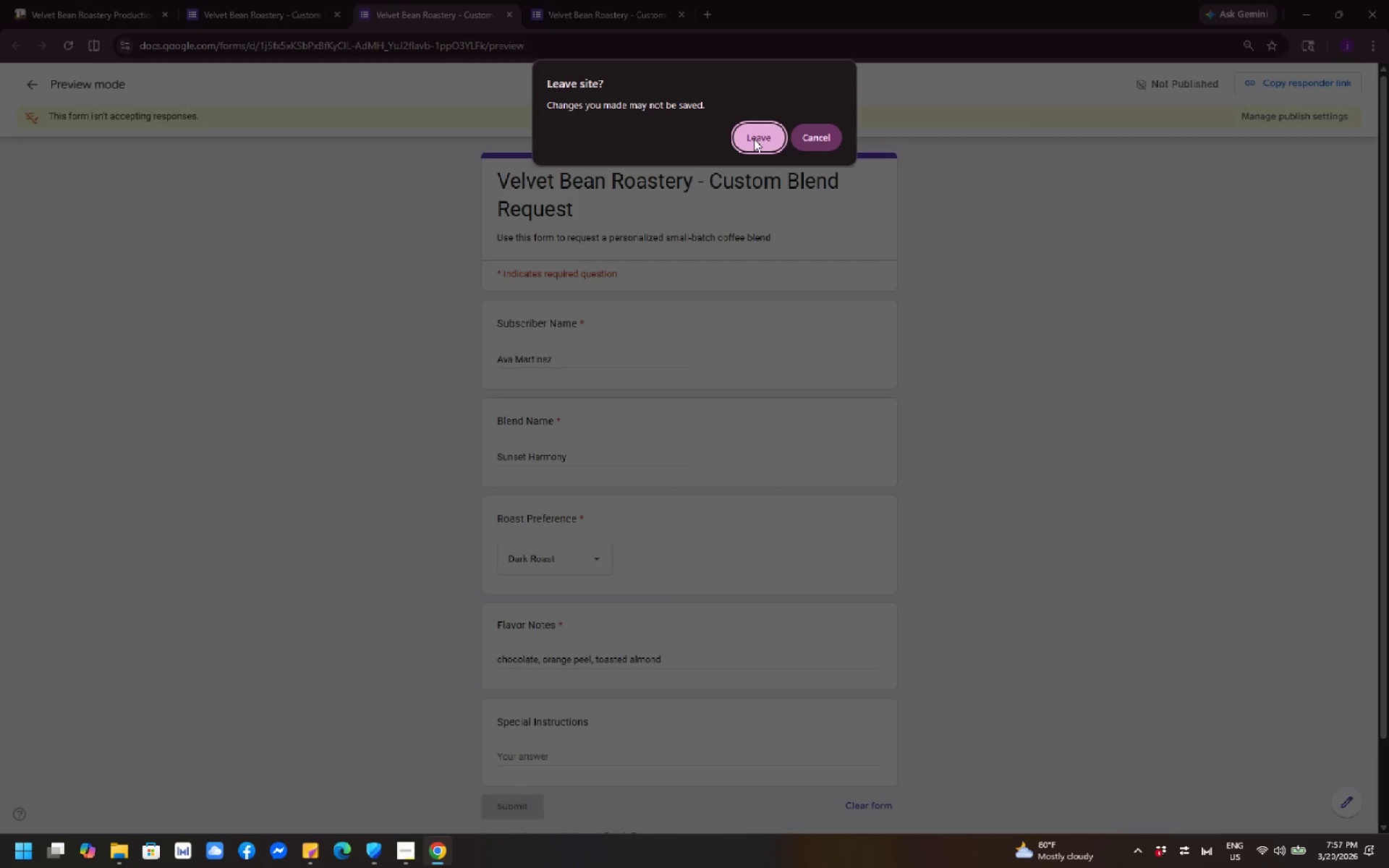 
left_click([754, 139])
 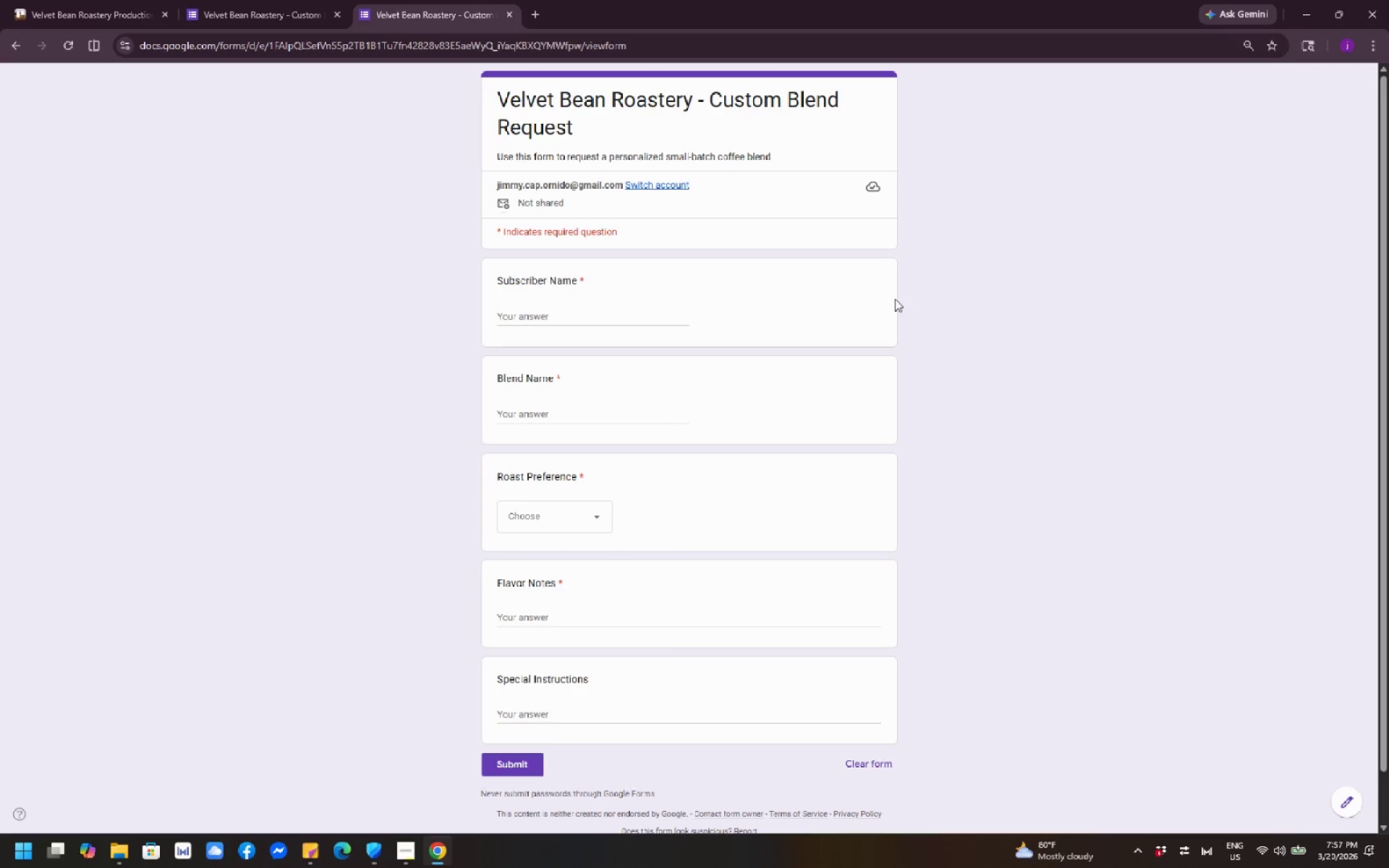 
scroll: coordinate [987, 307], scroll_direction: down, amount: 3.0
 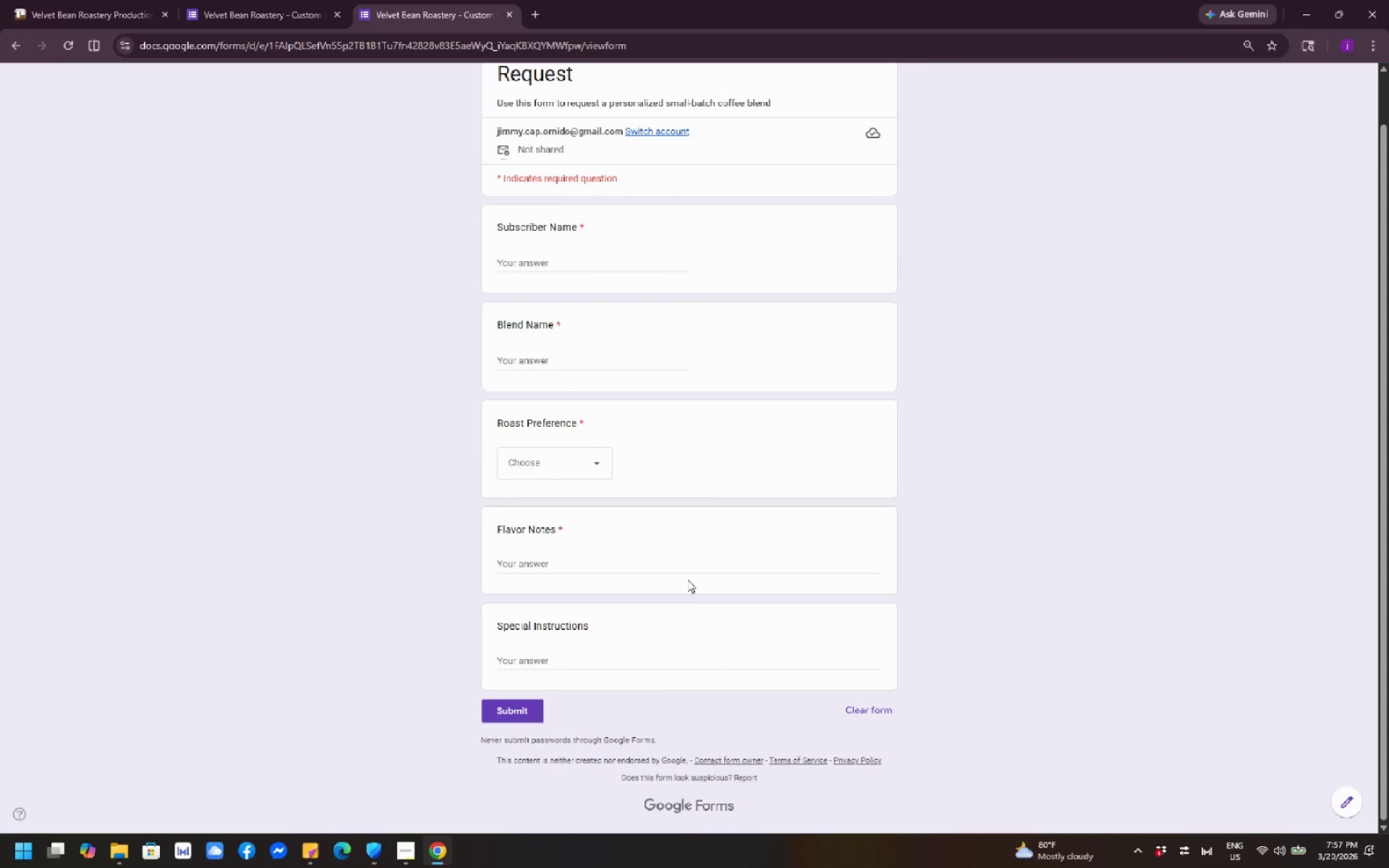 
scroll: coordinate [708, 542], scroll_direction: up, amount: 6.0
 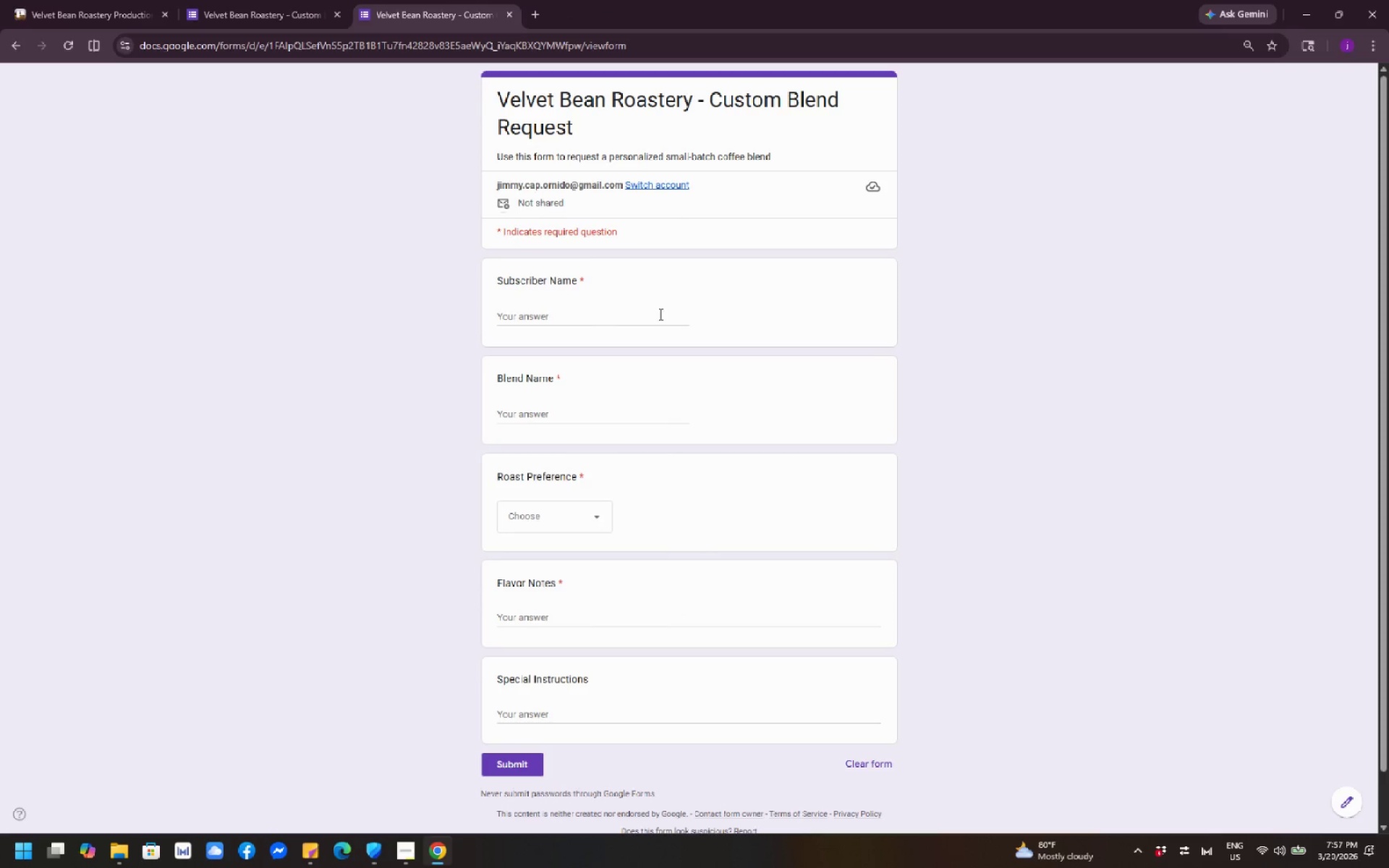 
left_click([659, 314])
 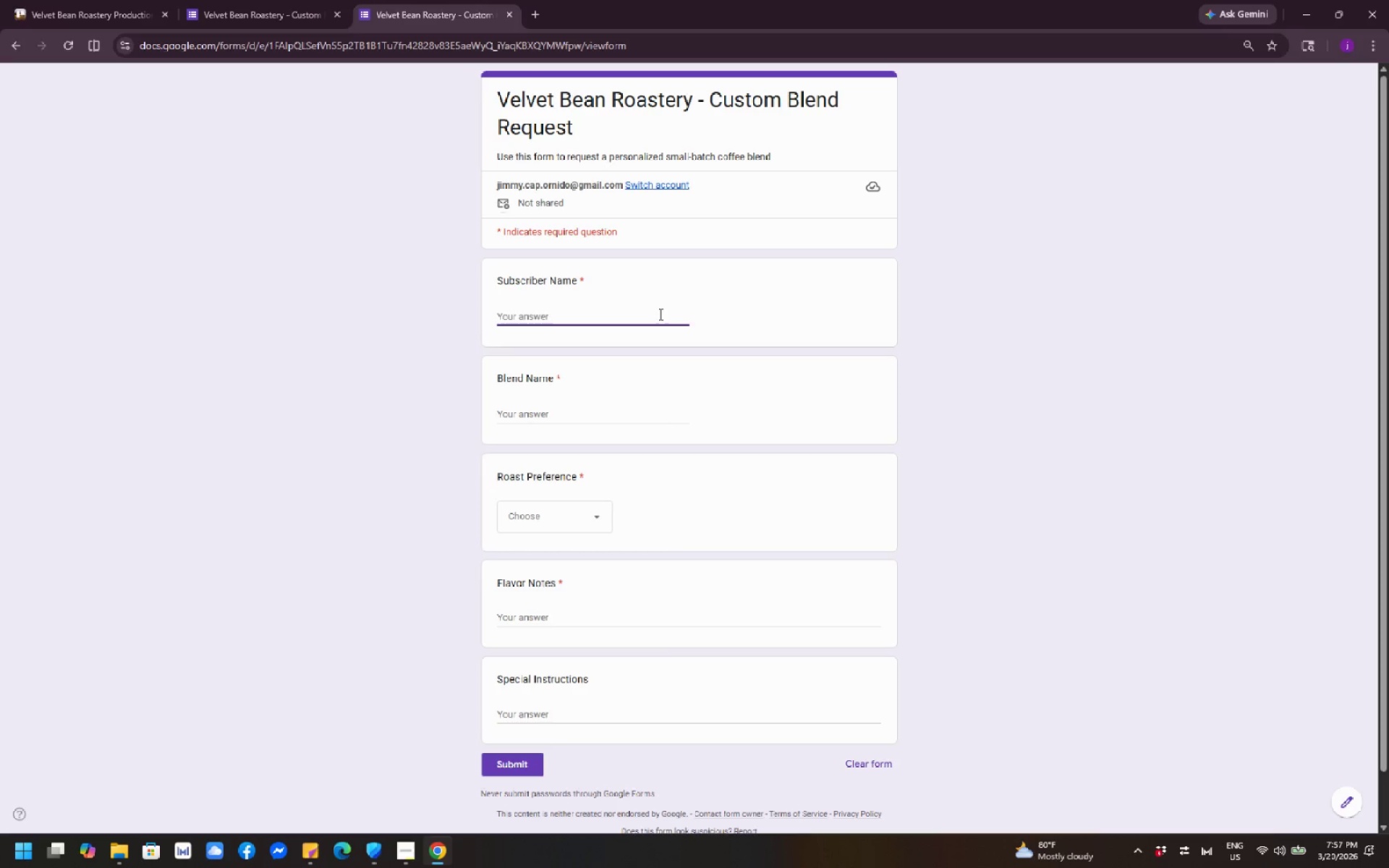 
wait(26.84)
 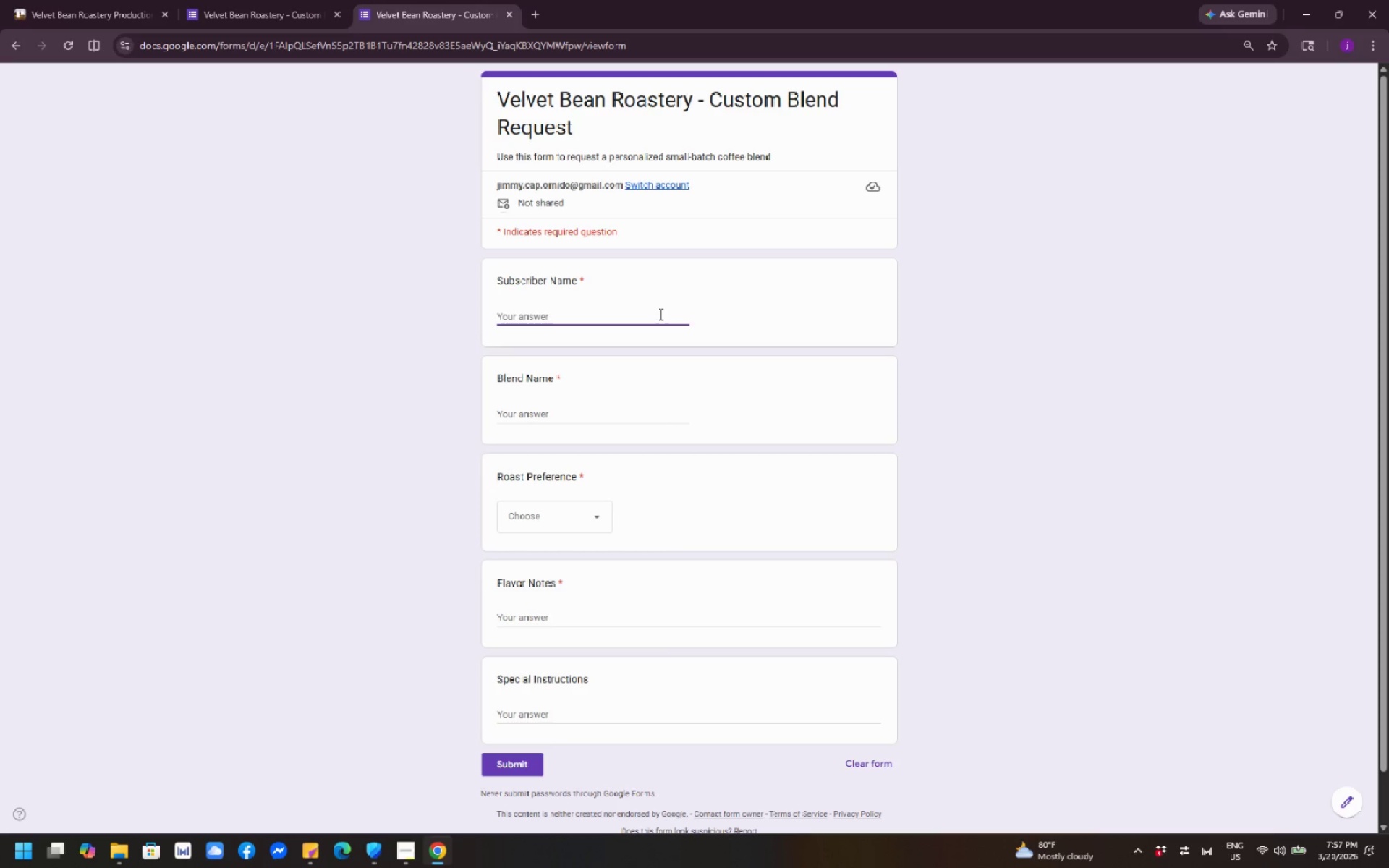 
left_click([651, 320])
 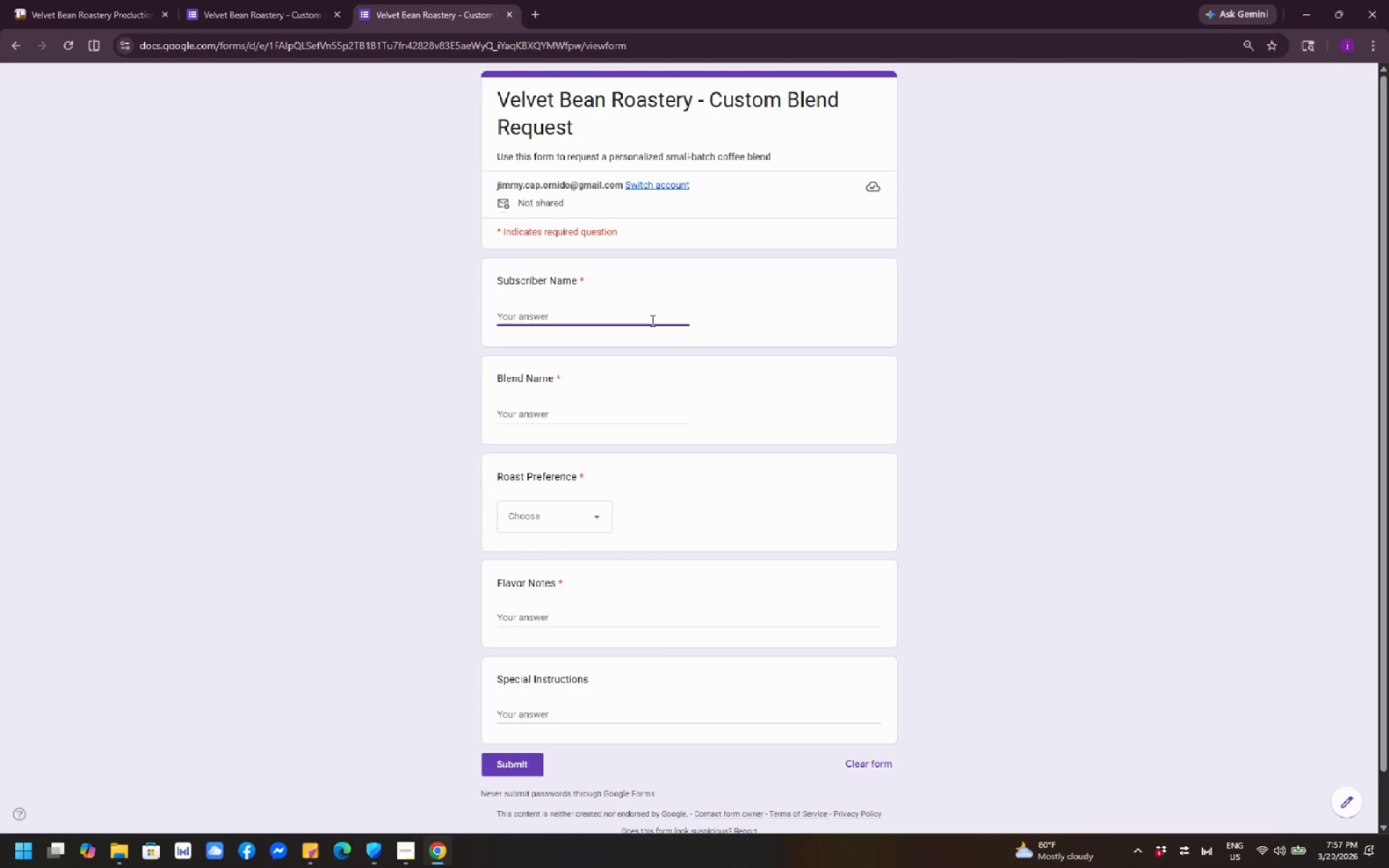 
type(ava)
key(Backspace)
key(Backspace)
key(Backspace)
type(Ava Martinez)
 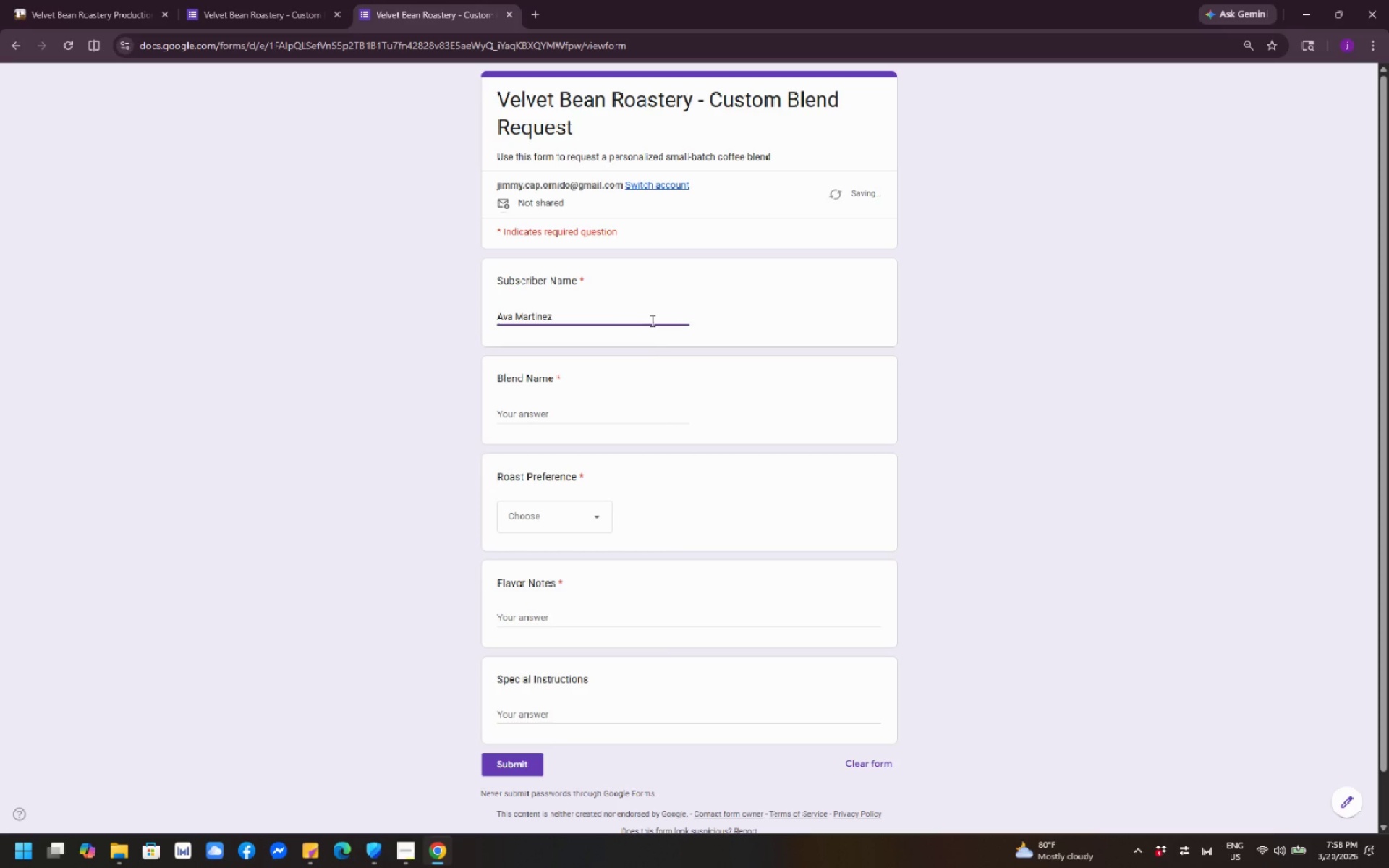 
left_click([582, 412])
 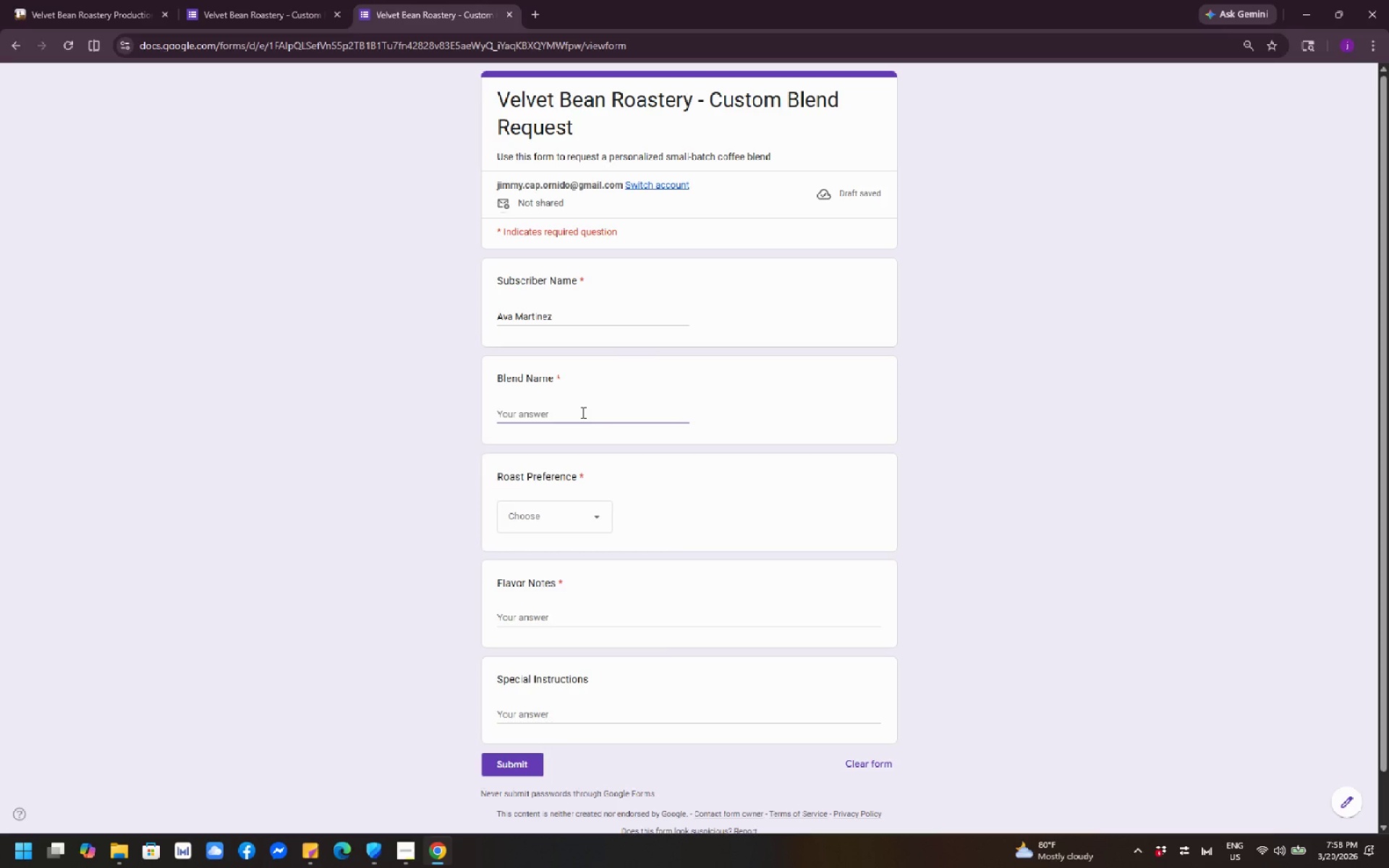 
type(Sunset Harmony)
 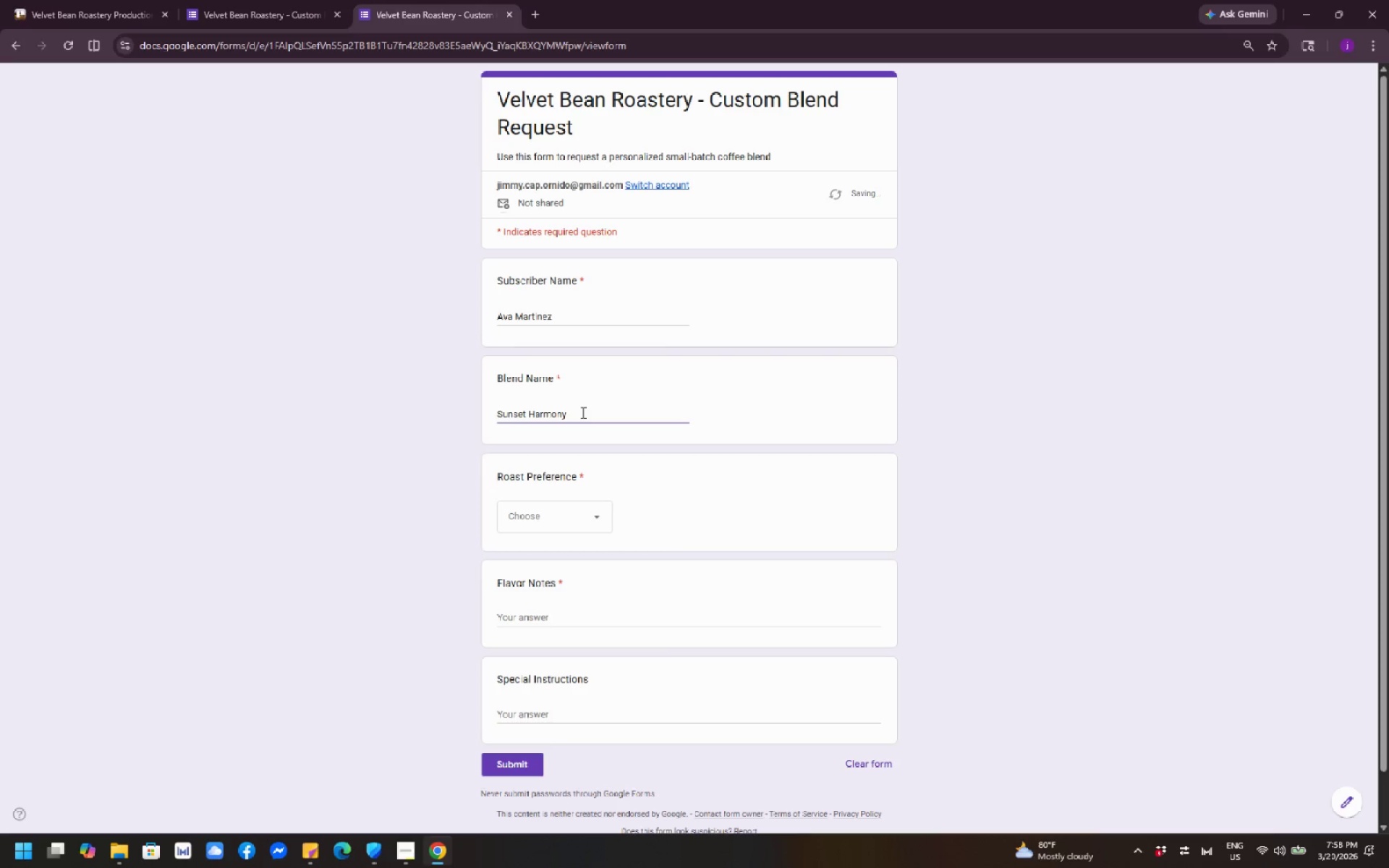 
left_click([575, 523])
 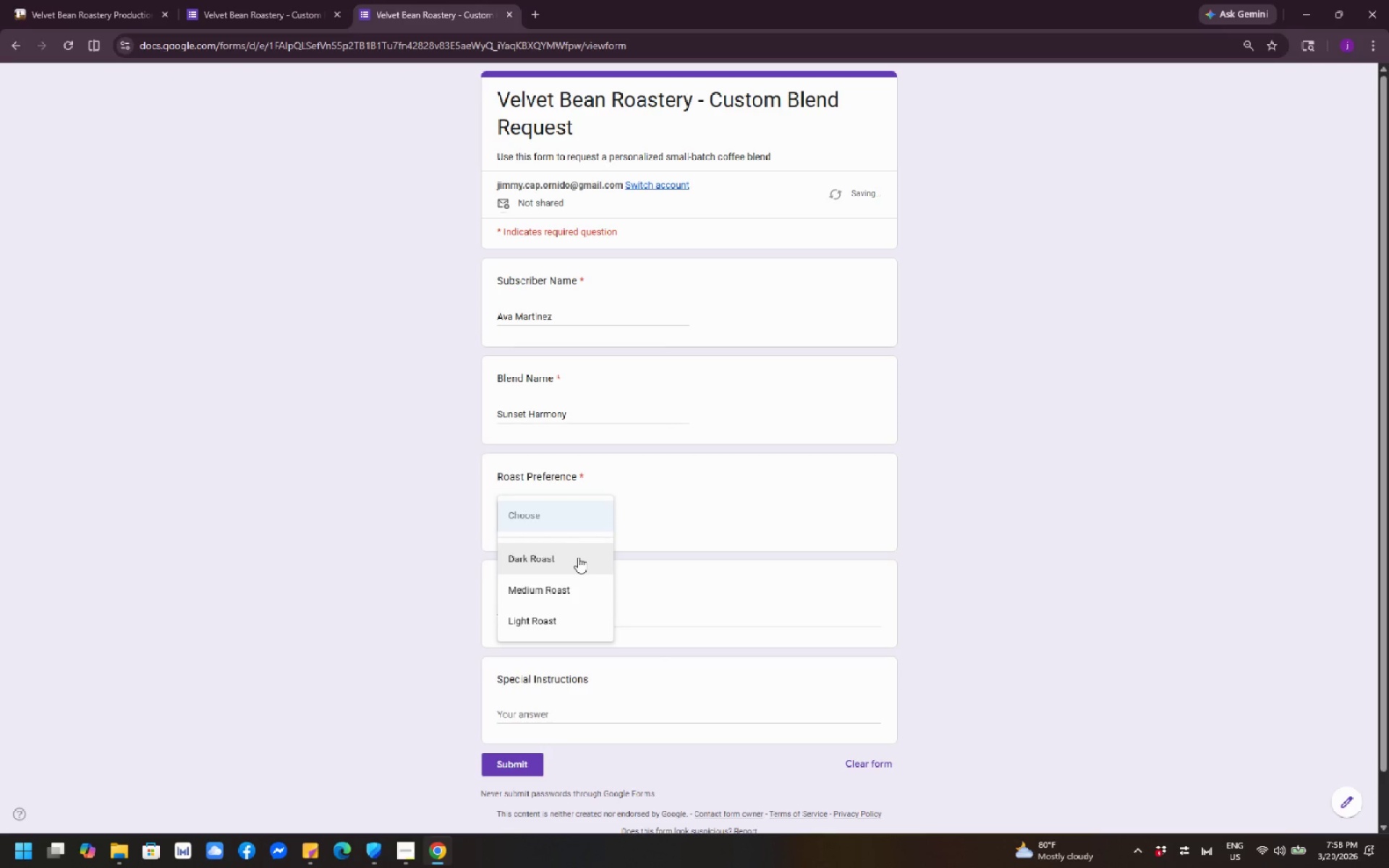 
left_click([578, 559])
 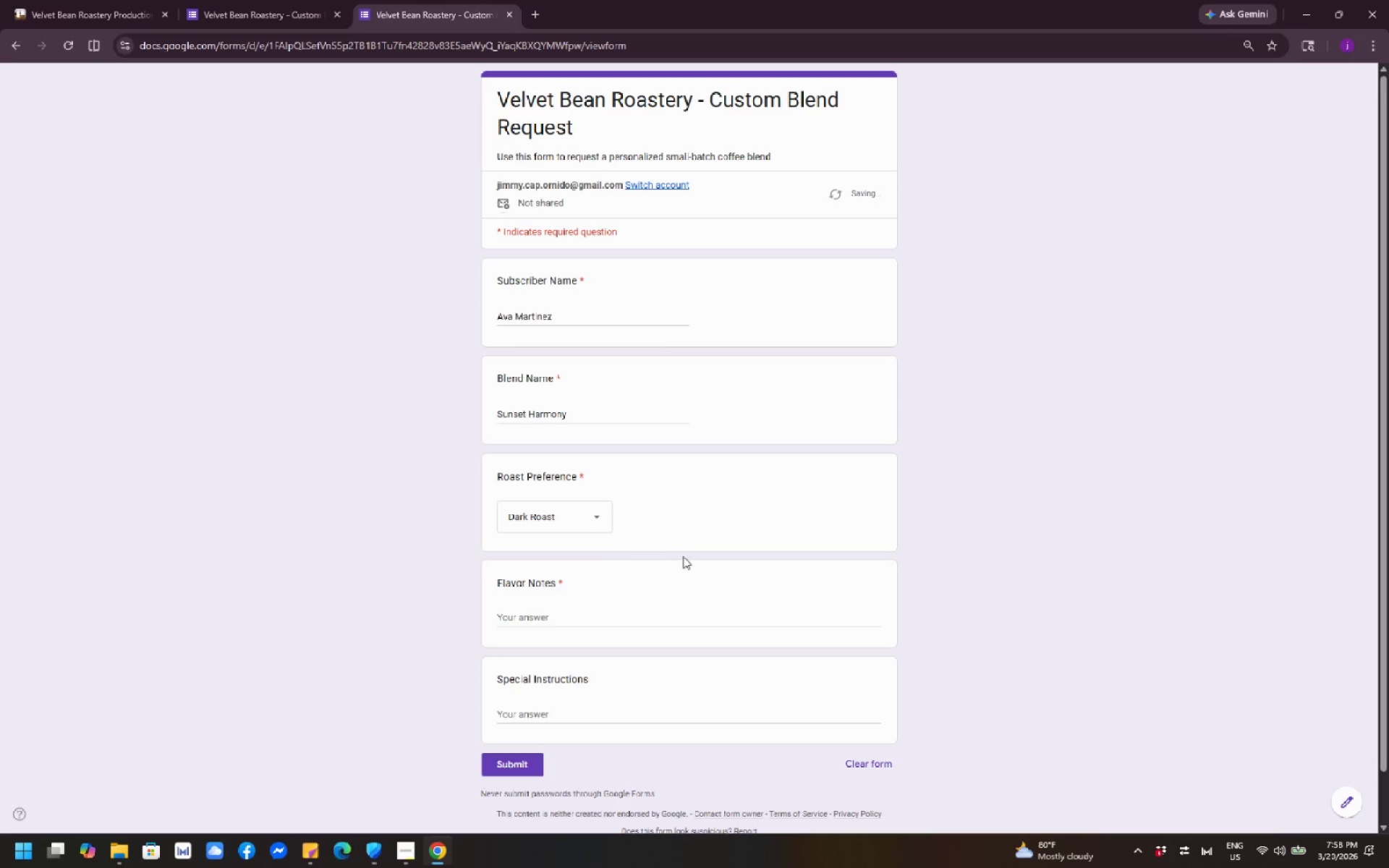 
scroll: coordinate [783, 540], scroll_direction: down, amount: 2.0
 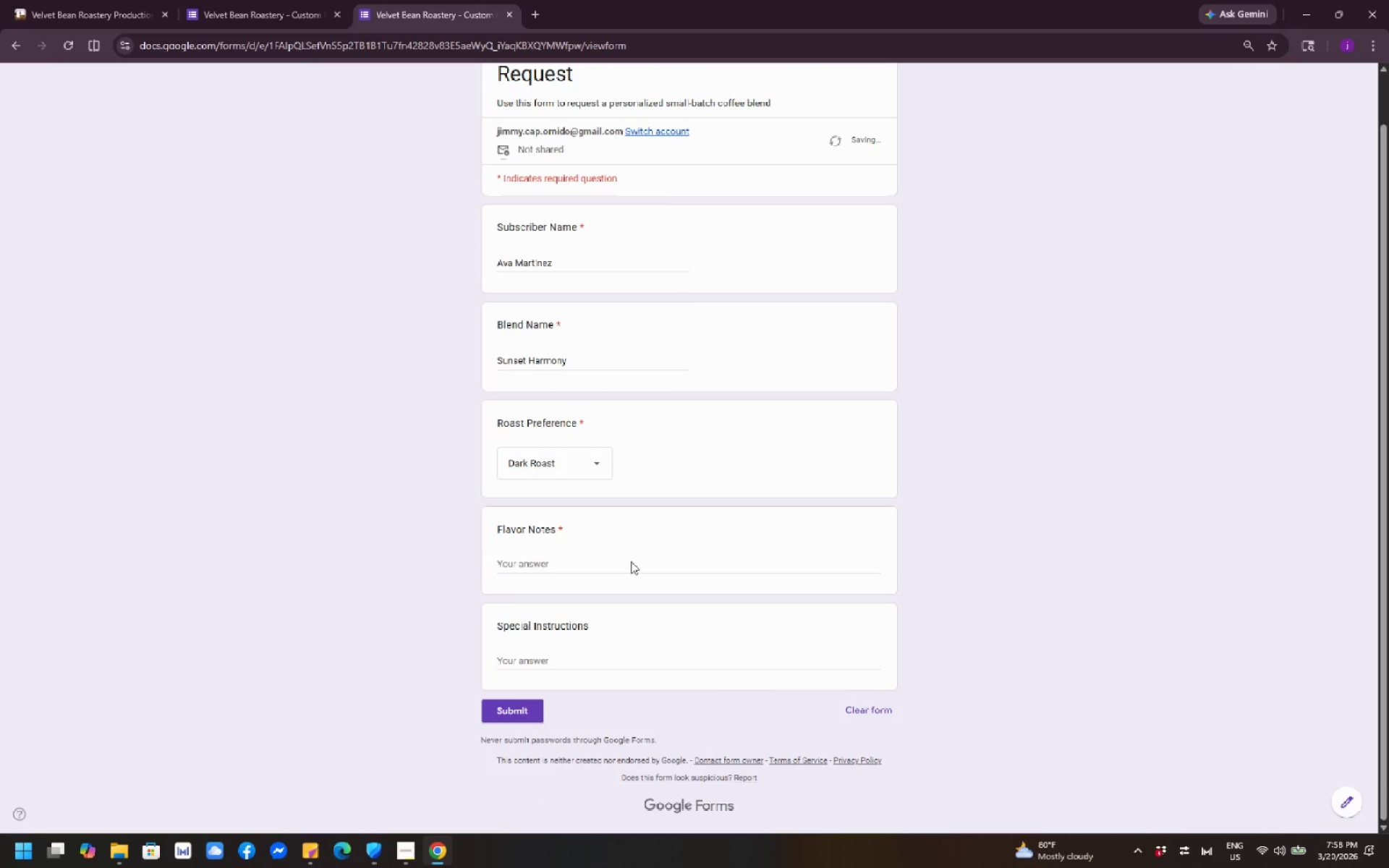 
left_click([624, 563])
 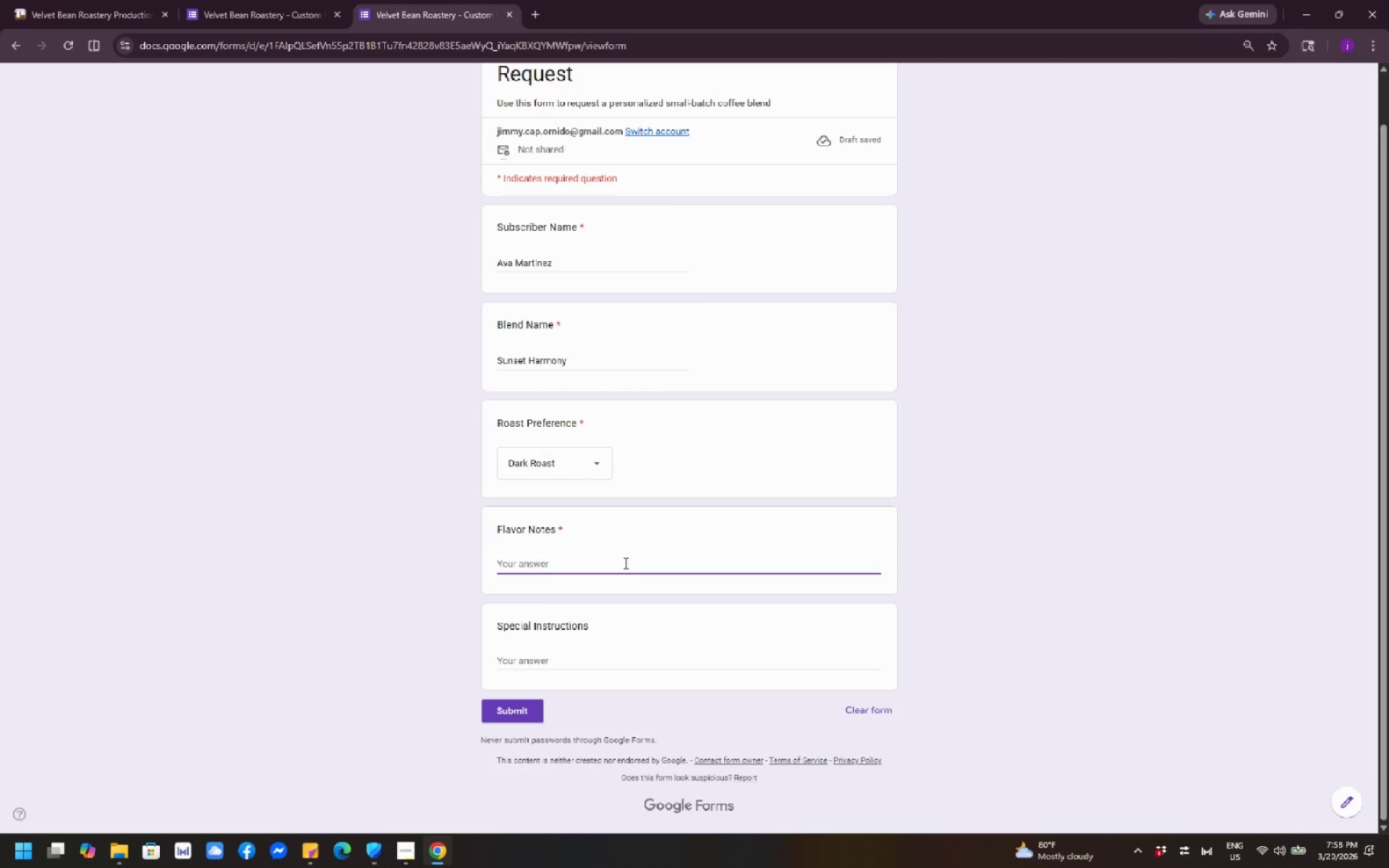 
type(chocolate, orange peel, toasted almond)
 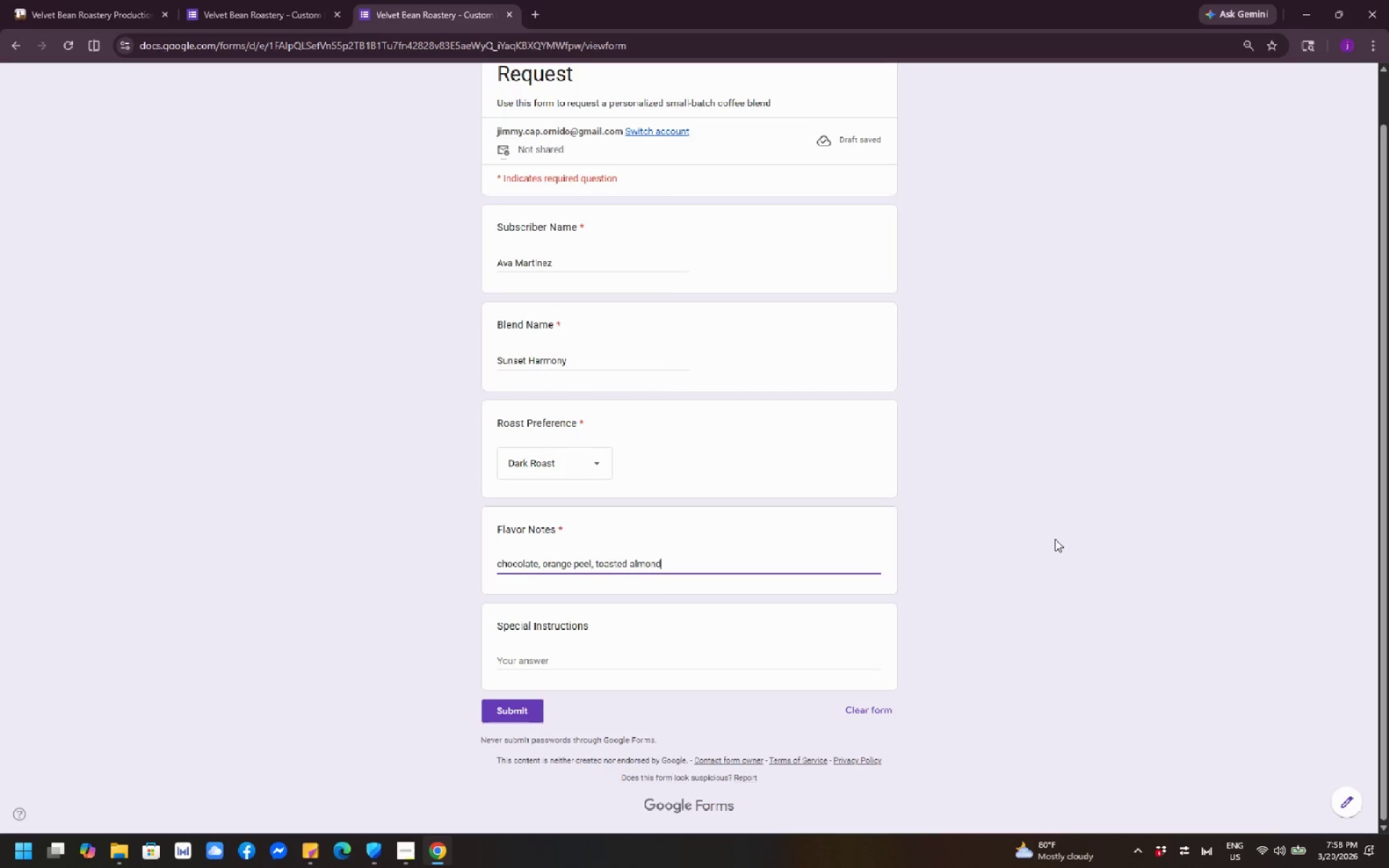 
wait(8.47)
 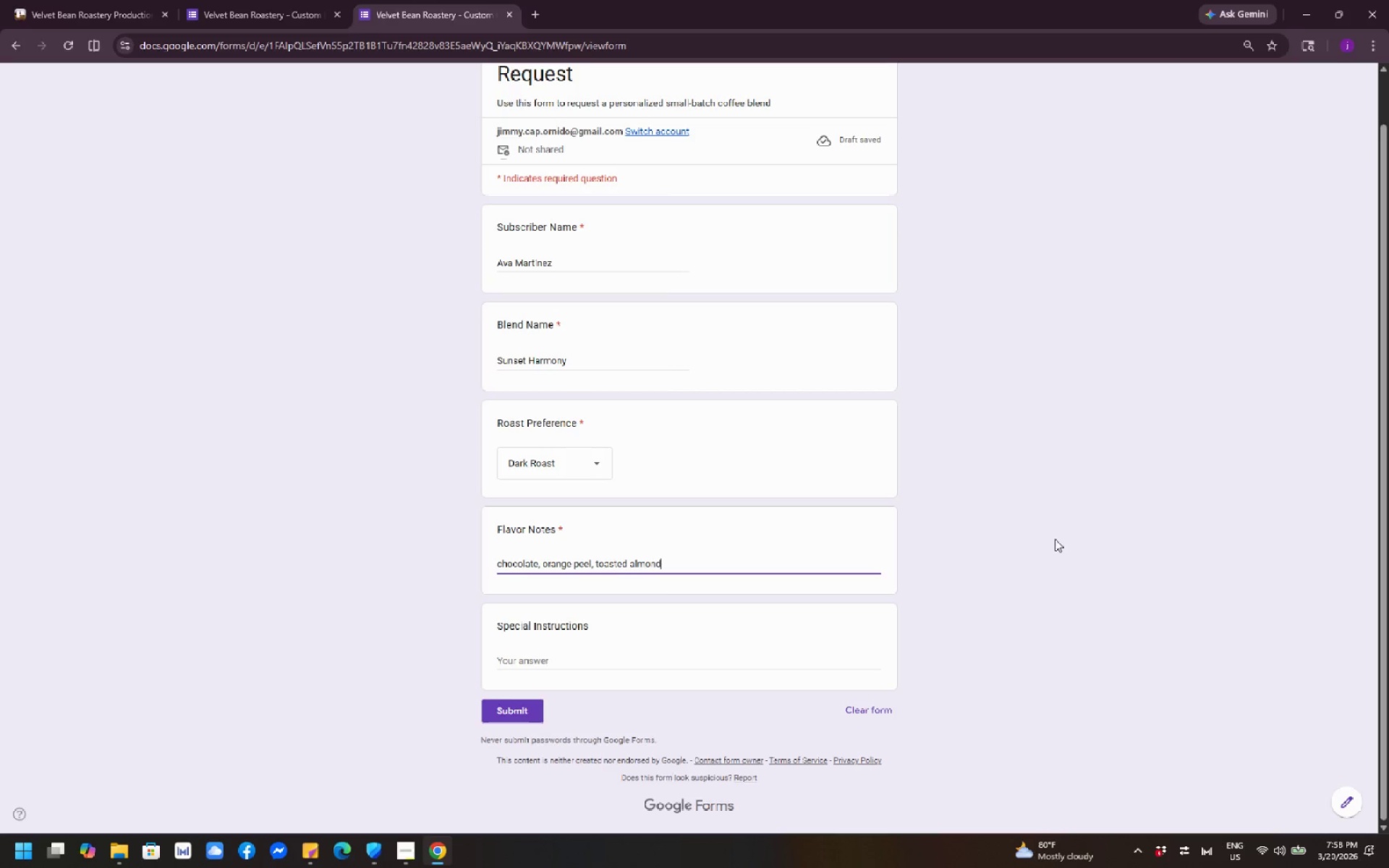 
left_click([510, 715])
 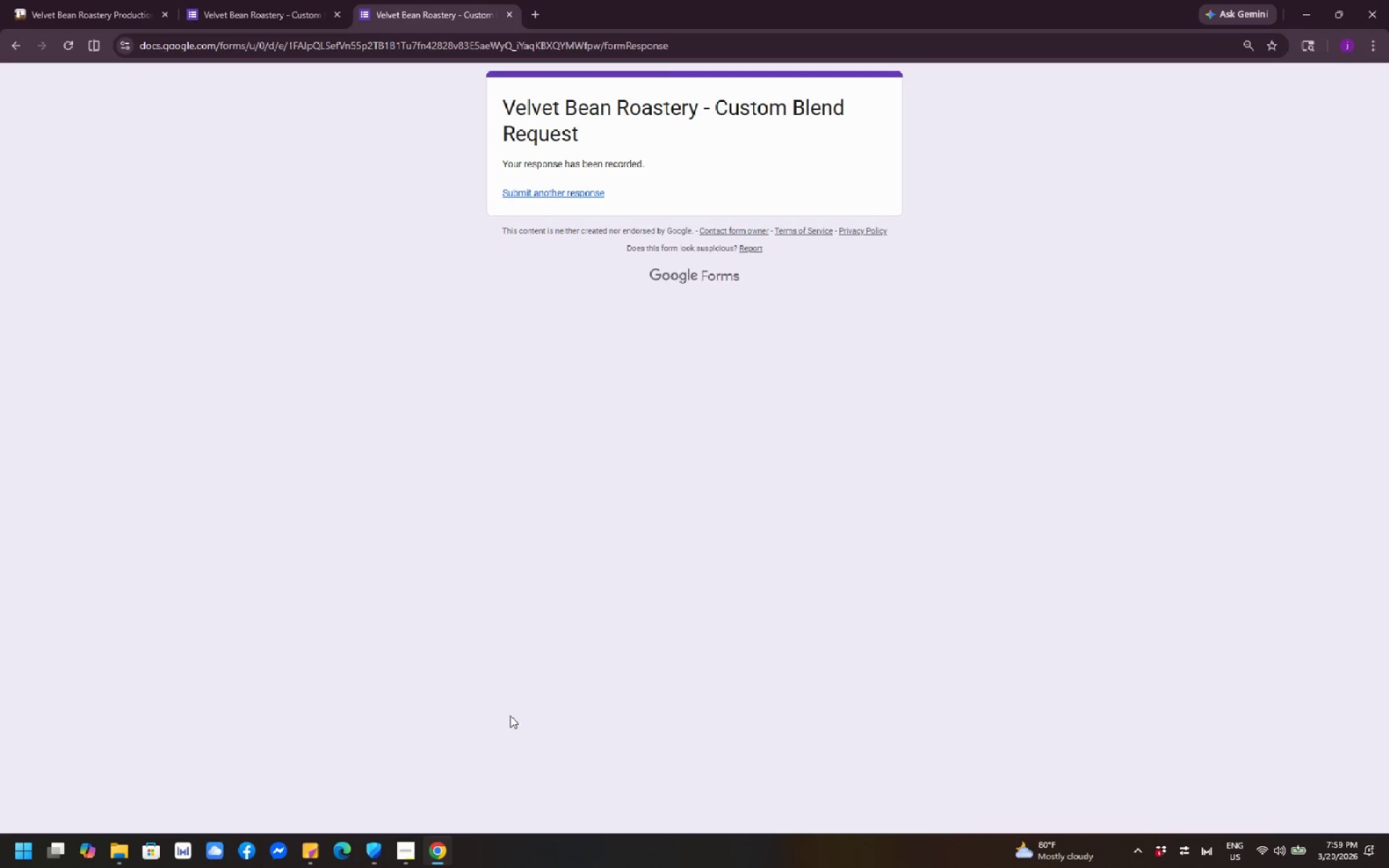 
wait(39.25)
 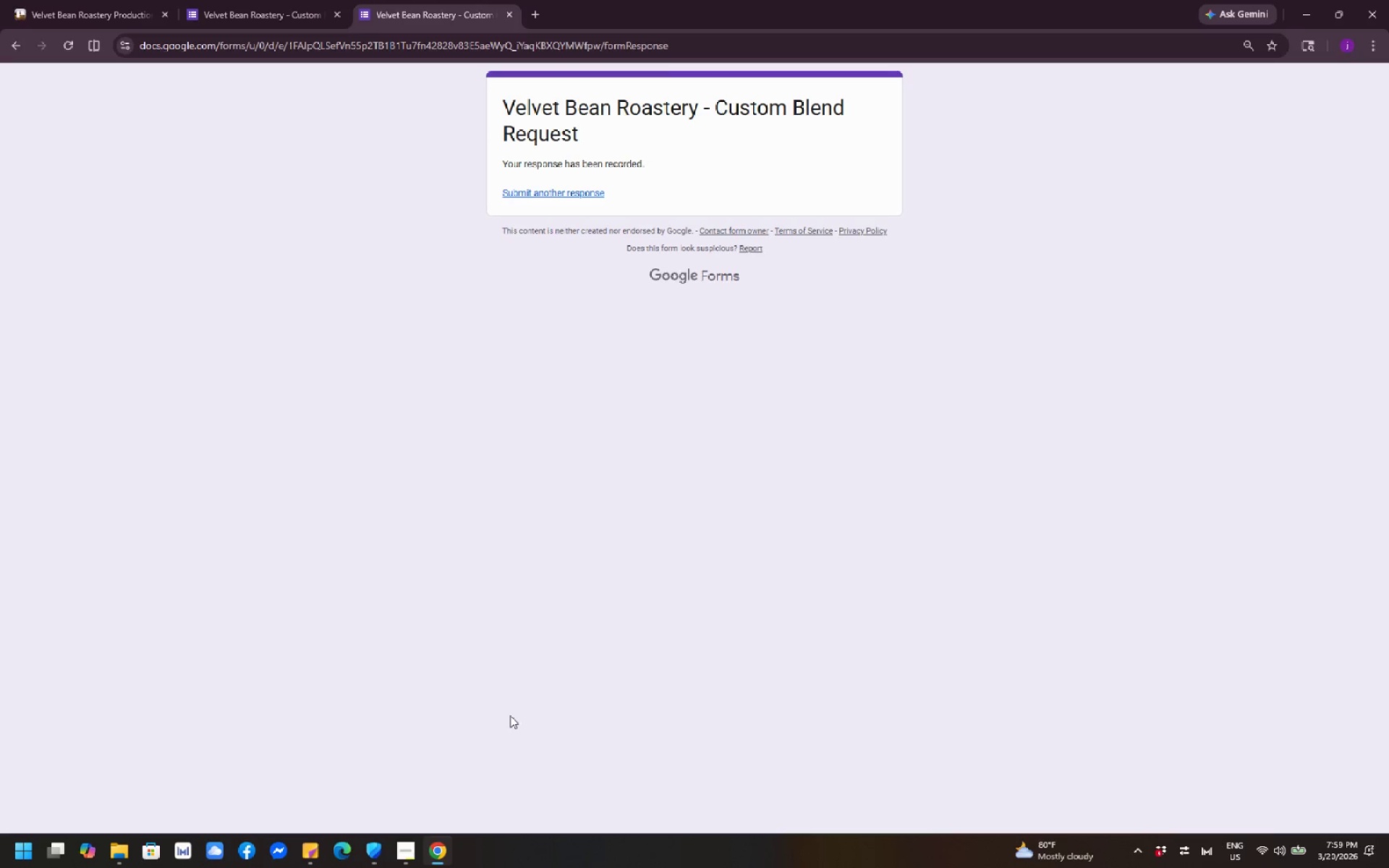 
left_click([240, 13])
 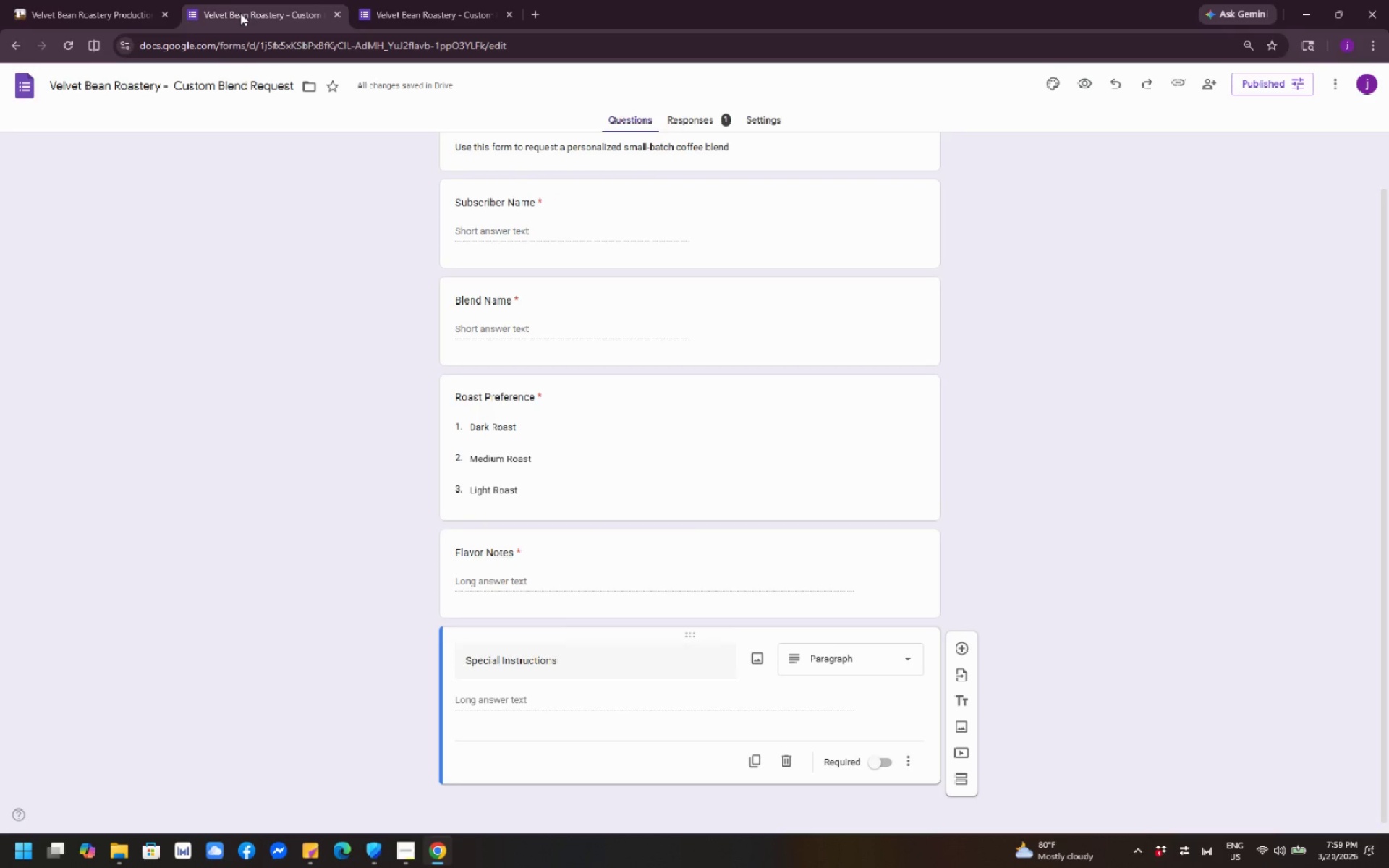 
left_click([397, 17])
 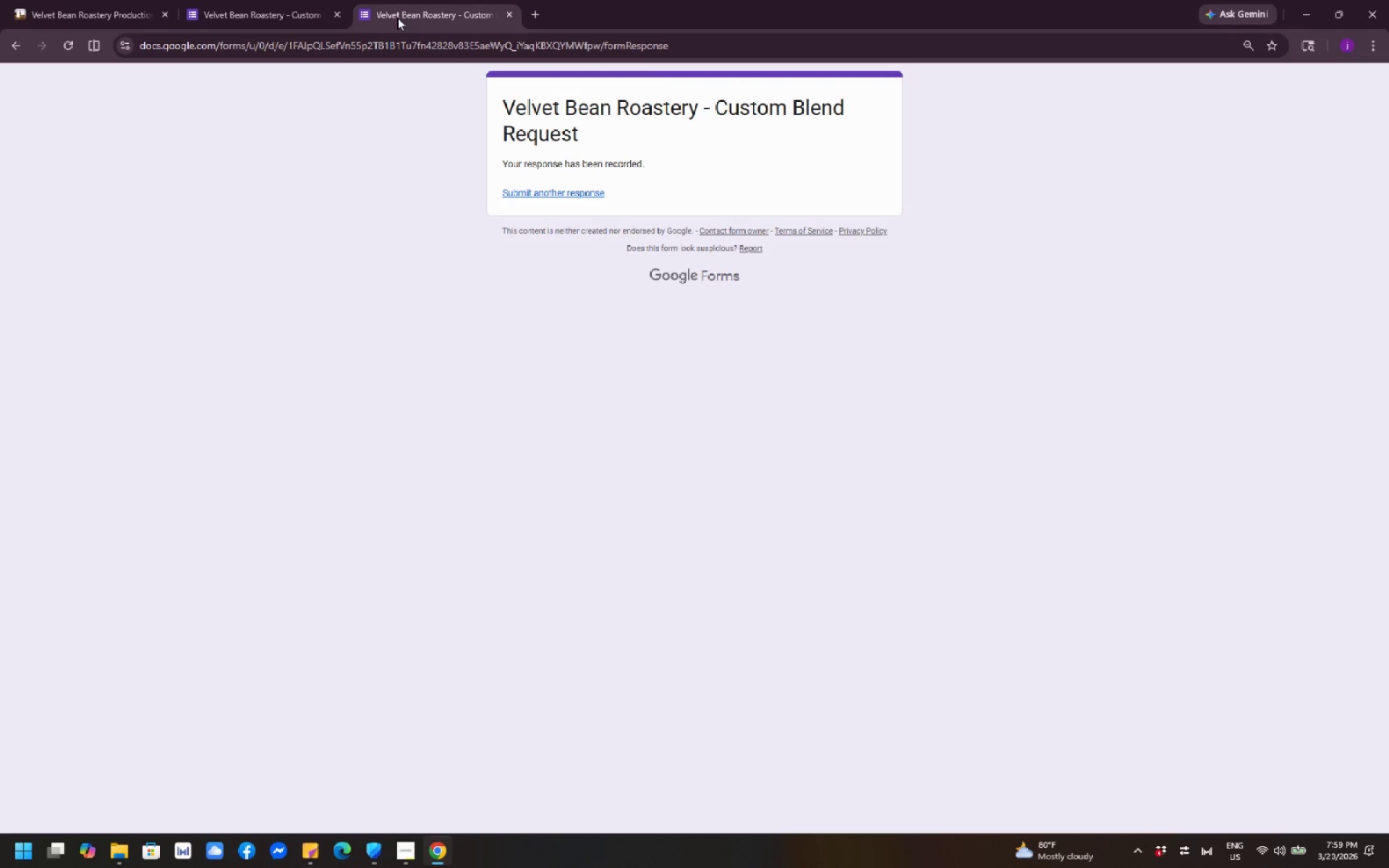 
wait(5.88)
 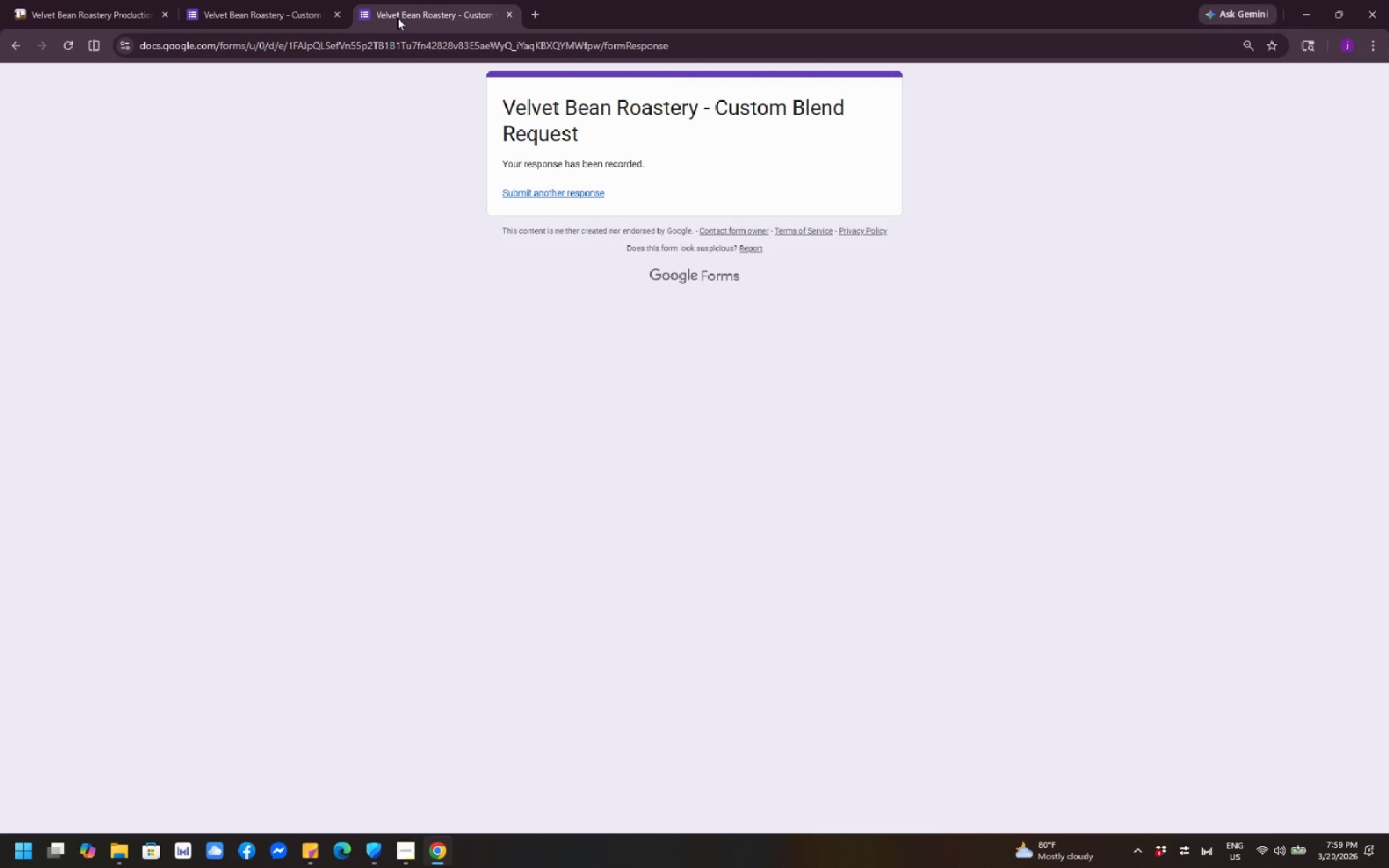 
left_click([537, 13])
 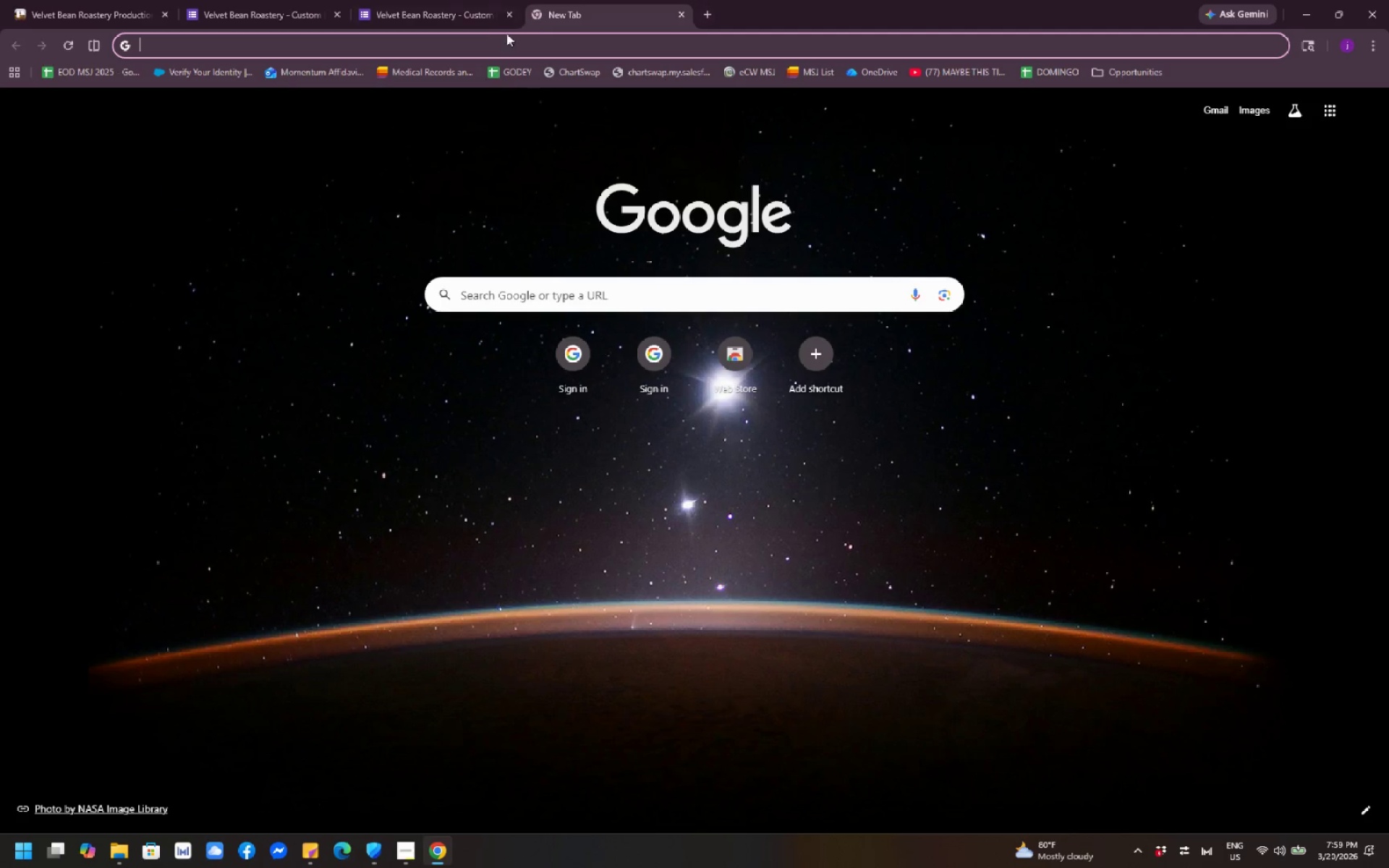 
left_click([498, 43])
 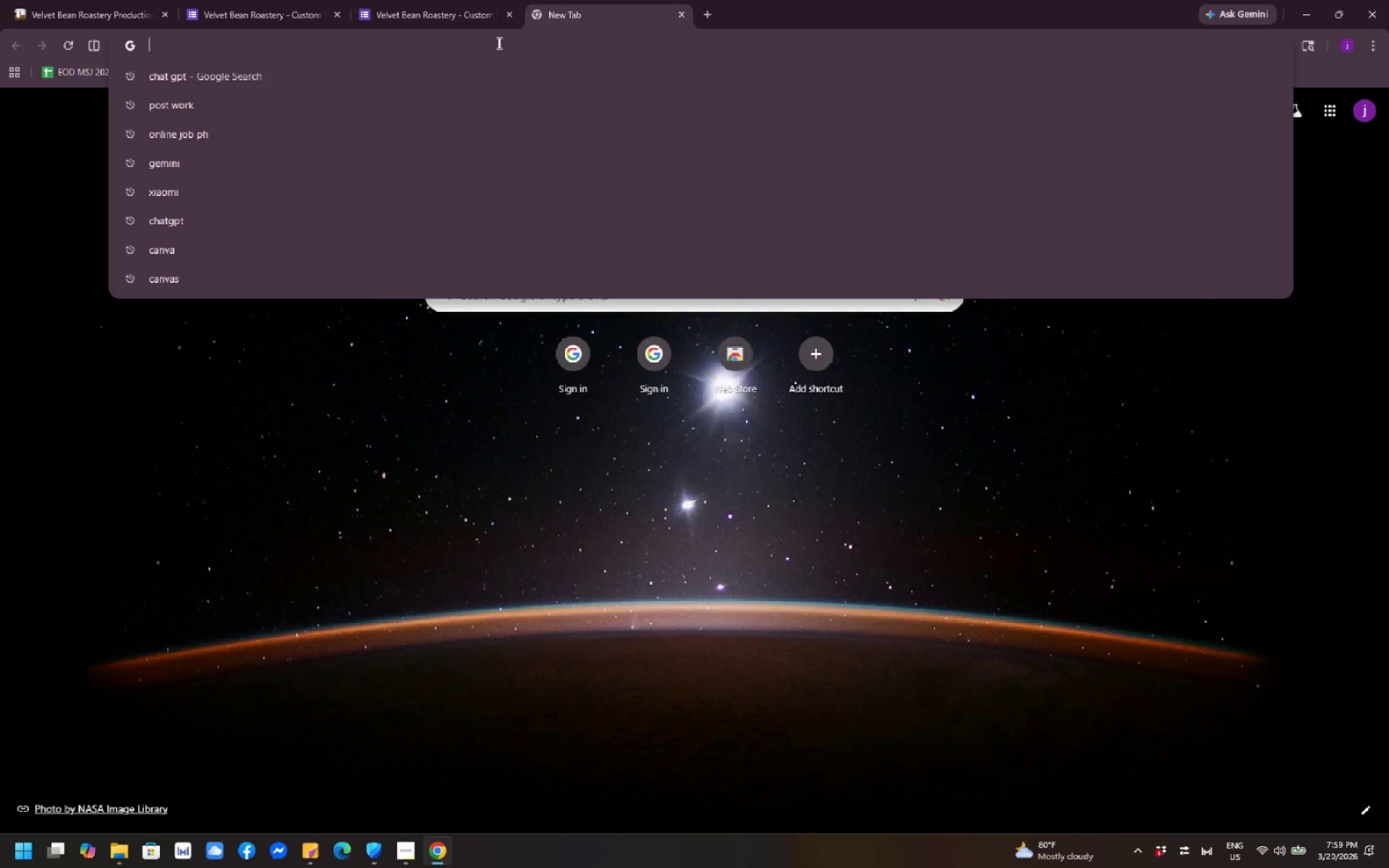 
type(goog)
 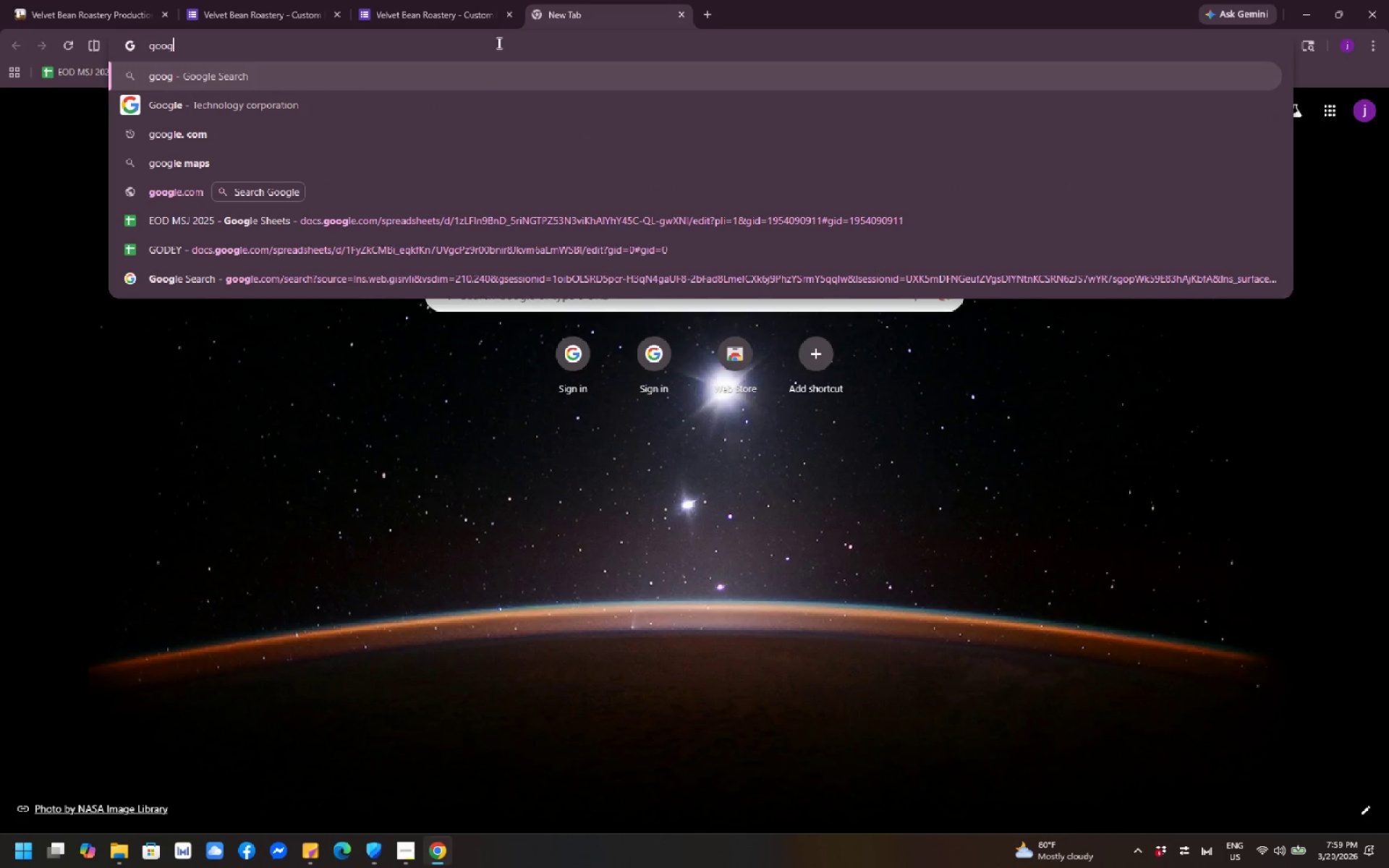 
type(le.form)
 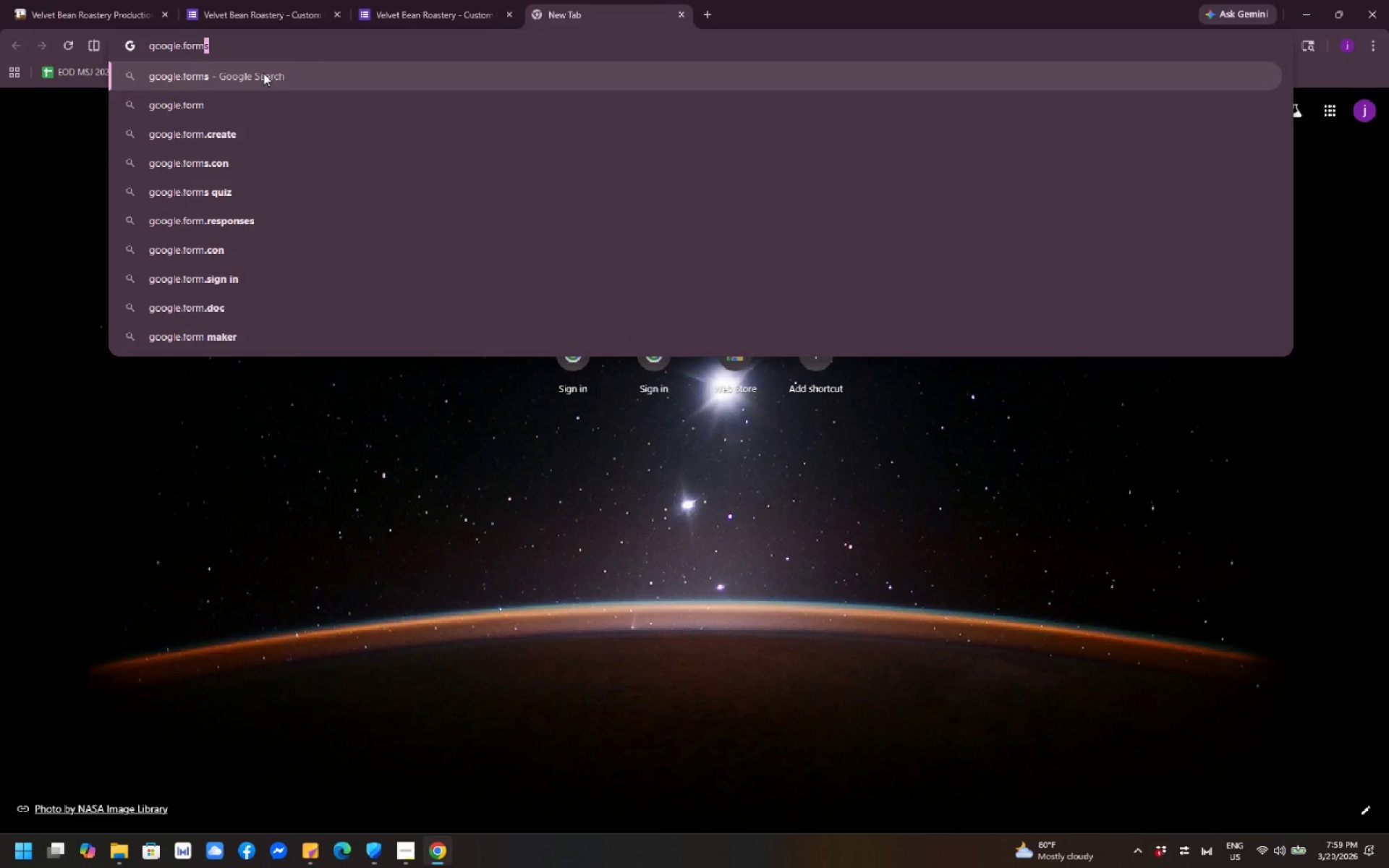 
left_click([253, 72])
 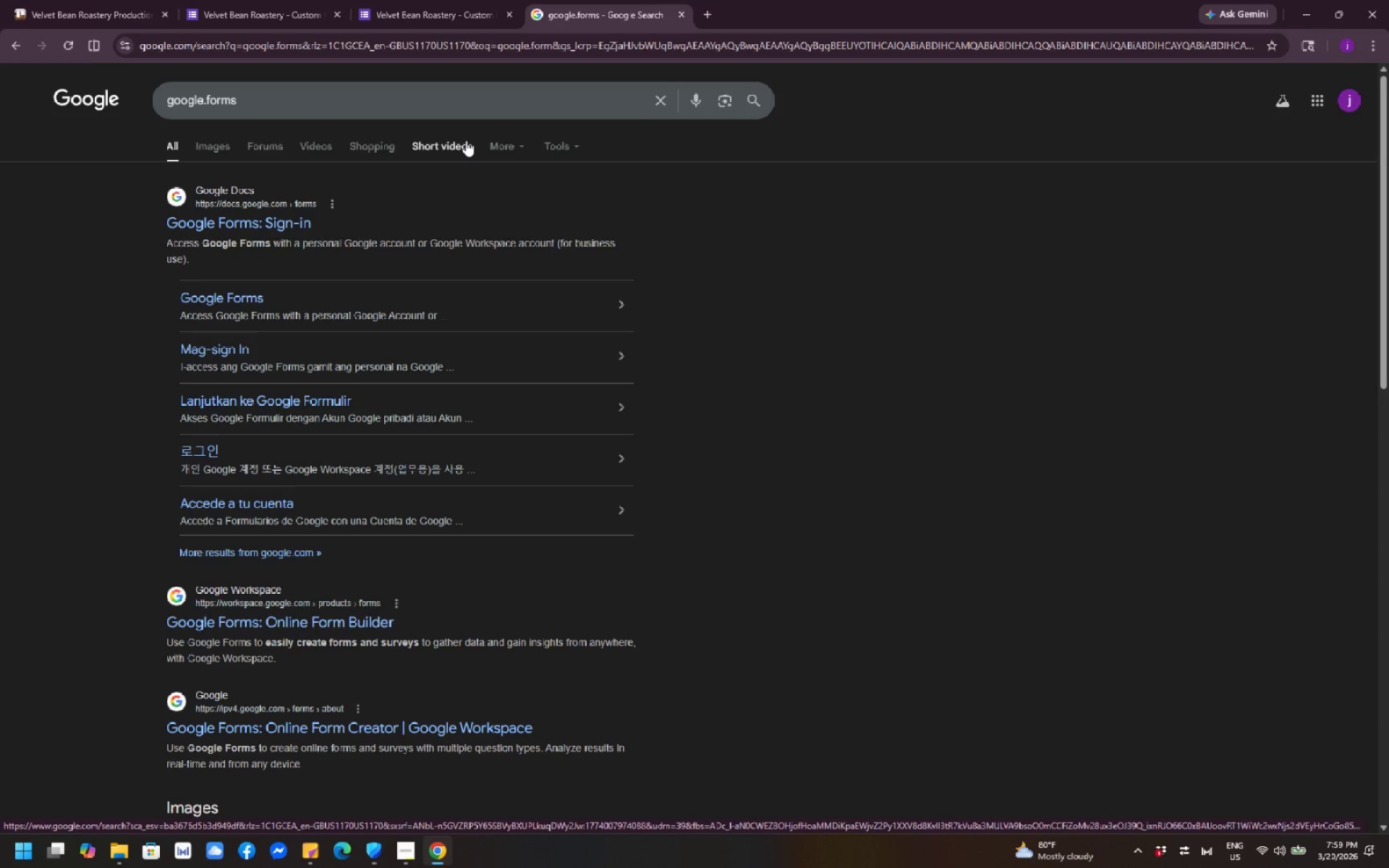 
wait(19.44)
 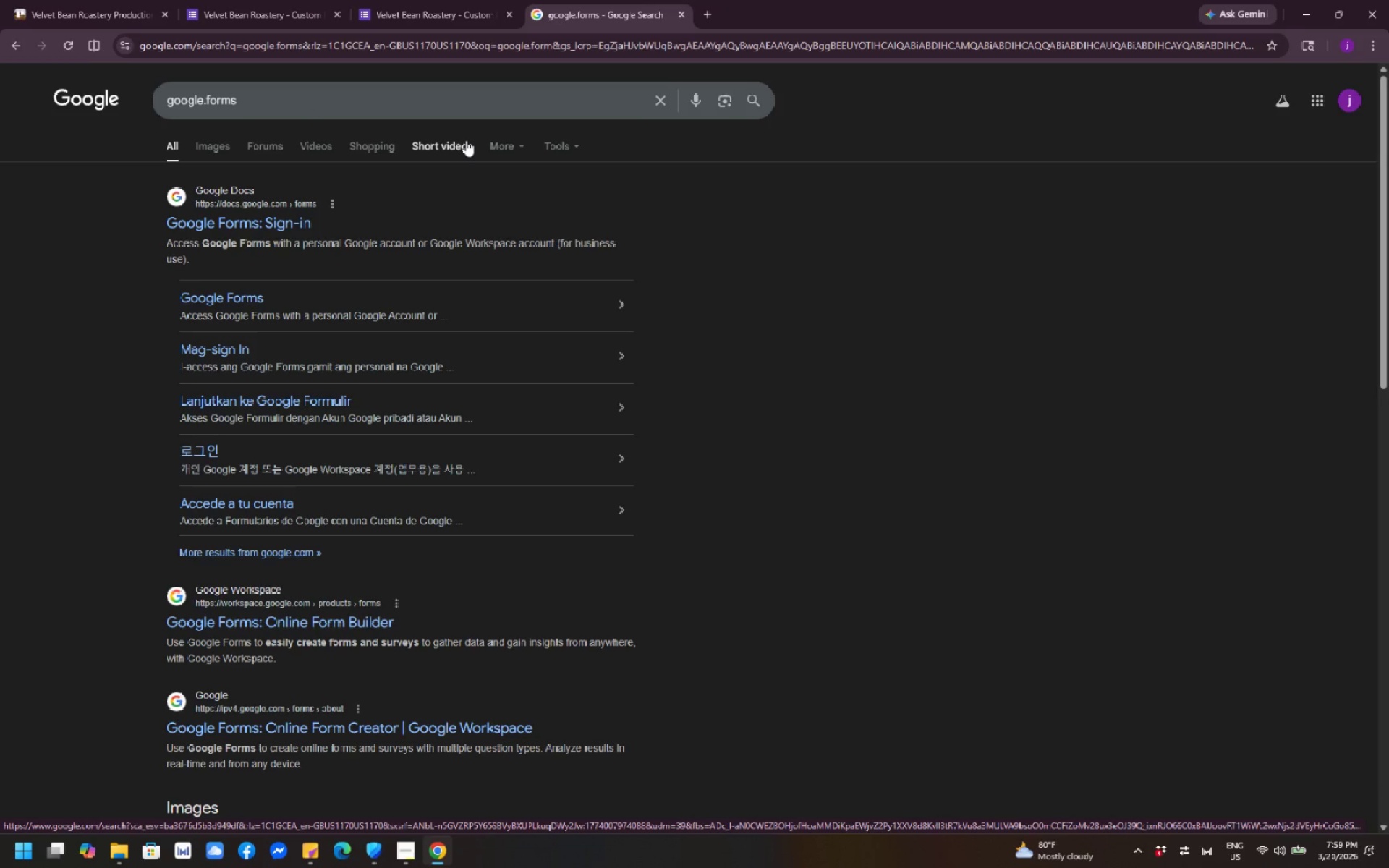 
type(forms.google)
 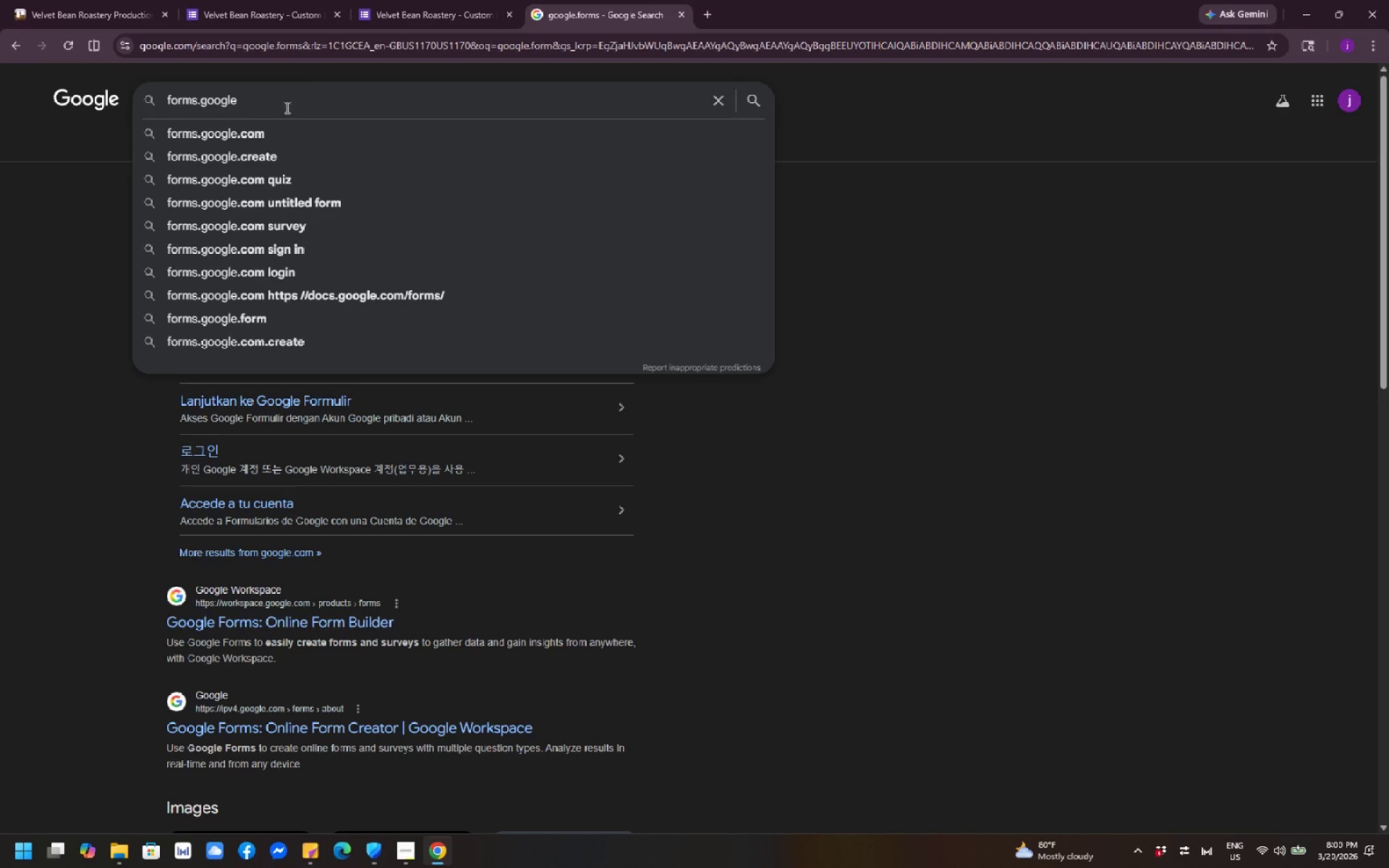 
left_click([227, 124])
 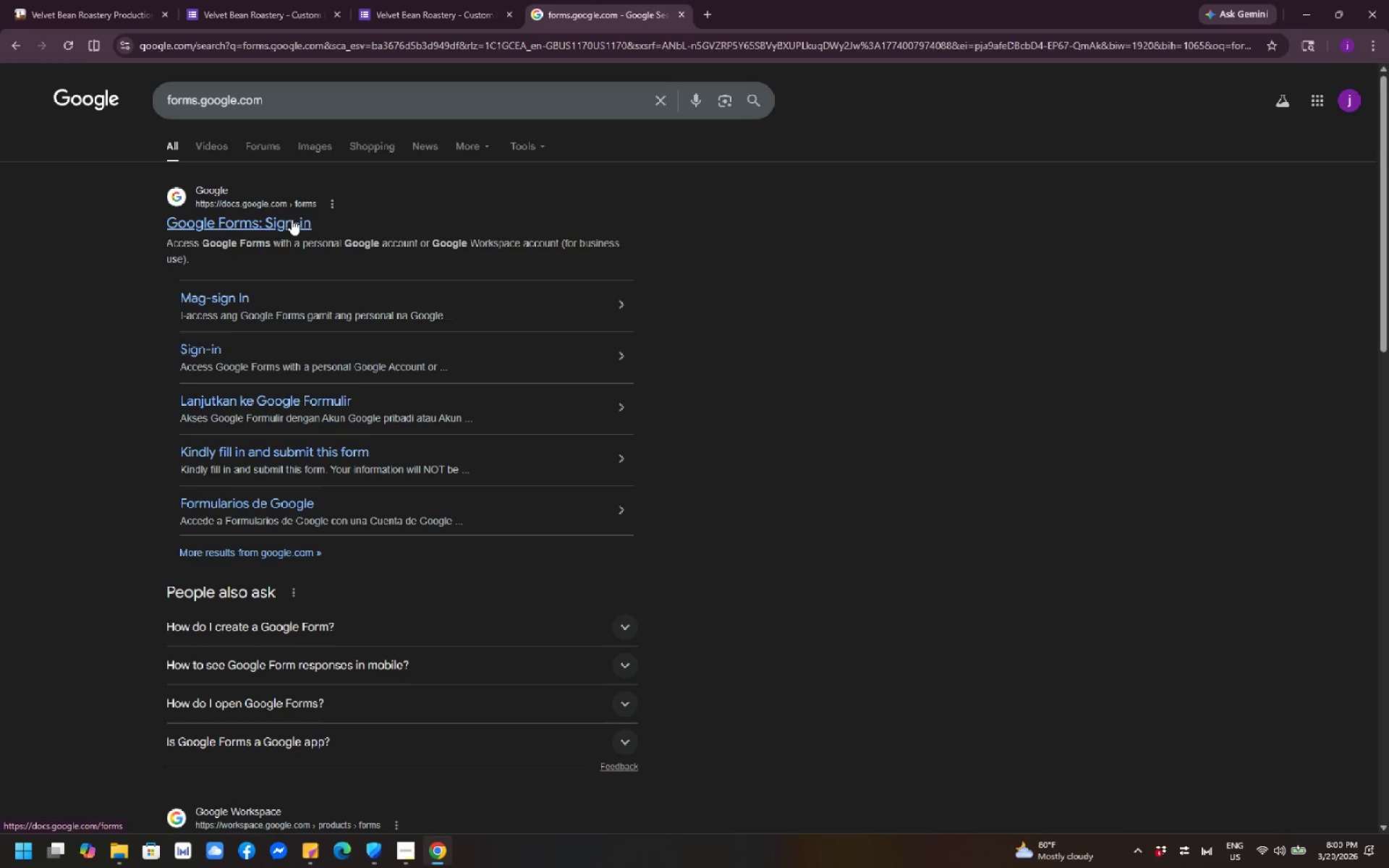 
wait(9.31)
 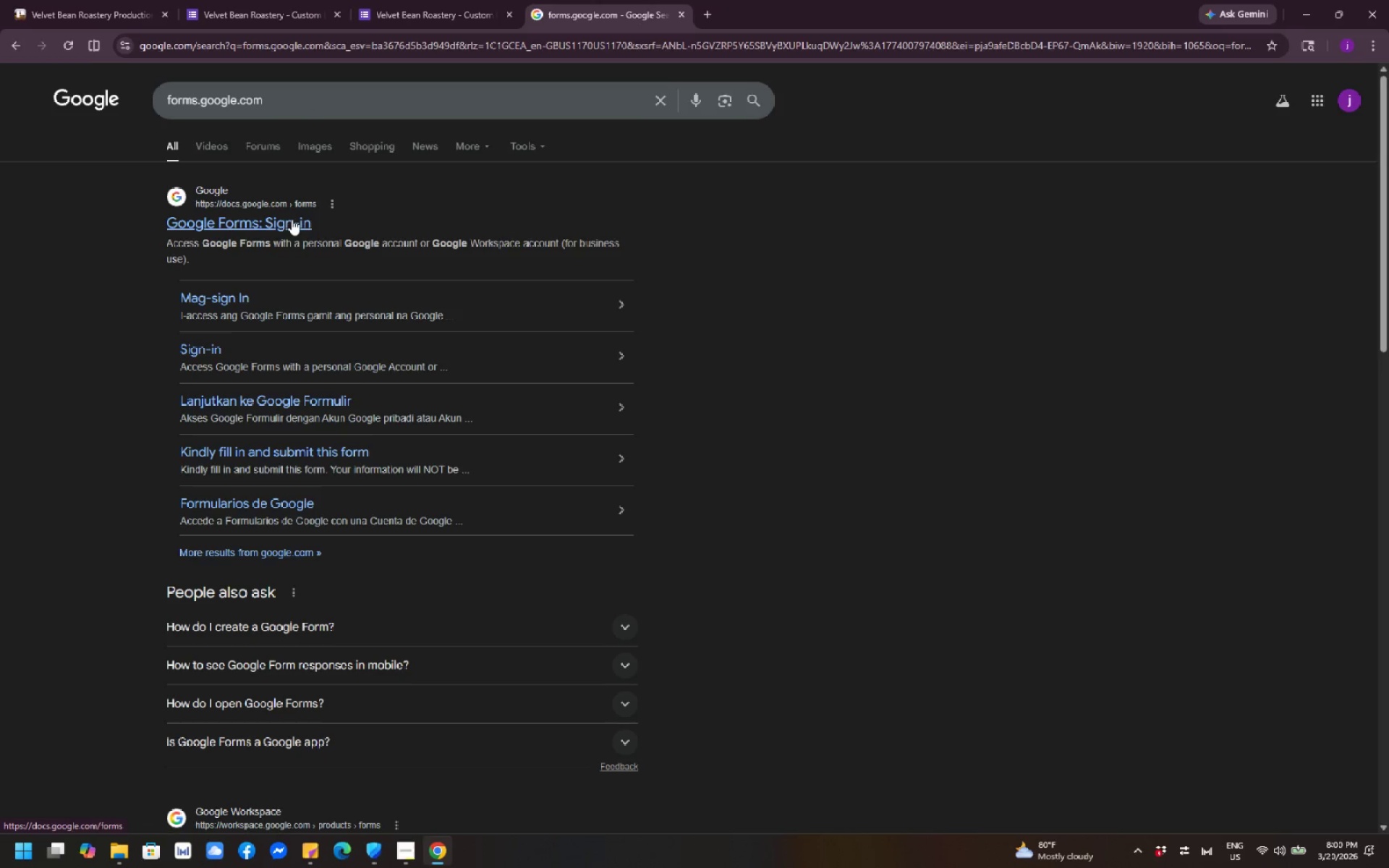 
left_click([280, 226])
 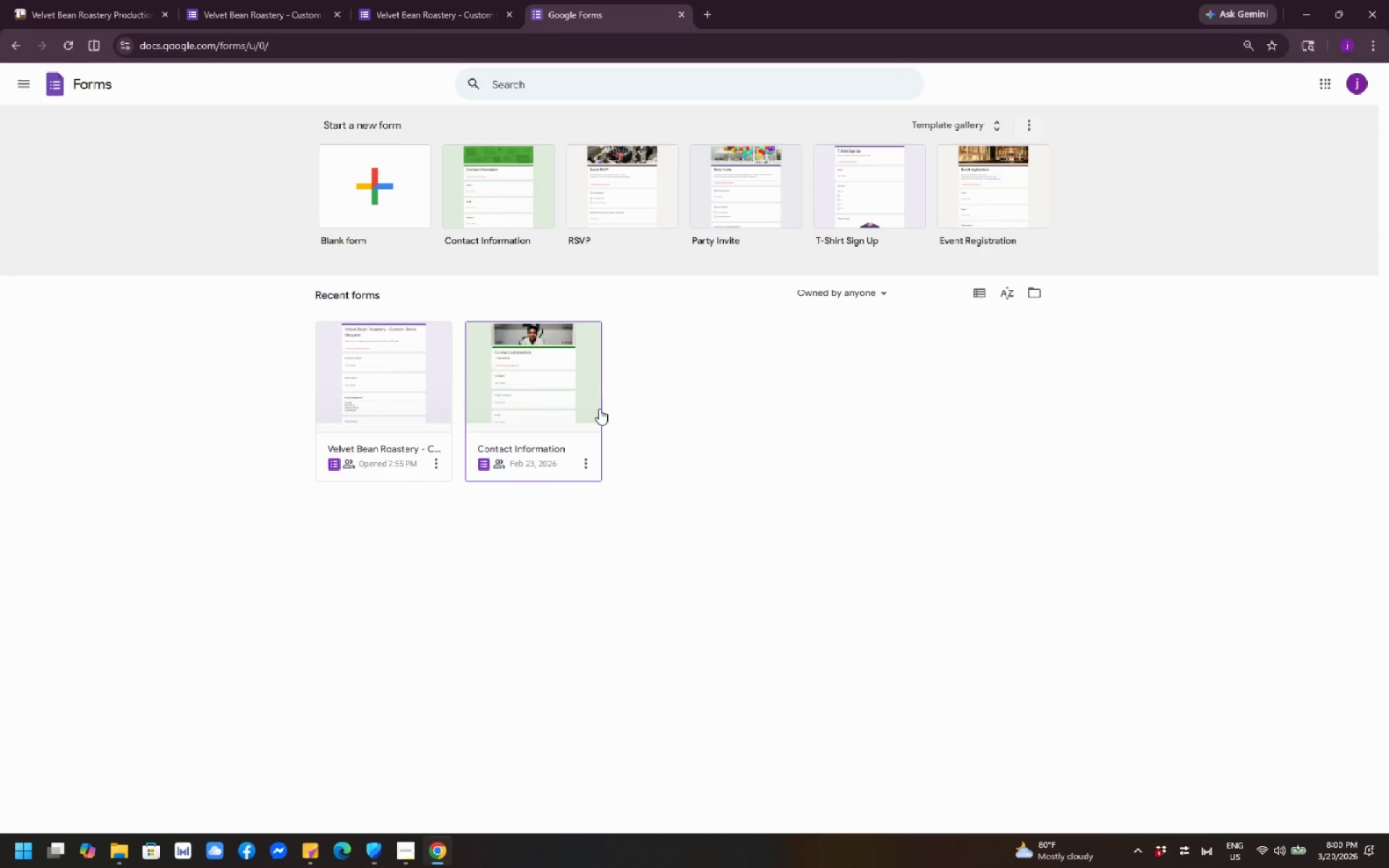 
wait(15.31)
 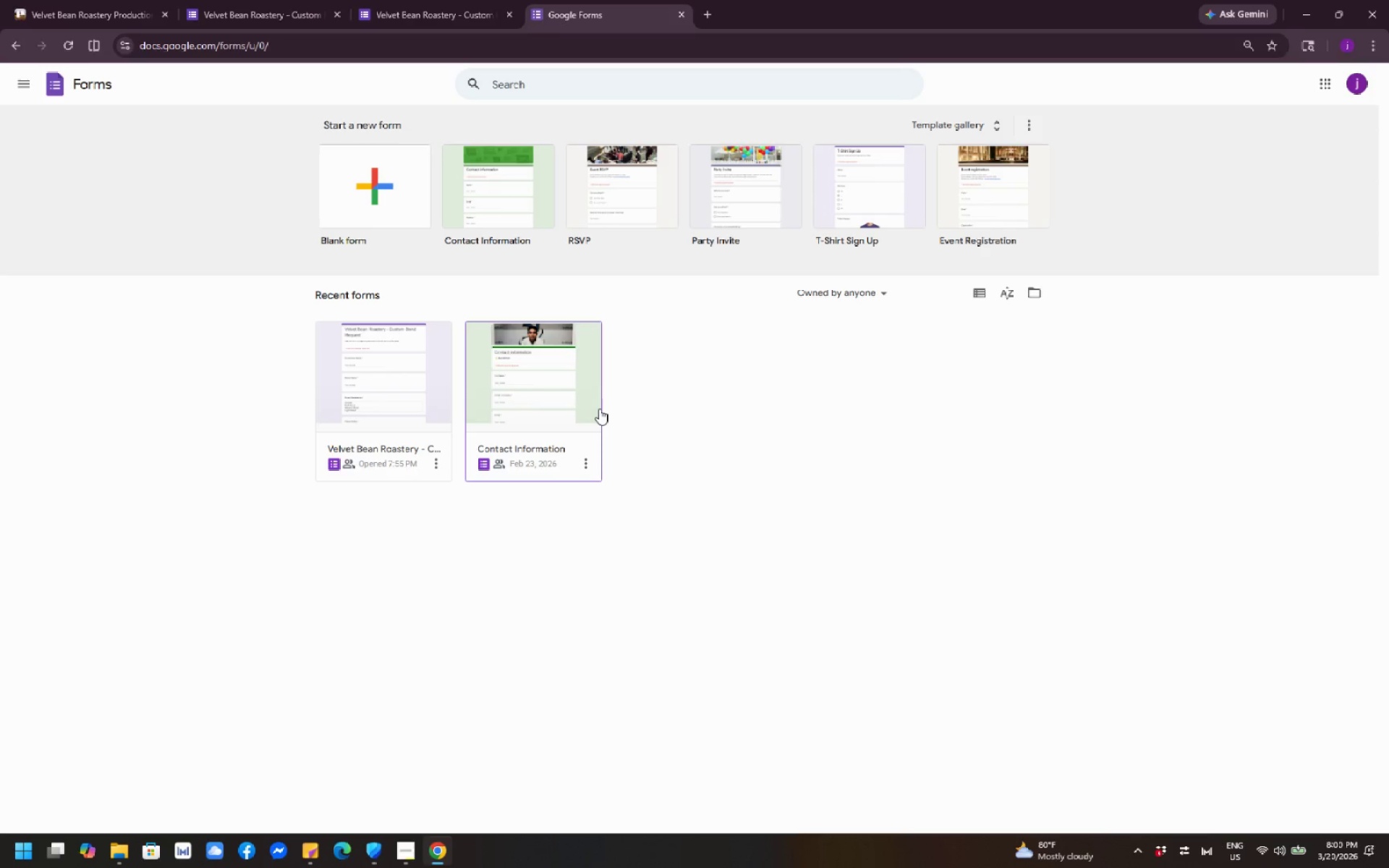 
scroll: coordinate [470, 201], scroll_direction: up, amount: 3.0
 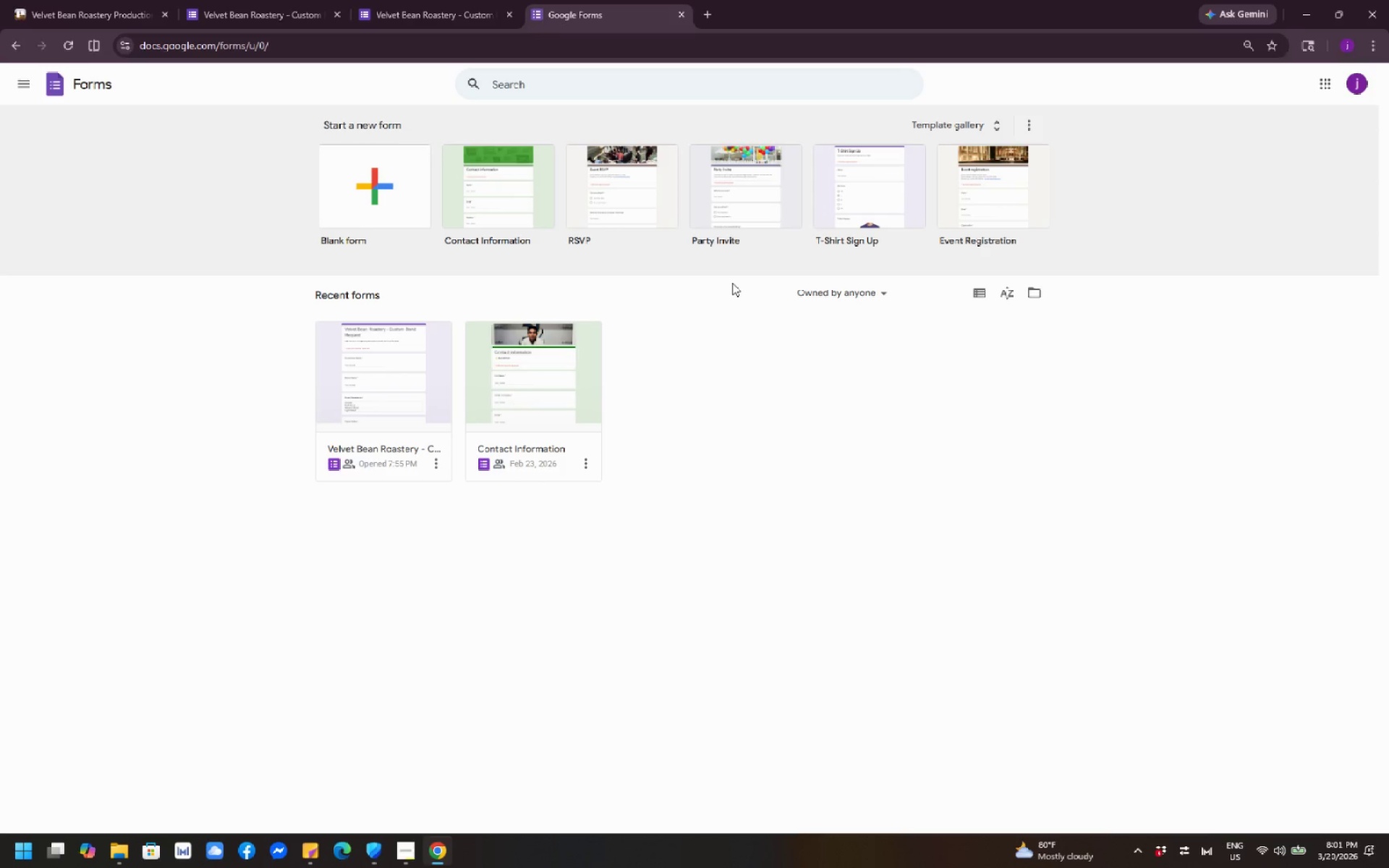 
wait(58.87)
 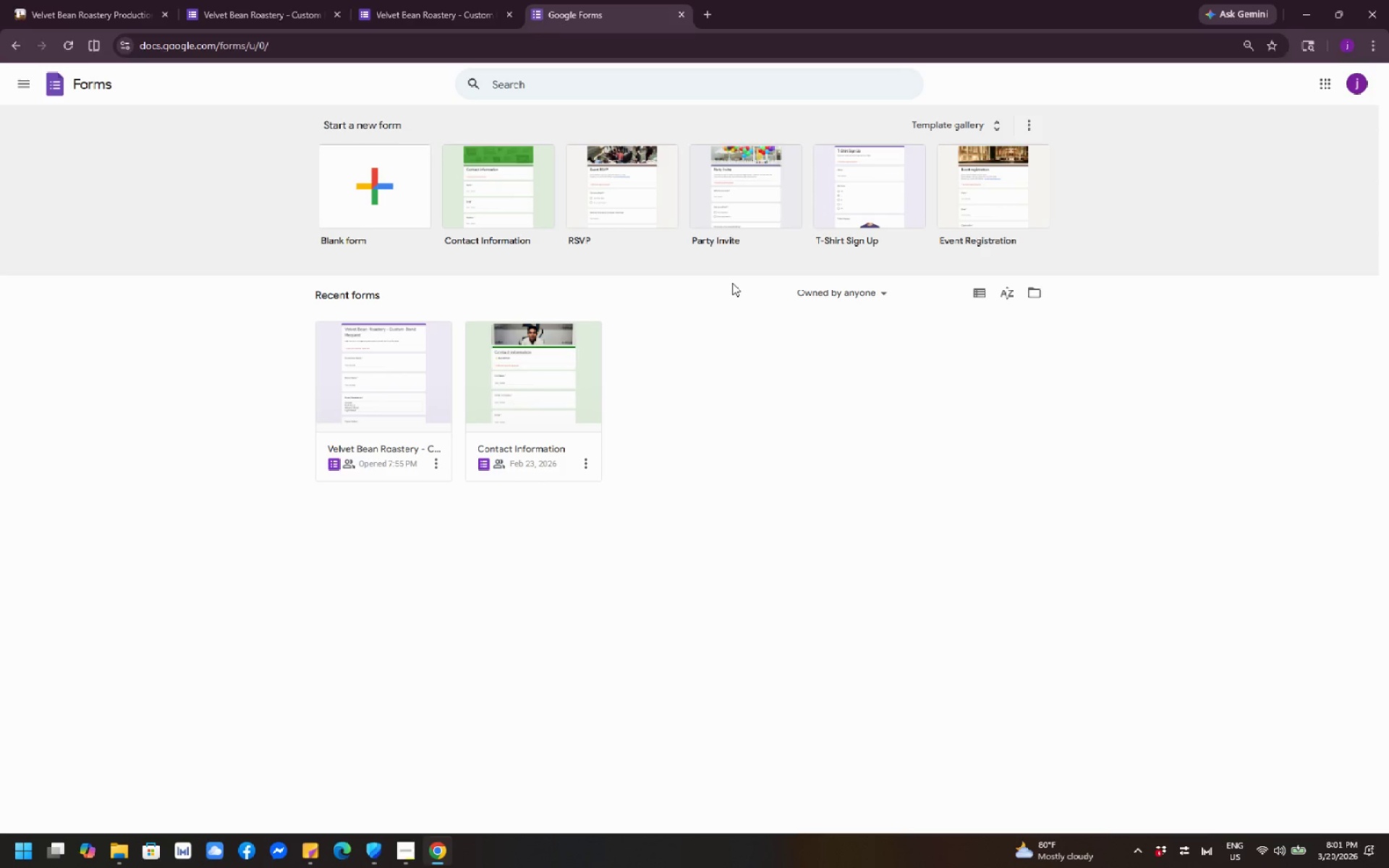 
left_click([365, 386])
 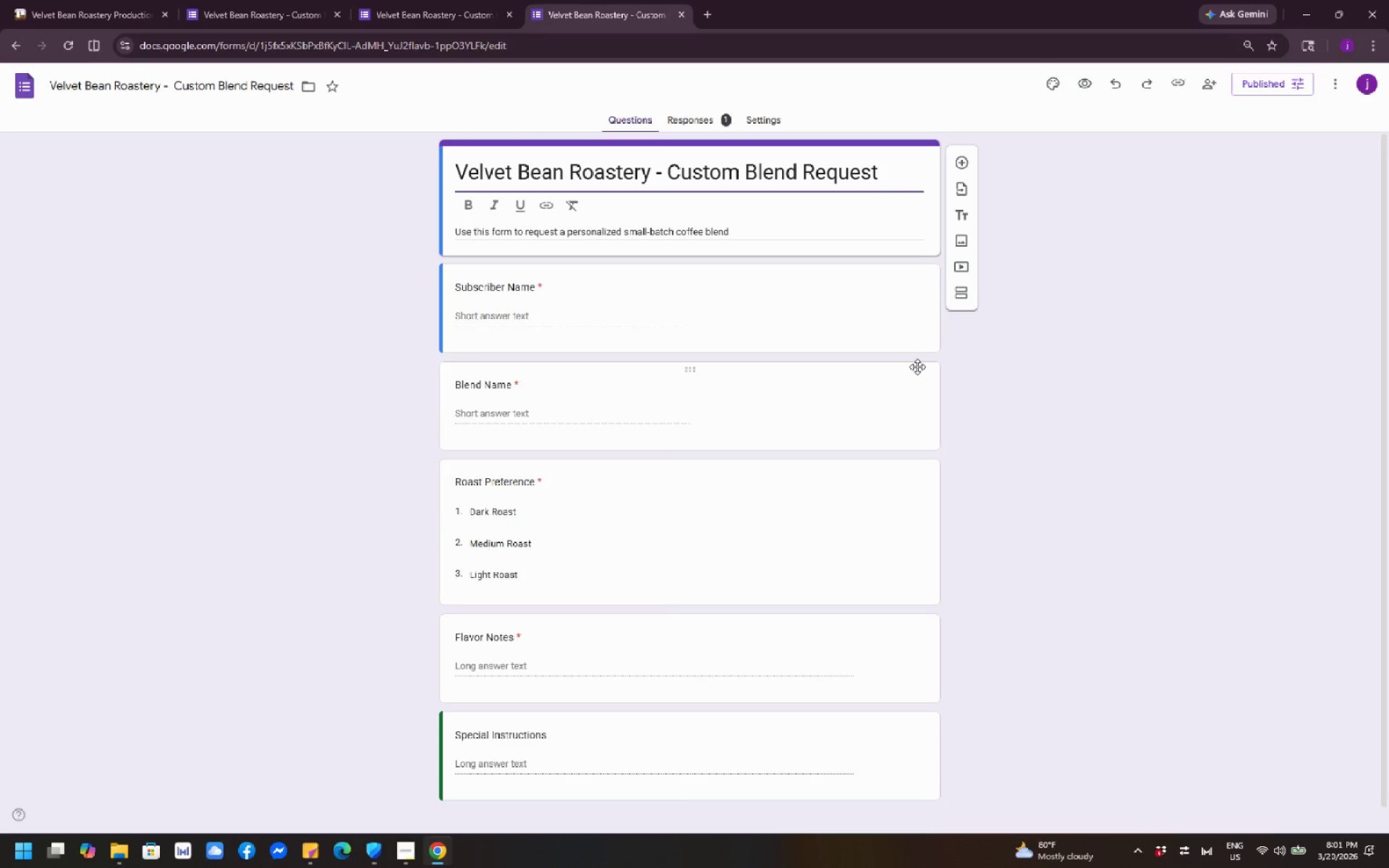 
wait(24.56)
 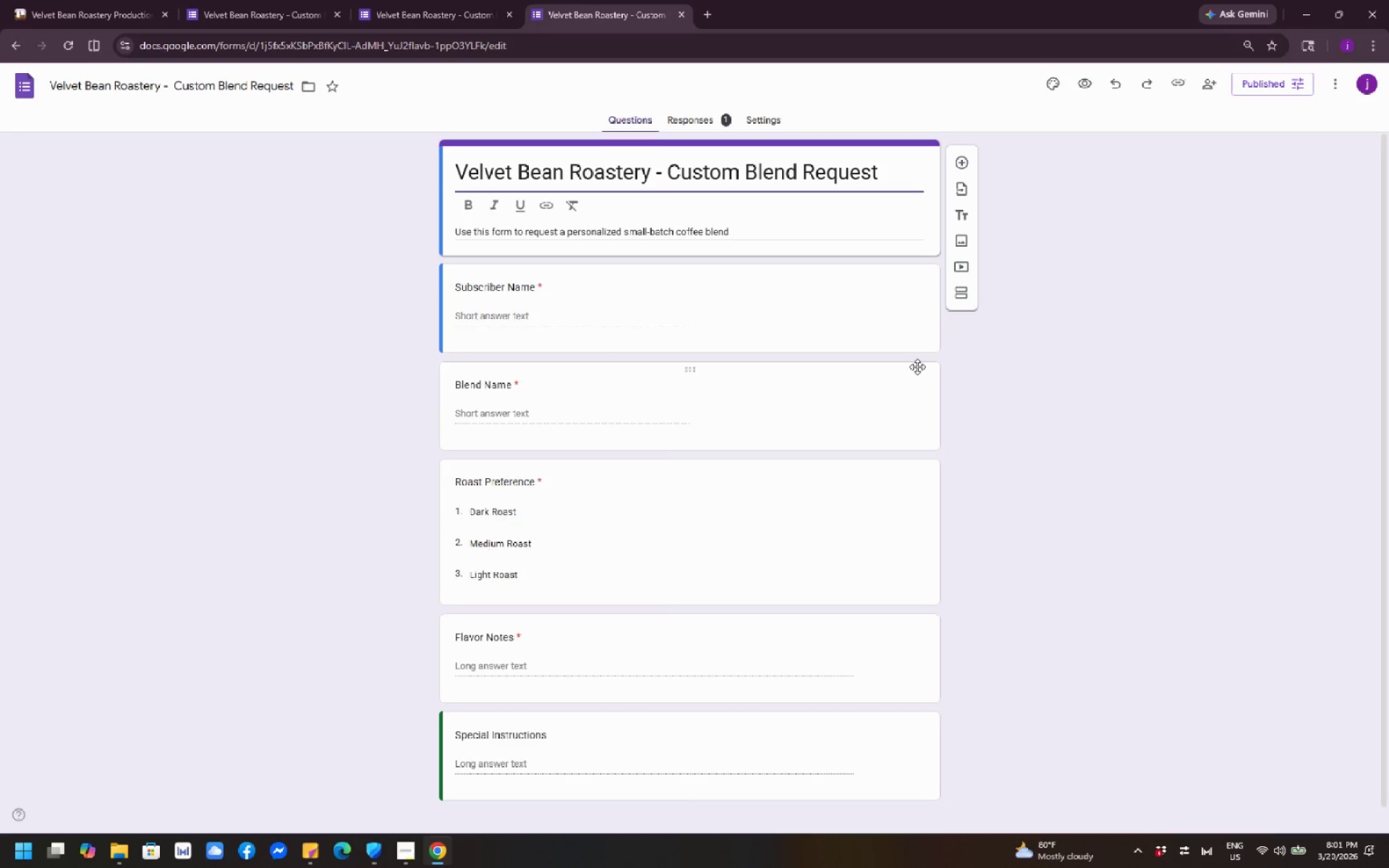 
left_click([693, 121])
 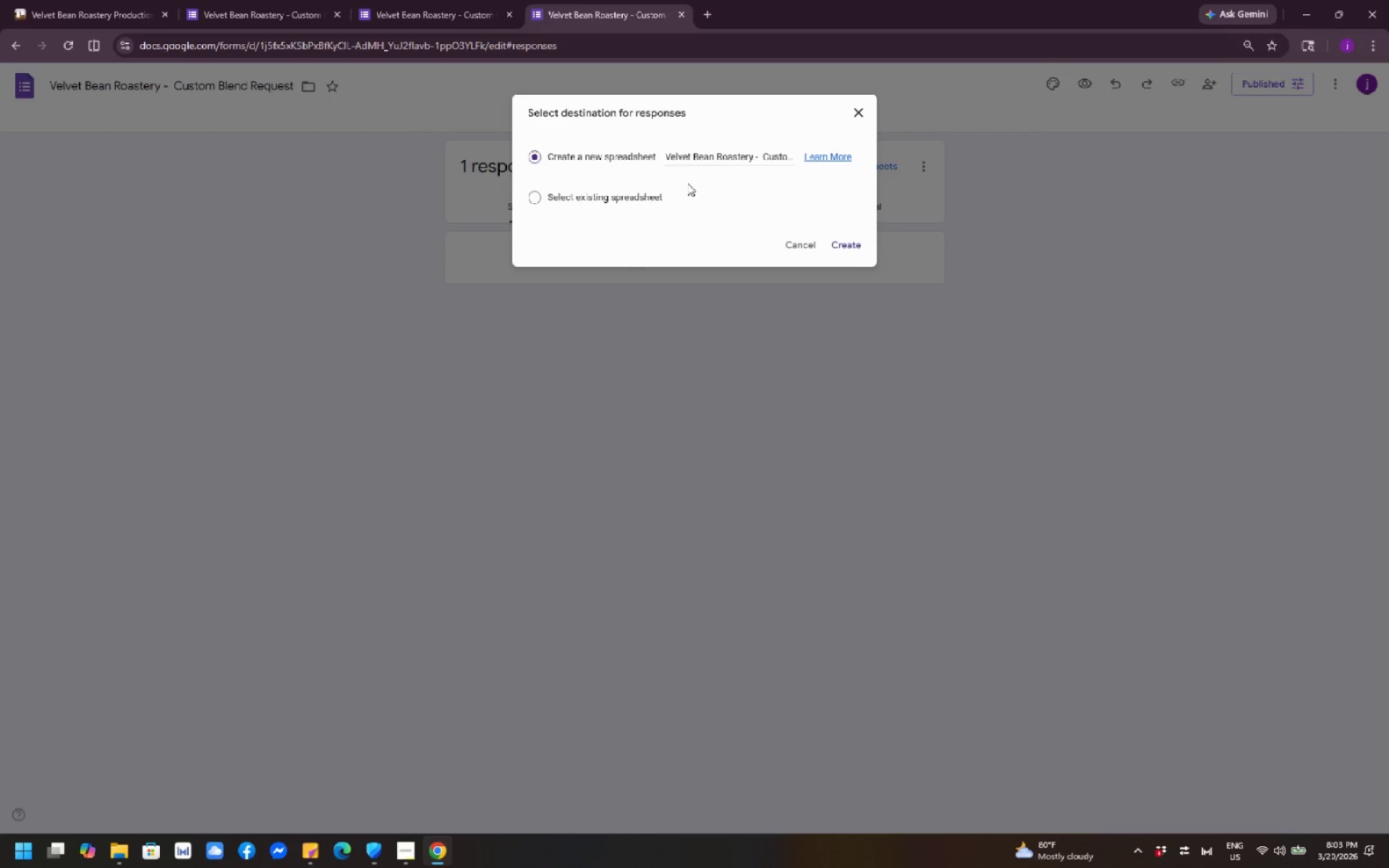 
wait(79.33)
 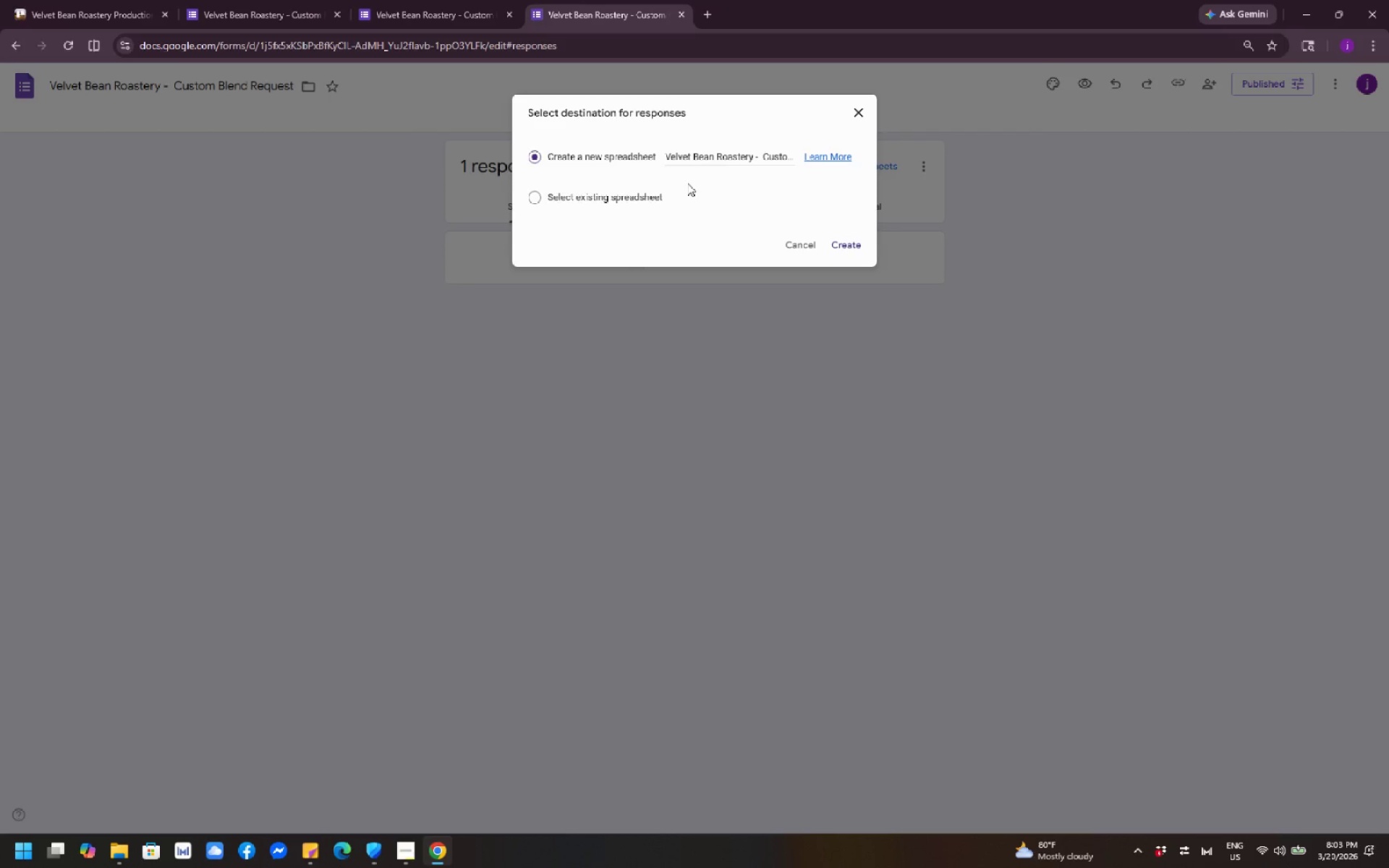 
left_click([690, 151])
 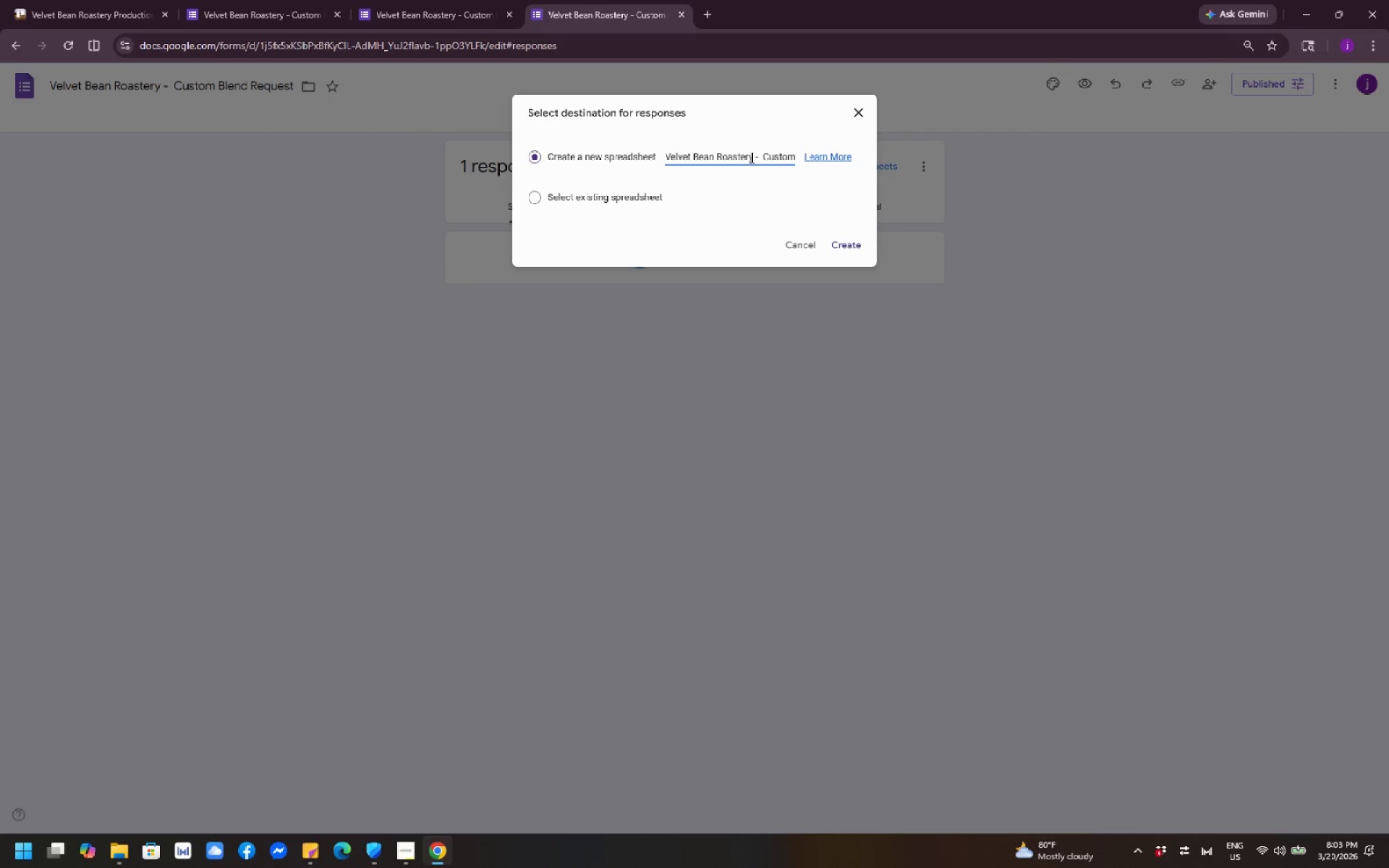 
wait(26.55)
 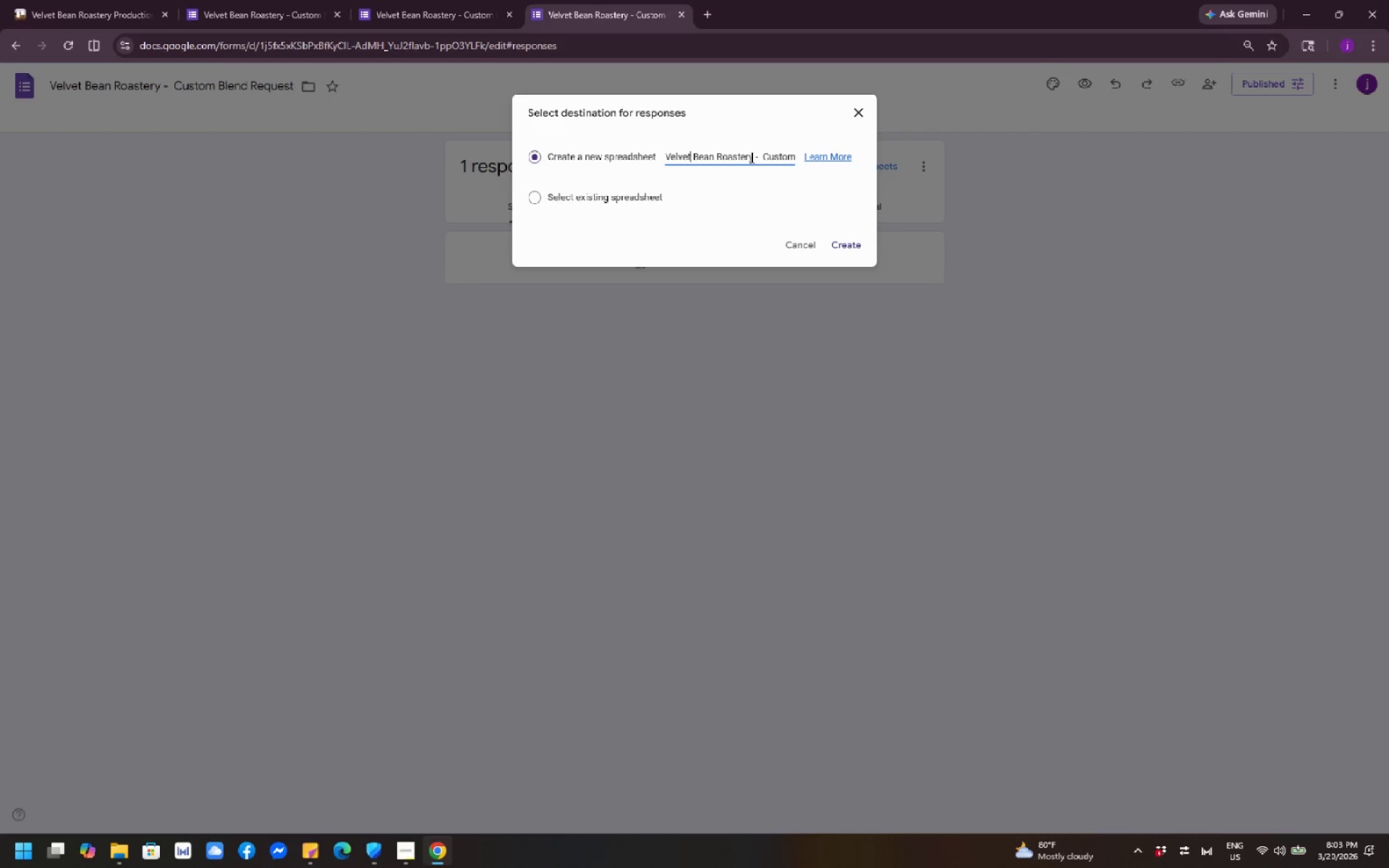 
key(Control+A)
 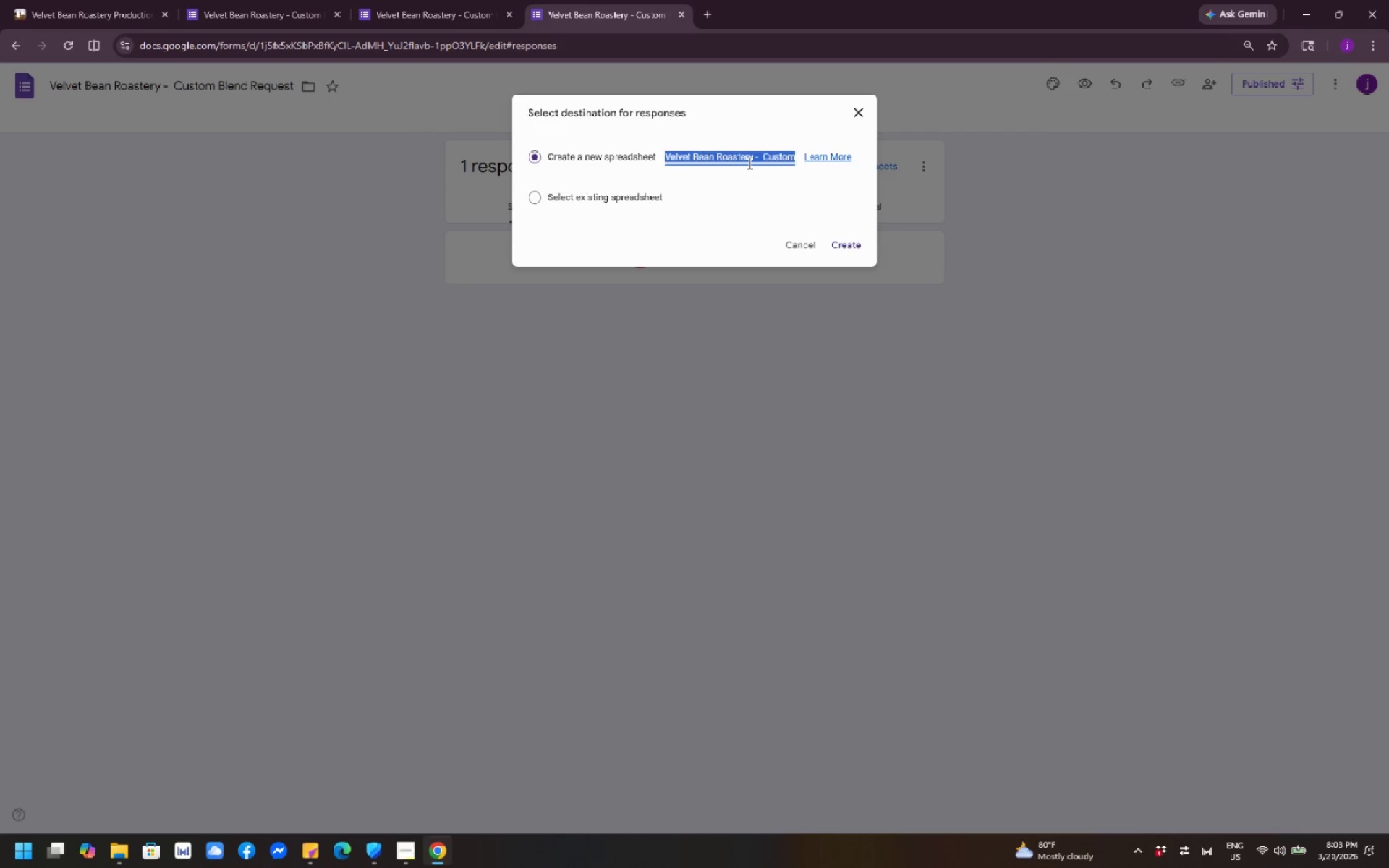 
type(fulfillment Master Log)
 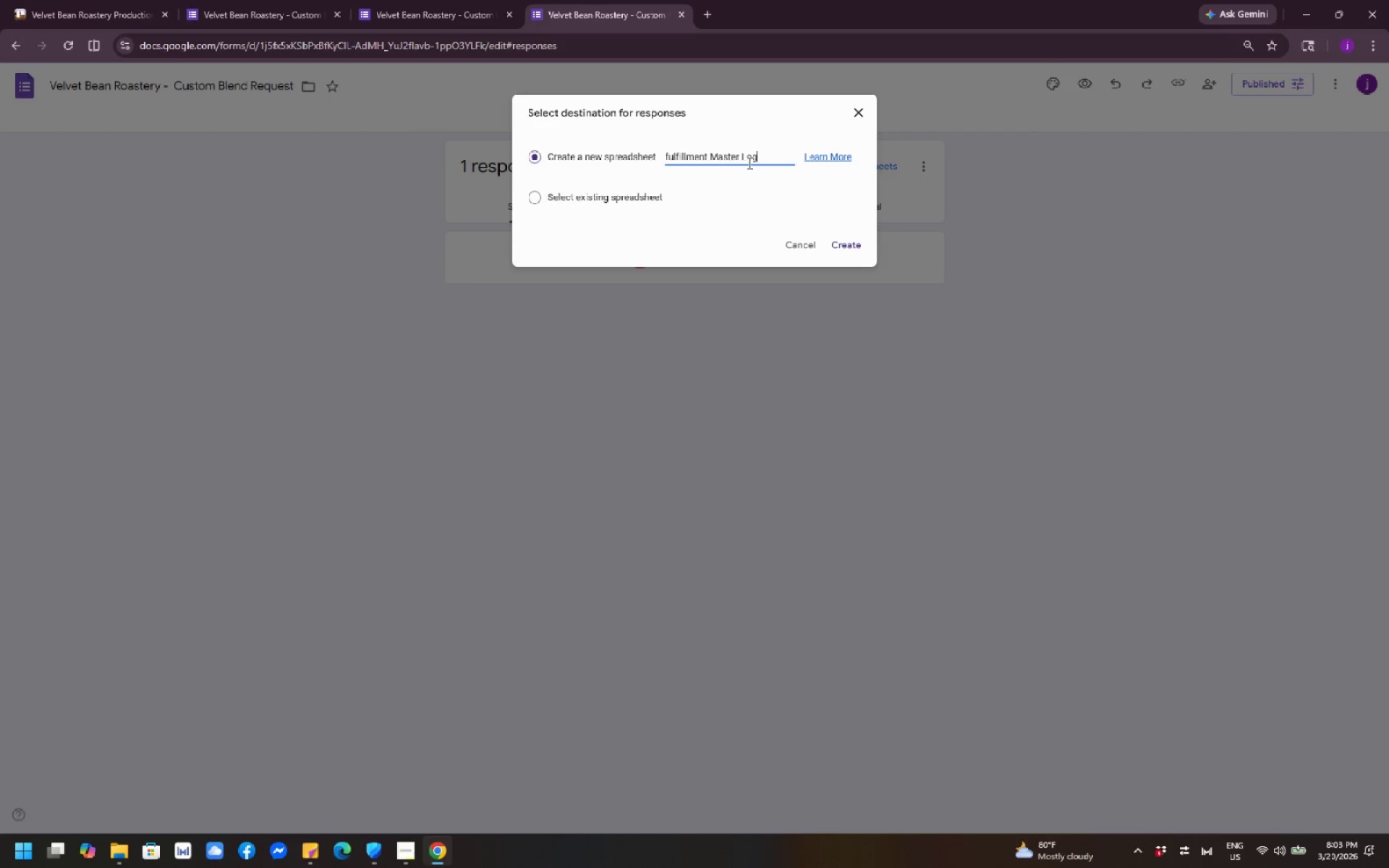 
wait(43.88)
 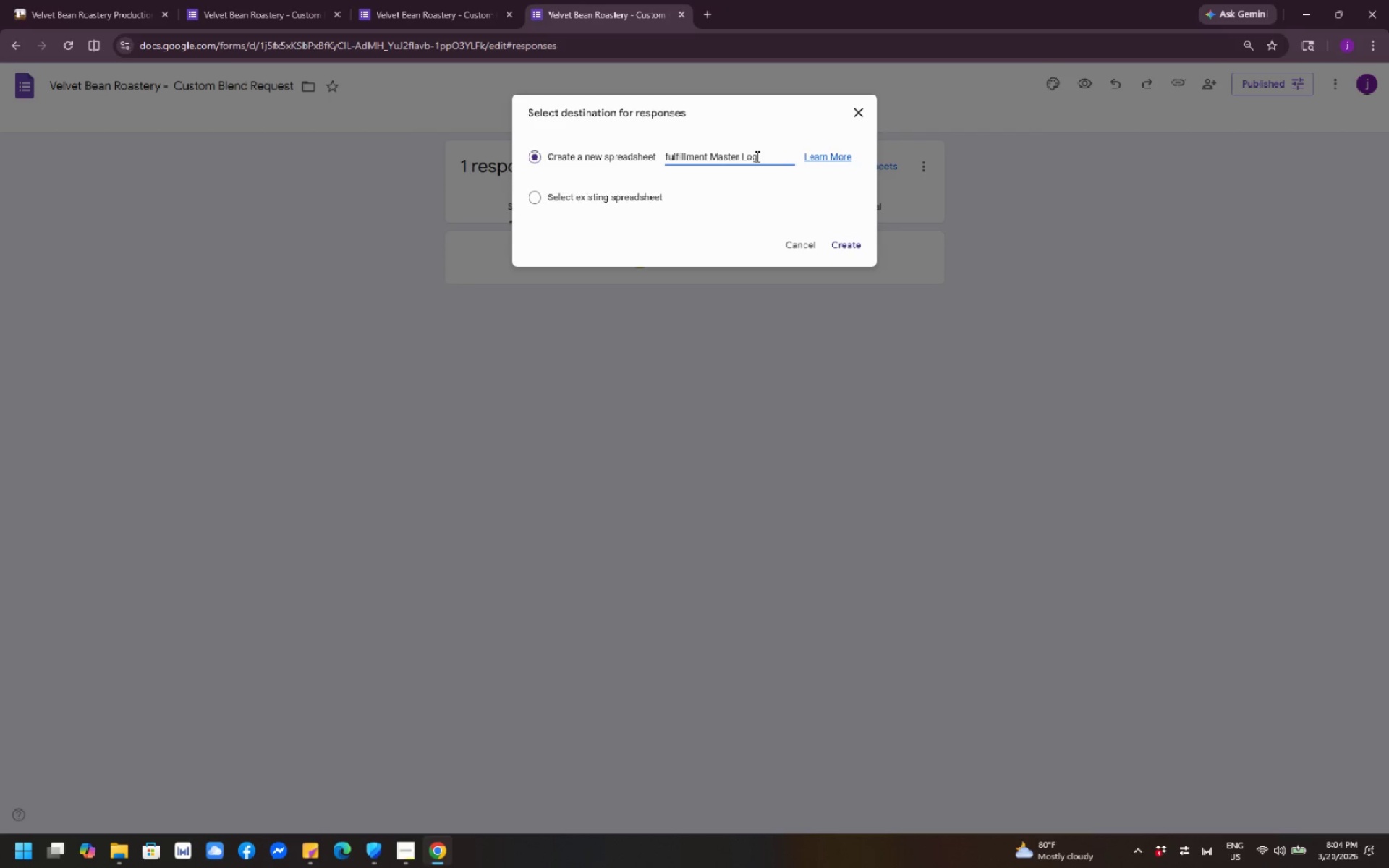 
left_click([667, 150])
 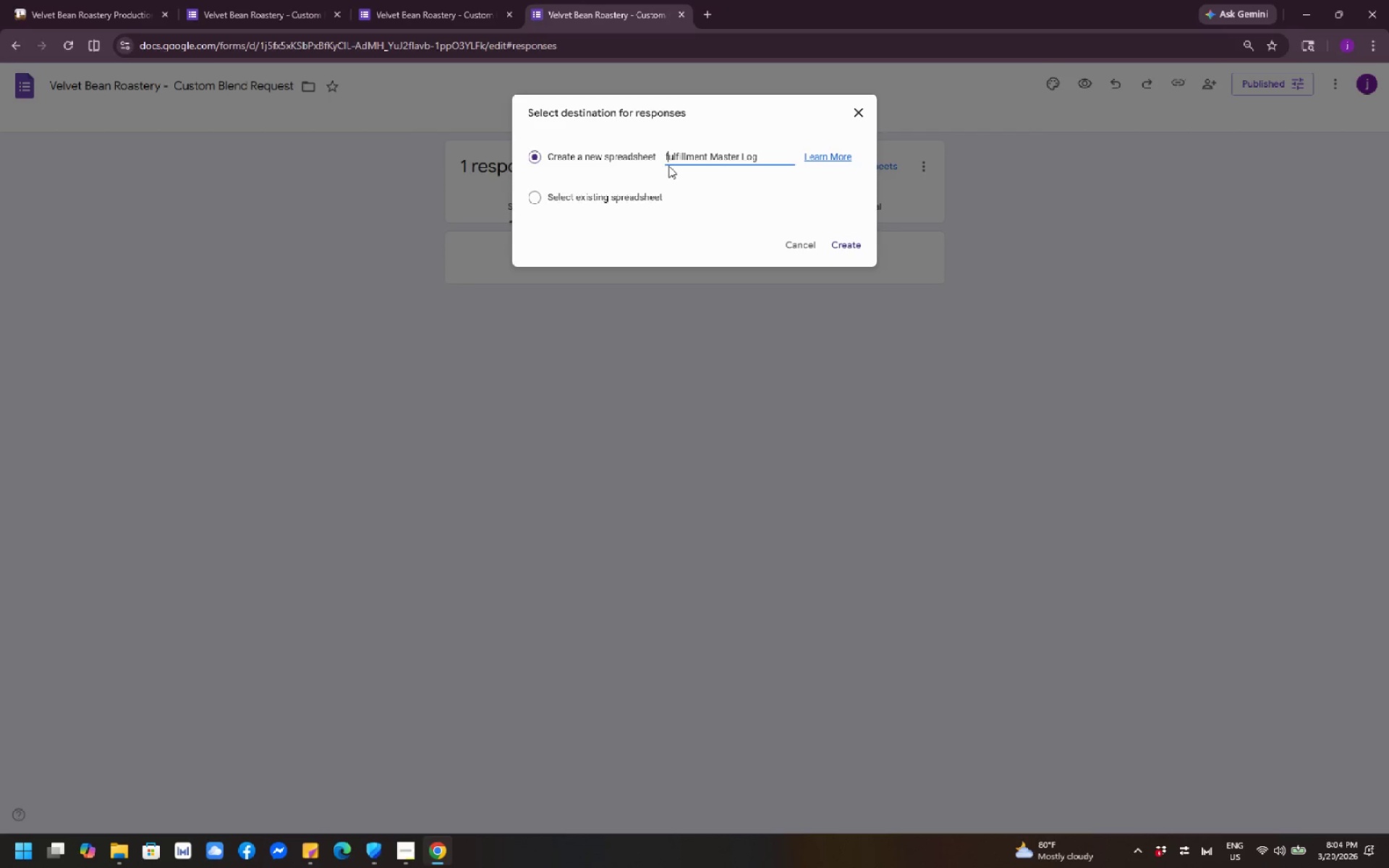 
key(Backspace)
 